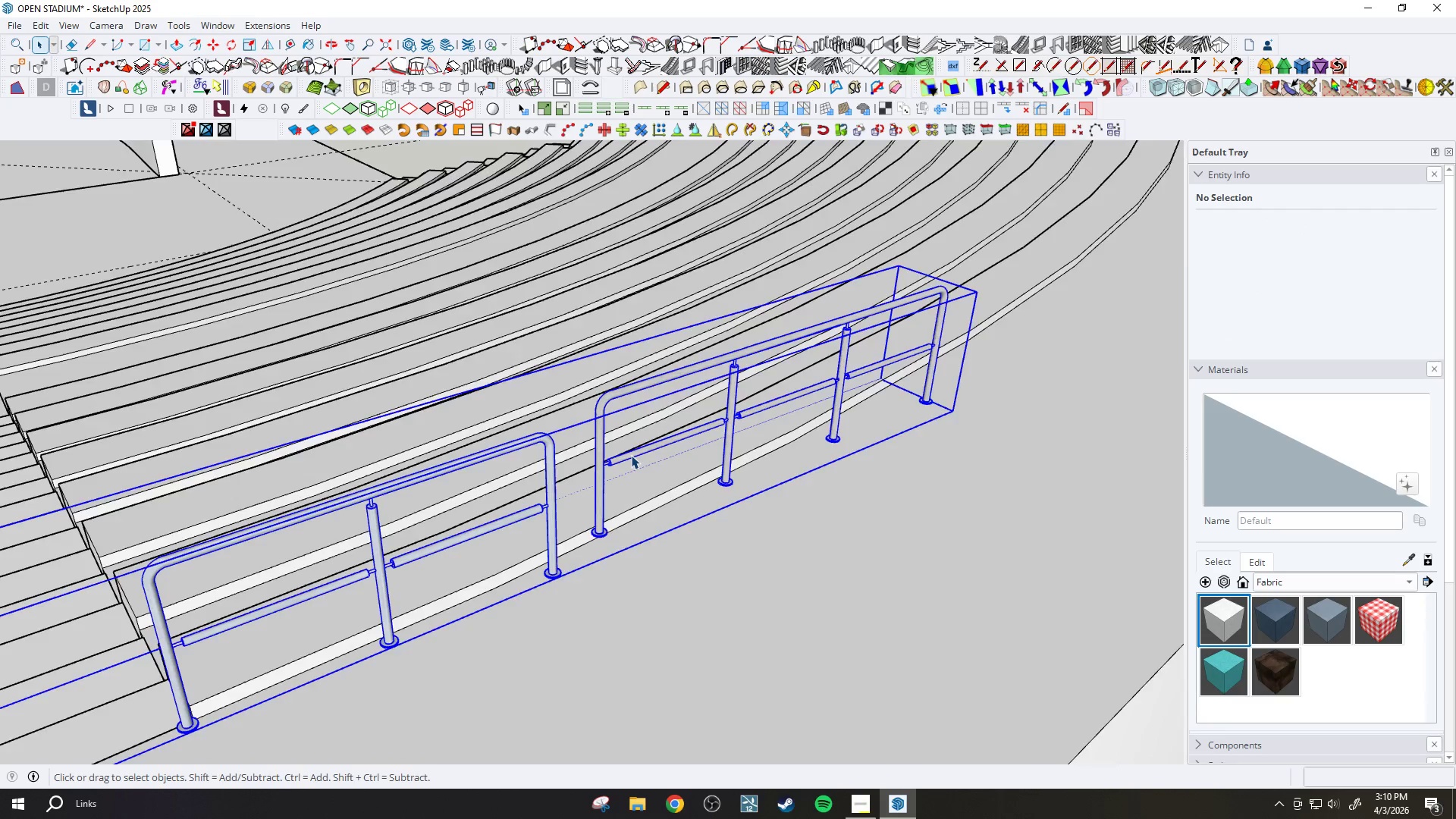 
triple_click([631, 455])
 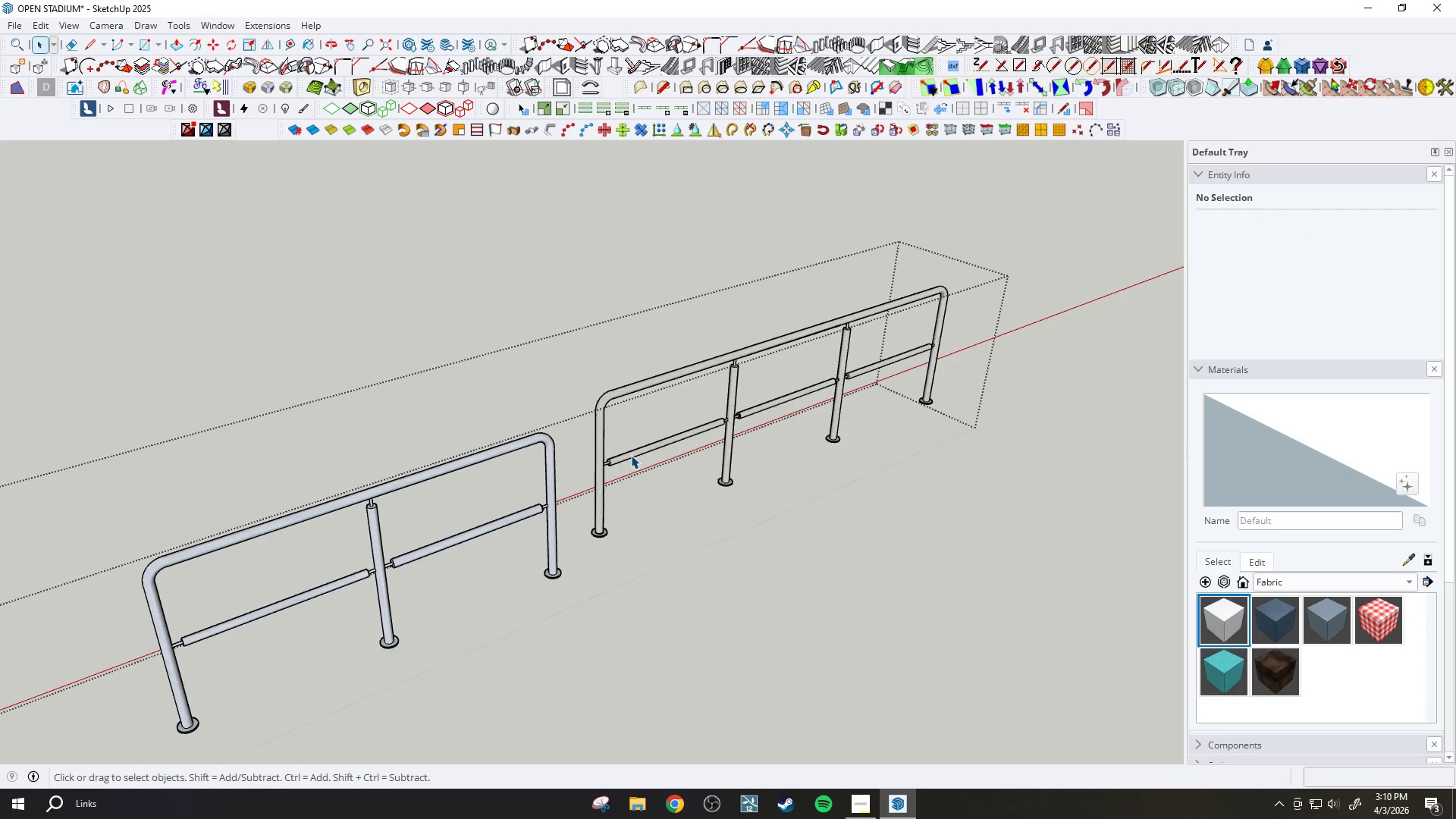 
triple_click([631, 455])
 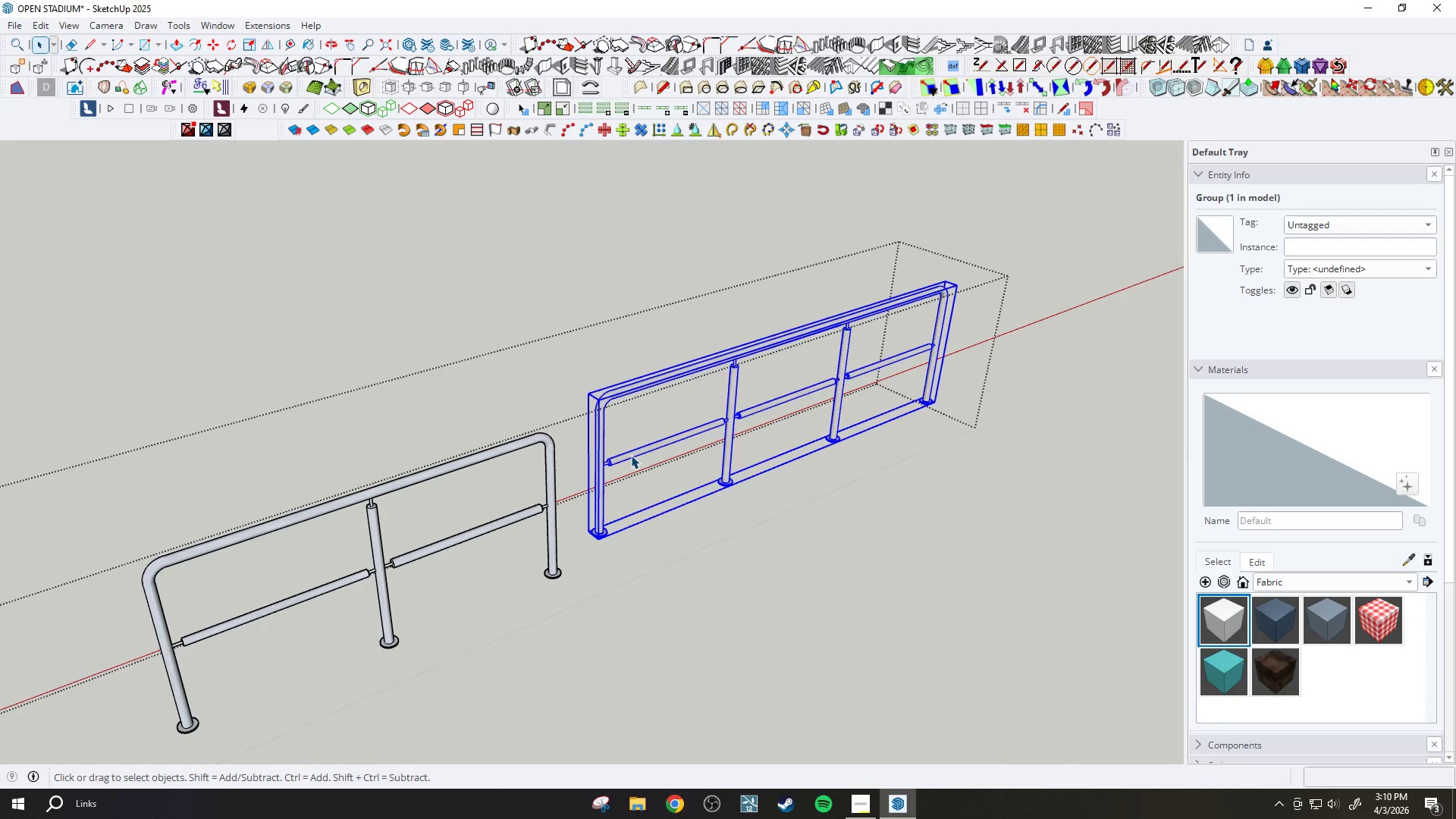 
key(Delete)
 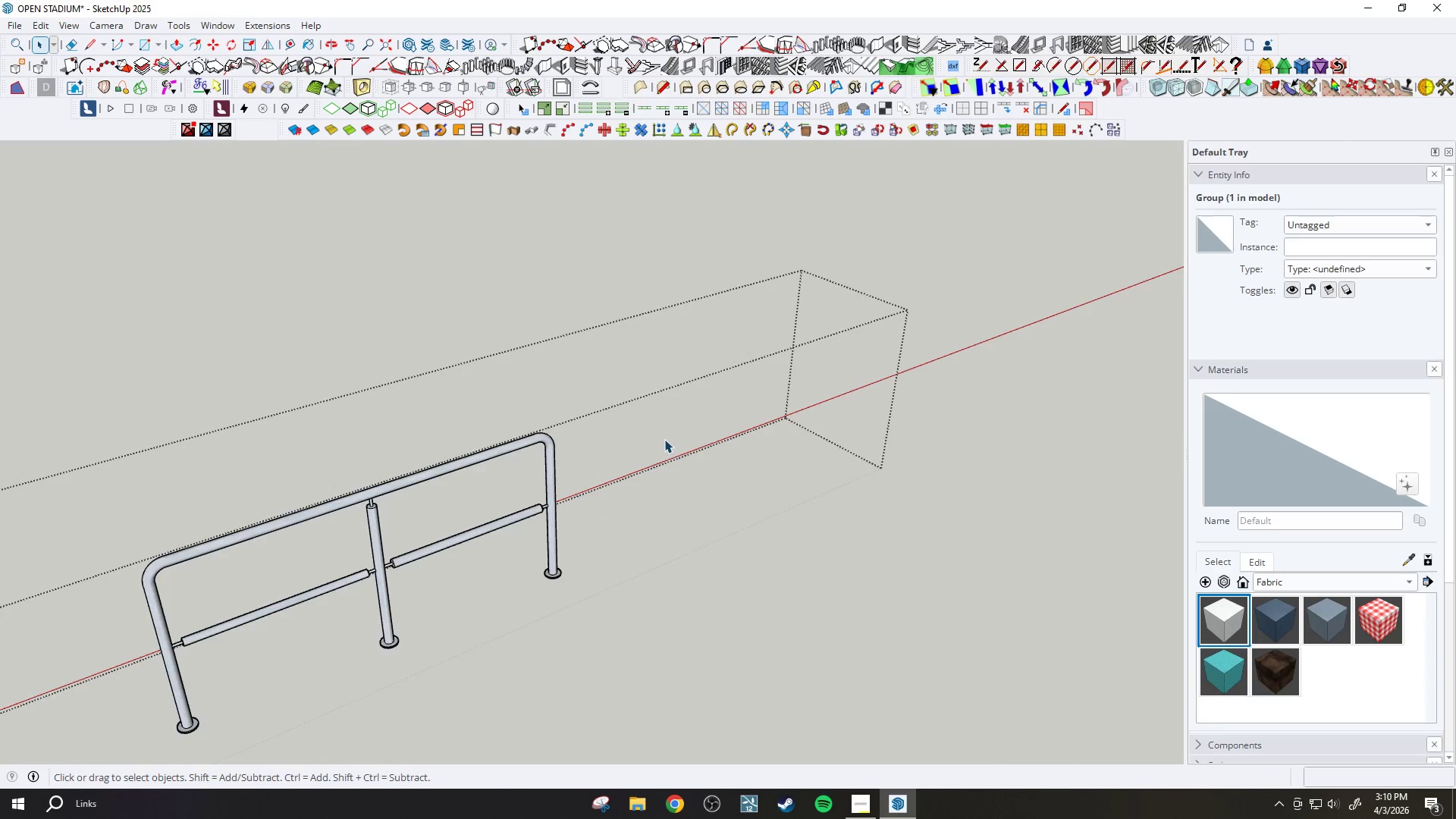 
key(Escape)
 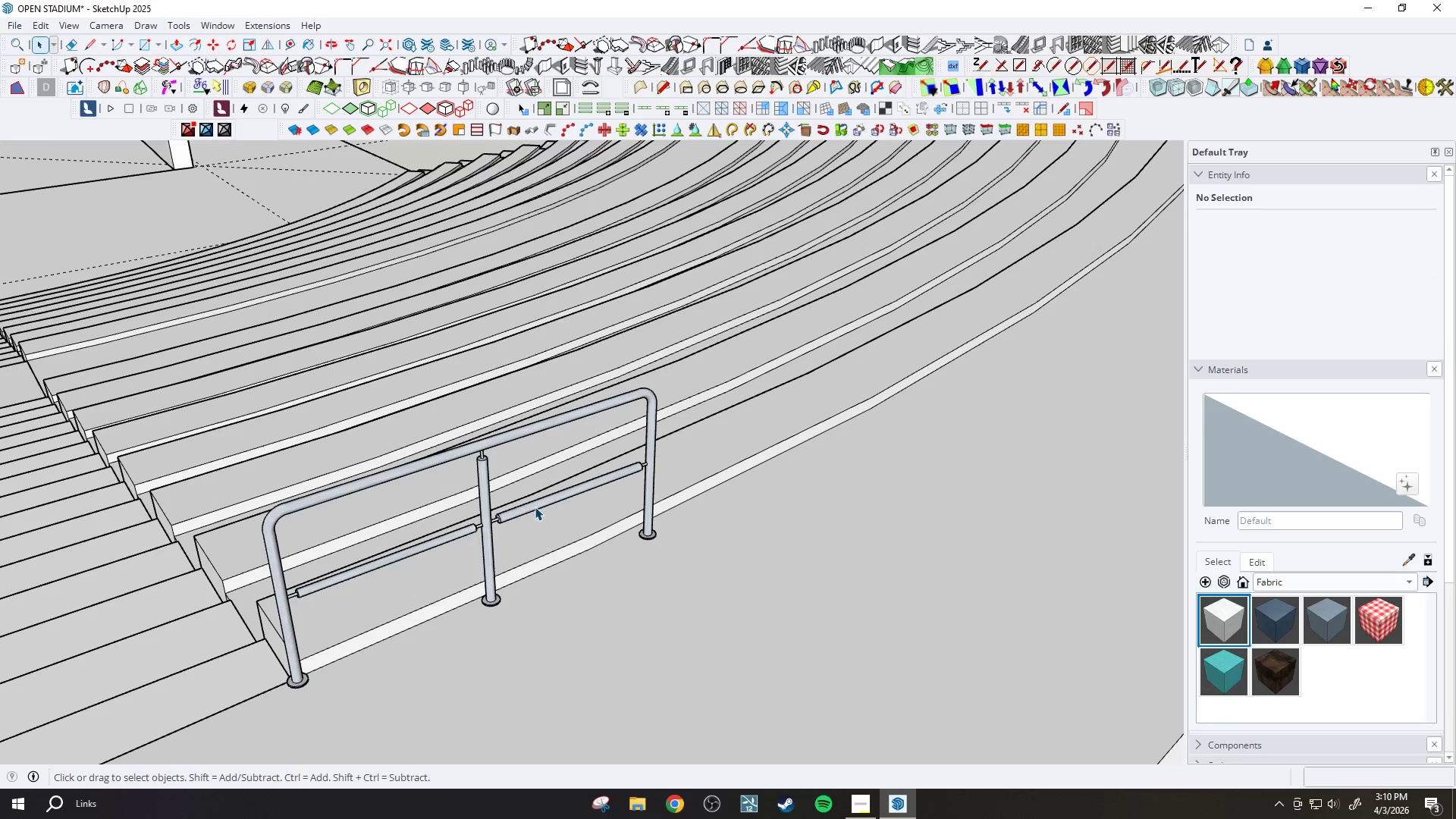 
left_click([536, 507])
 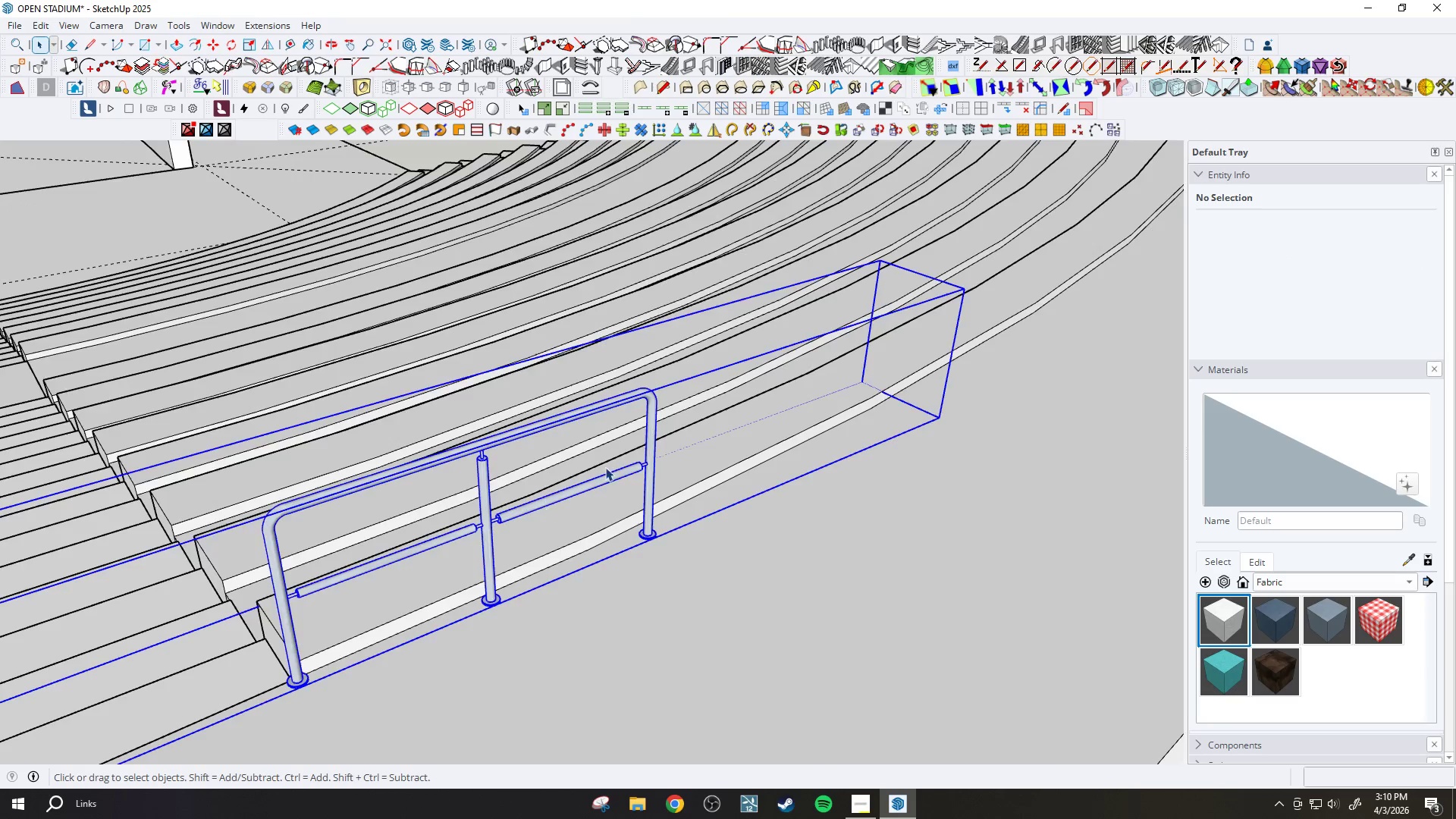 
scroll: coordinate [448, 530], scroll_direction: none, amount: 0.0
 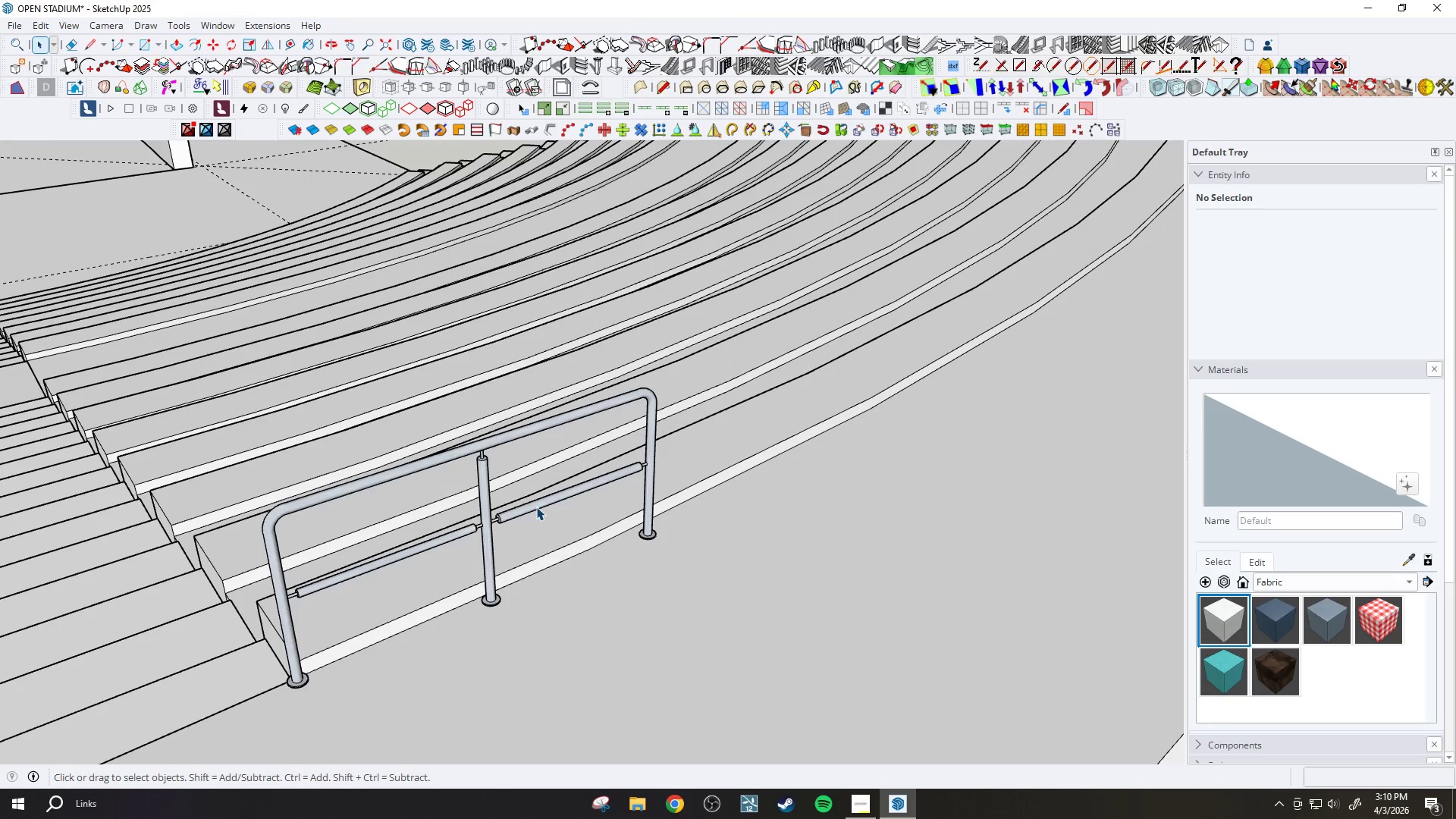 
scroll: coordinate [394, 538], scroll_direction: up, amount: 3.0
 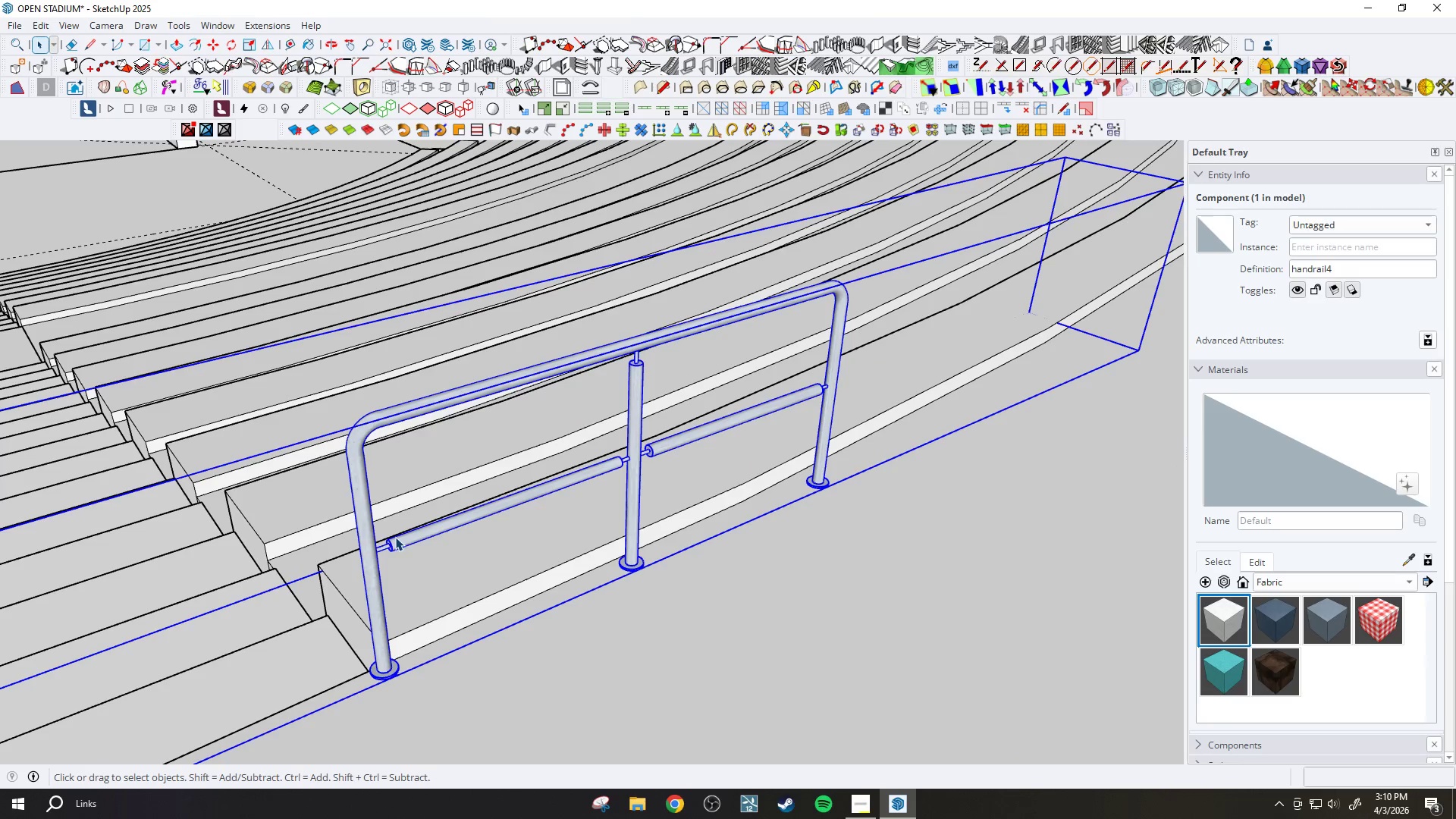 
left_click([398, 540])
 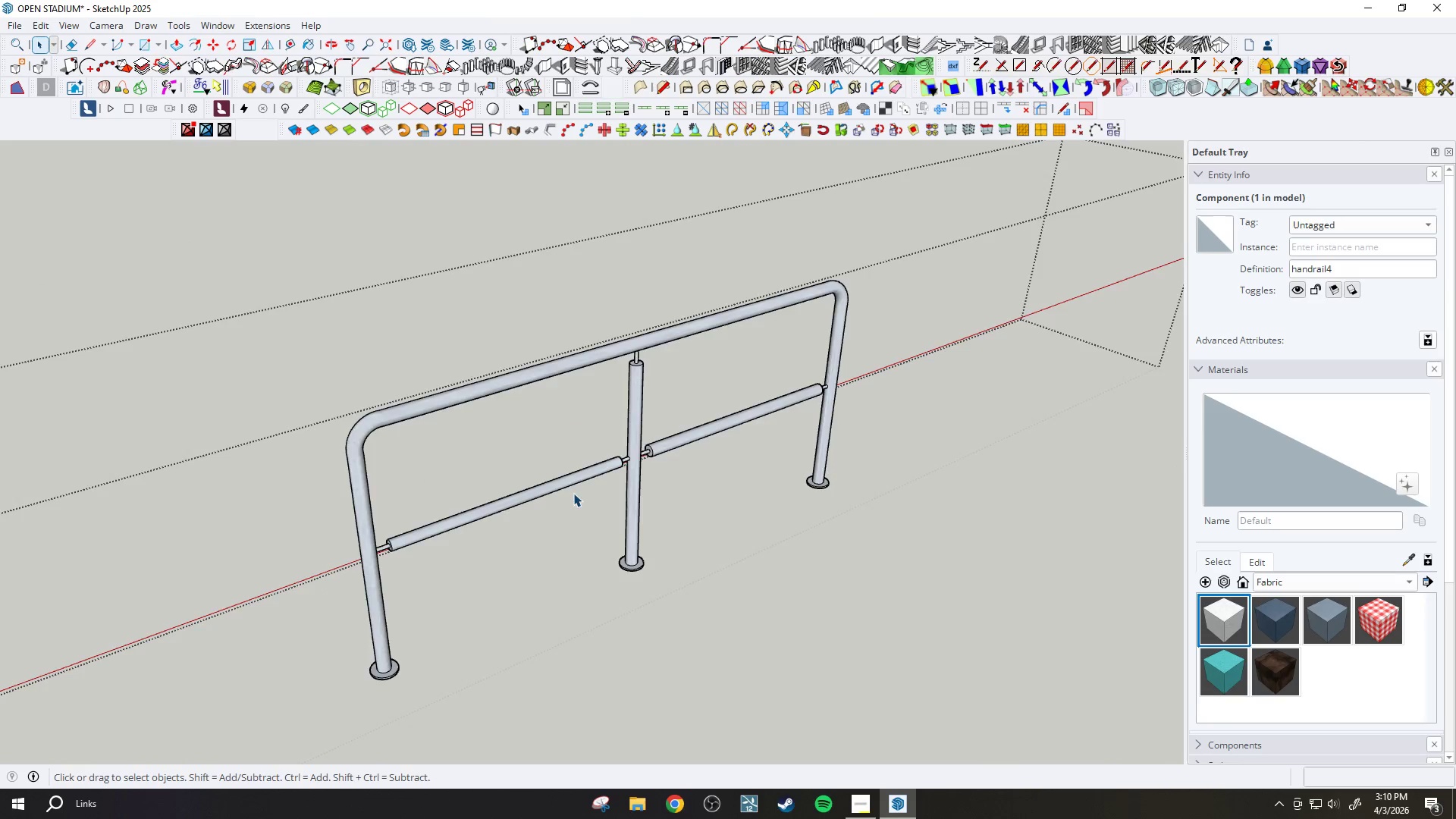 
scroll: coordinate [679, 461], scroll_direction: down, amount: 7.0
 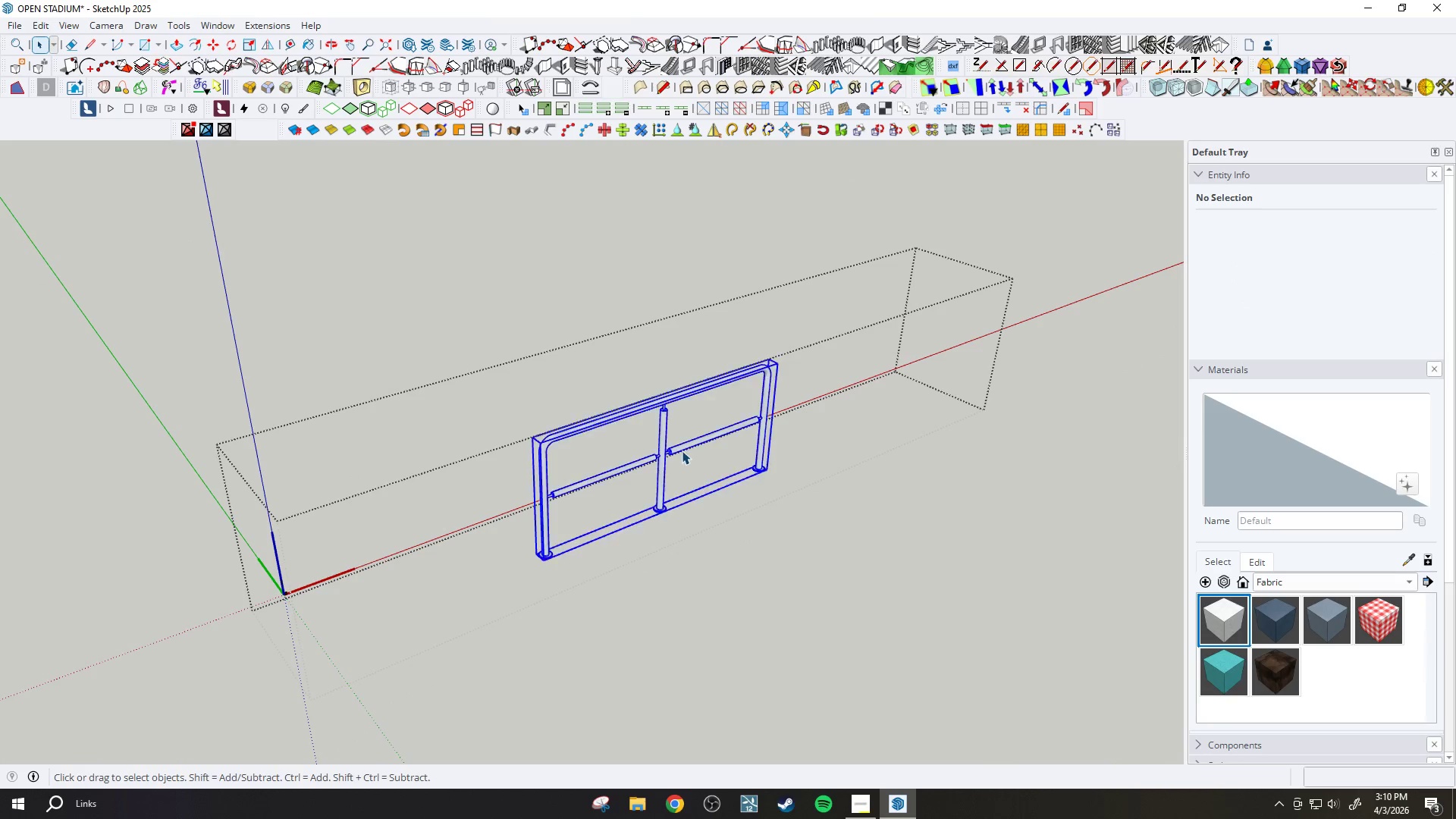 
double_click([681, 450])
 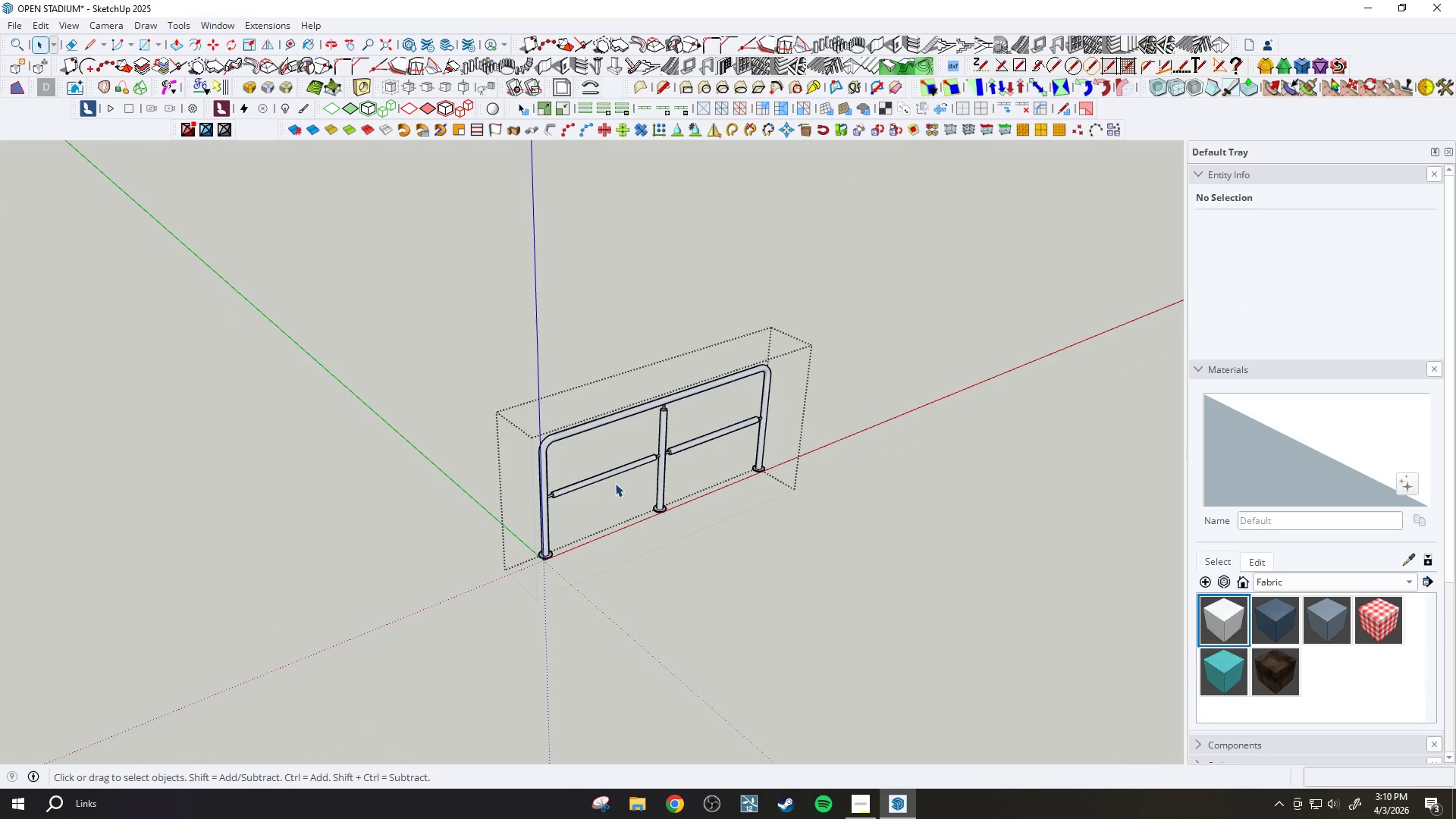 
key(Escape)
 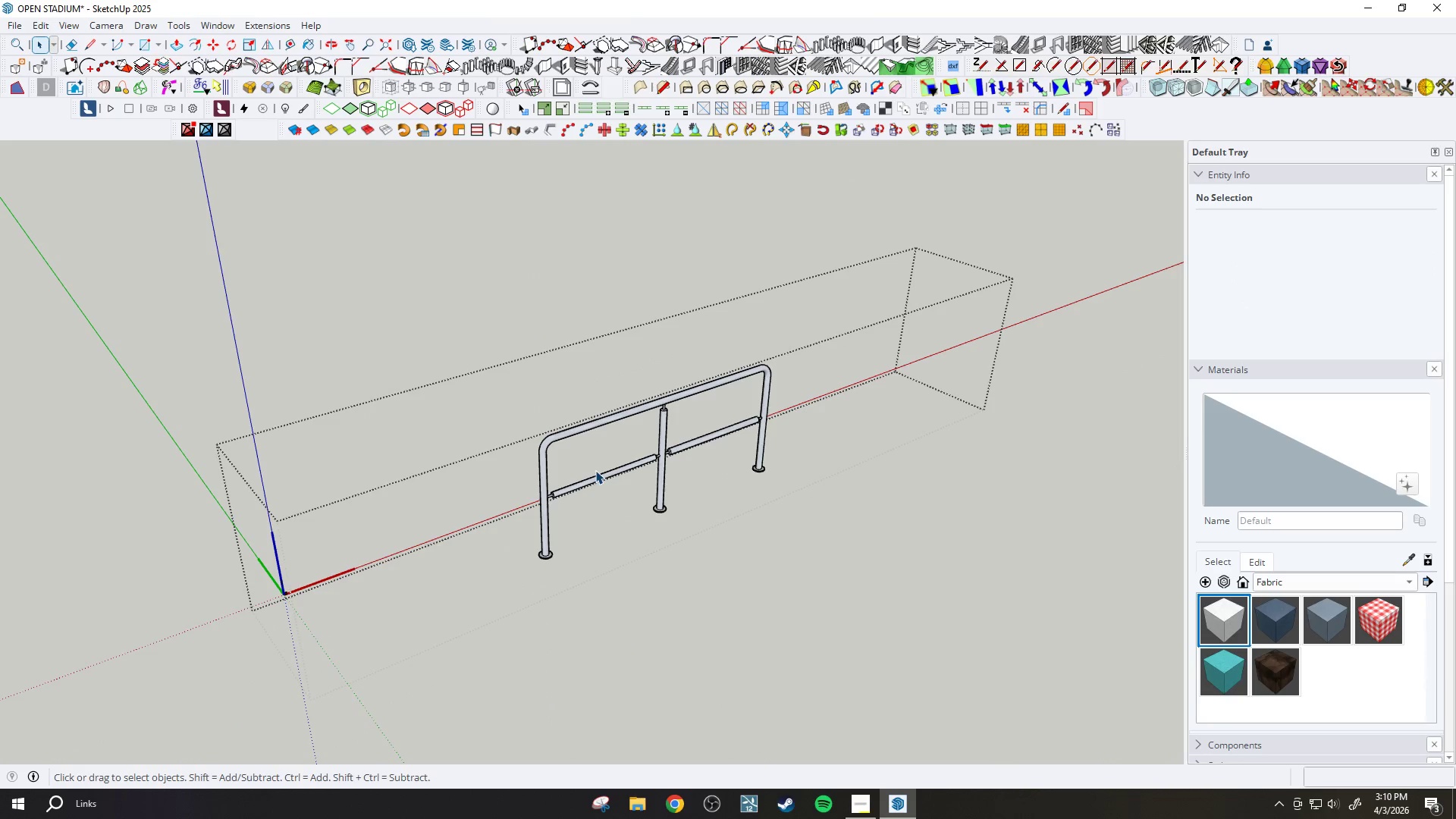 
double_click([590, 478])
 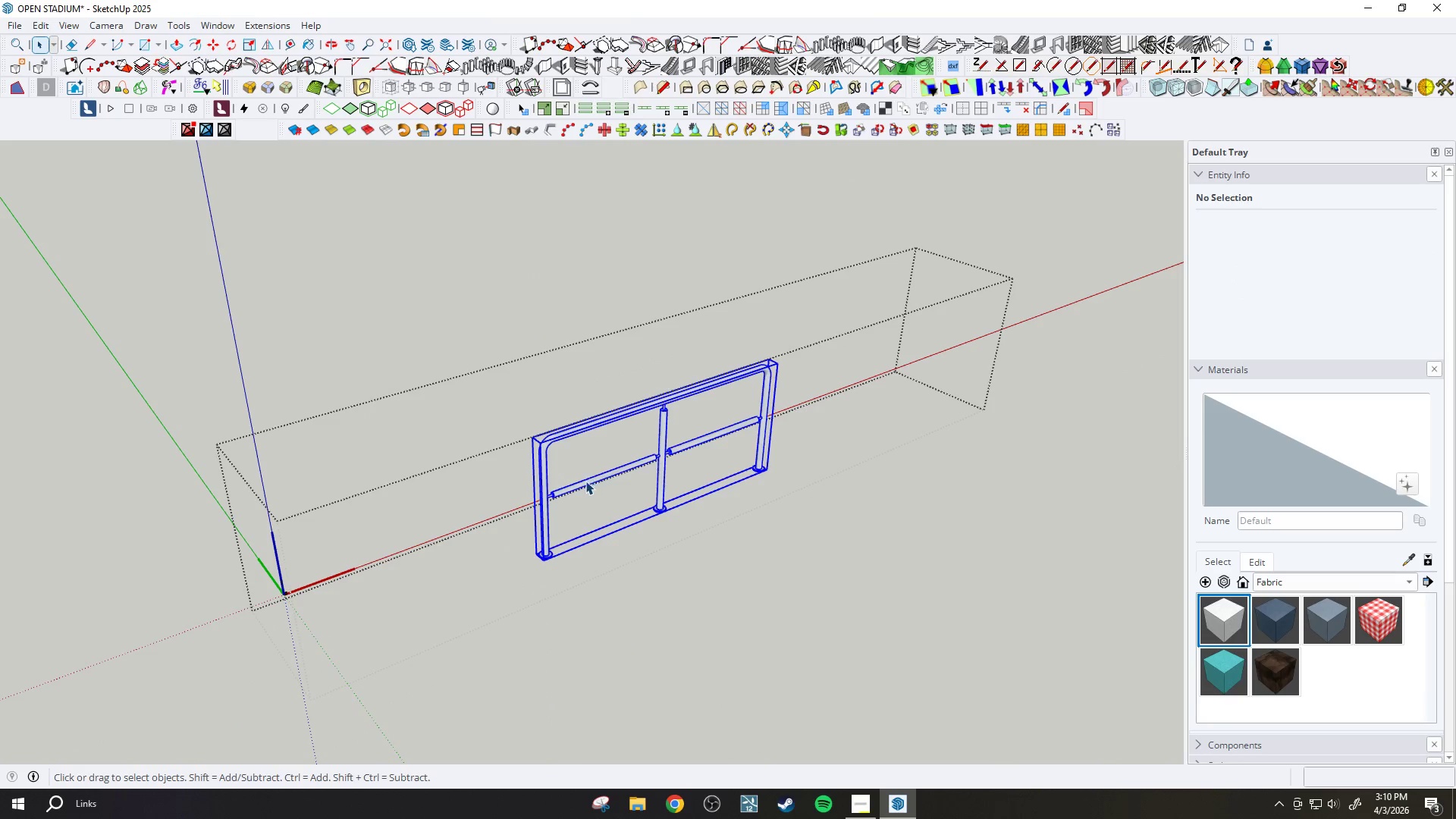 
scroll: coordinate [541, 546], scroll_direction: up, amount: 10.0
 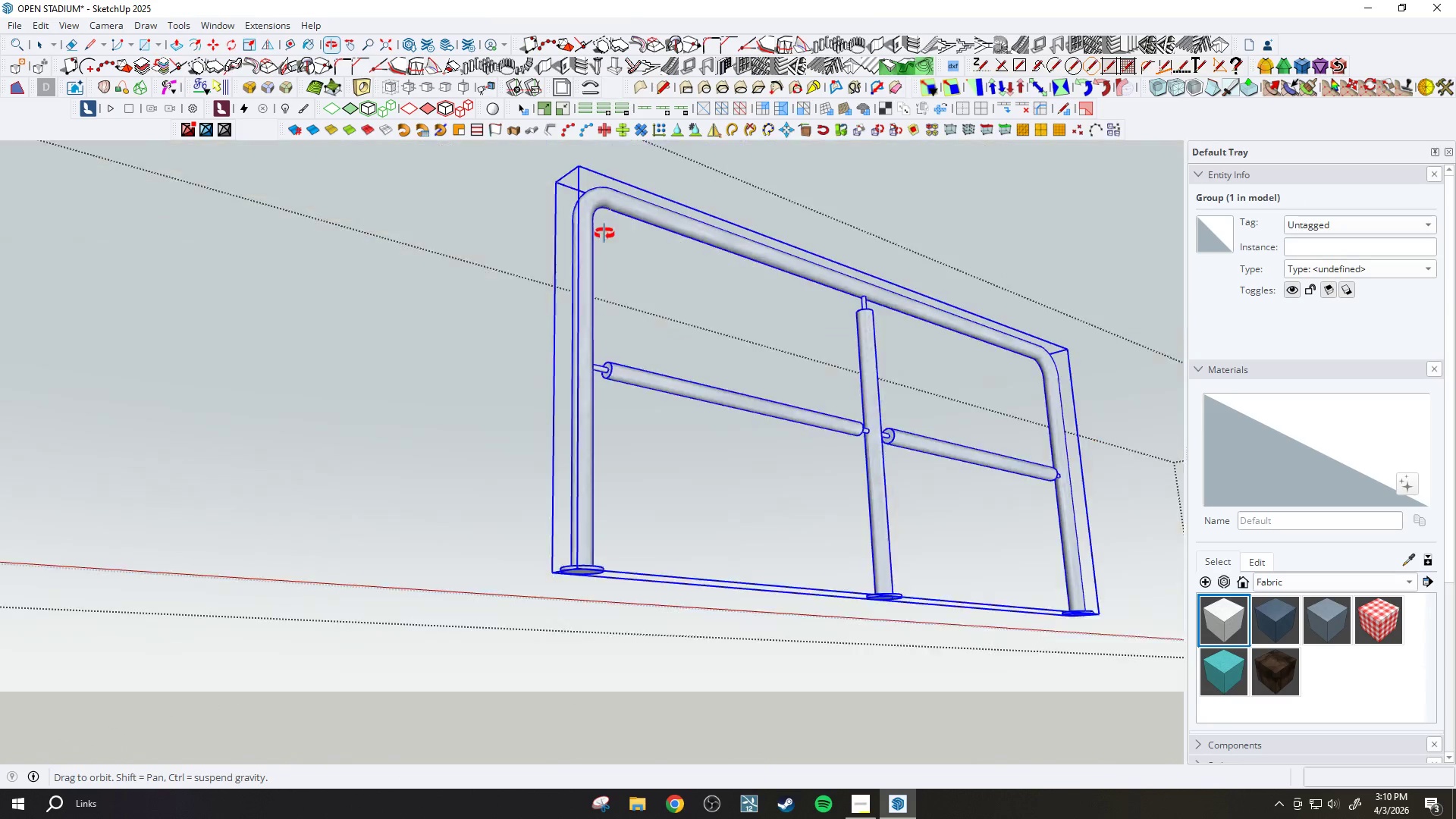 
key(M)
 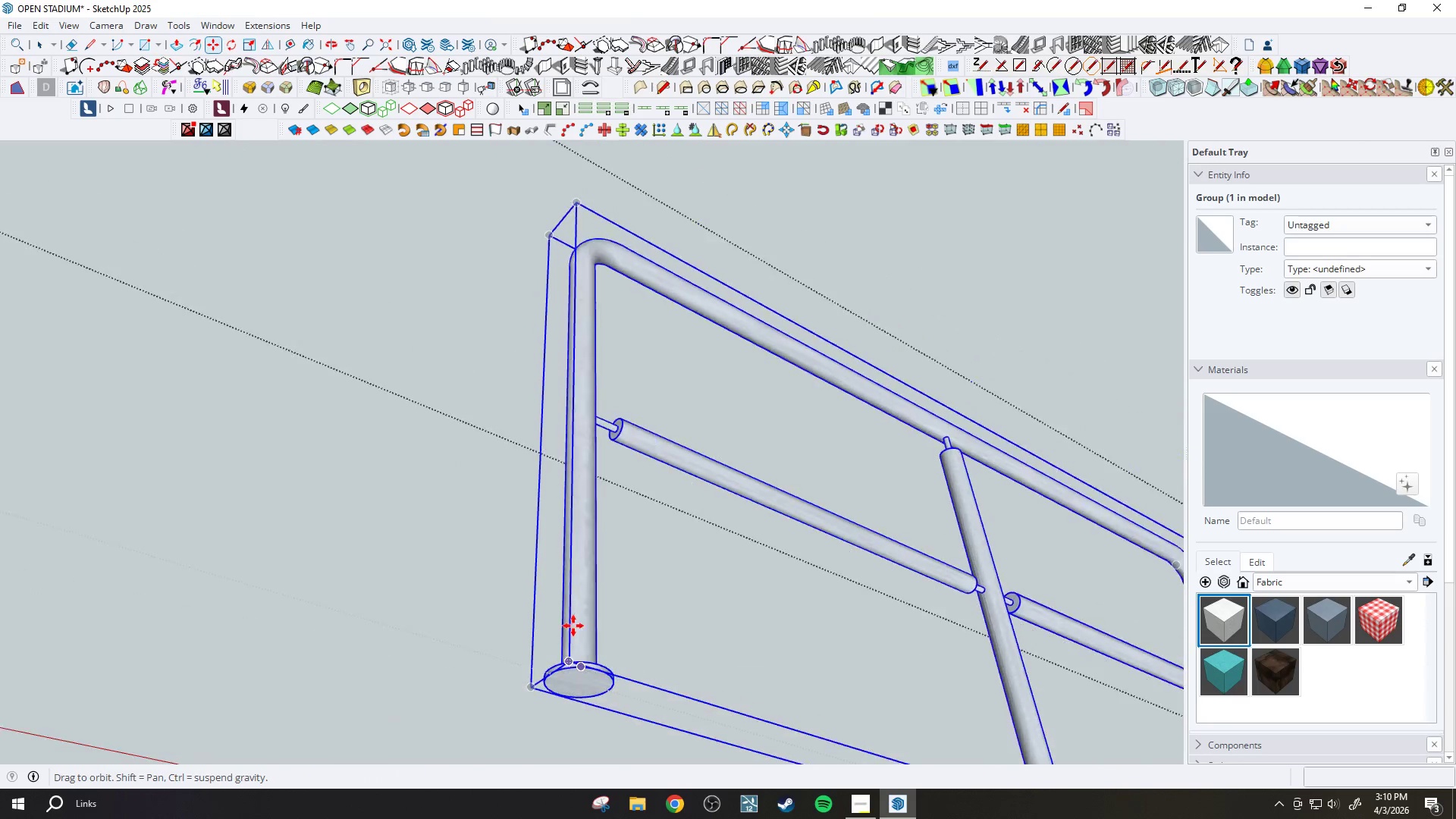 
scroll: coordinate [589, 516], scroll_direction: up, amount: 4.0
 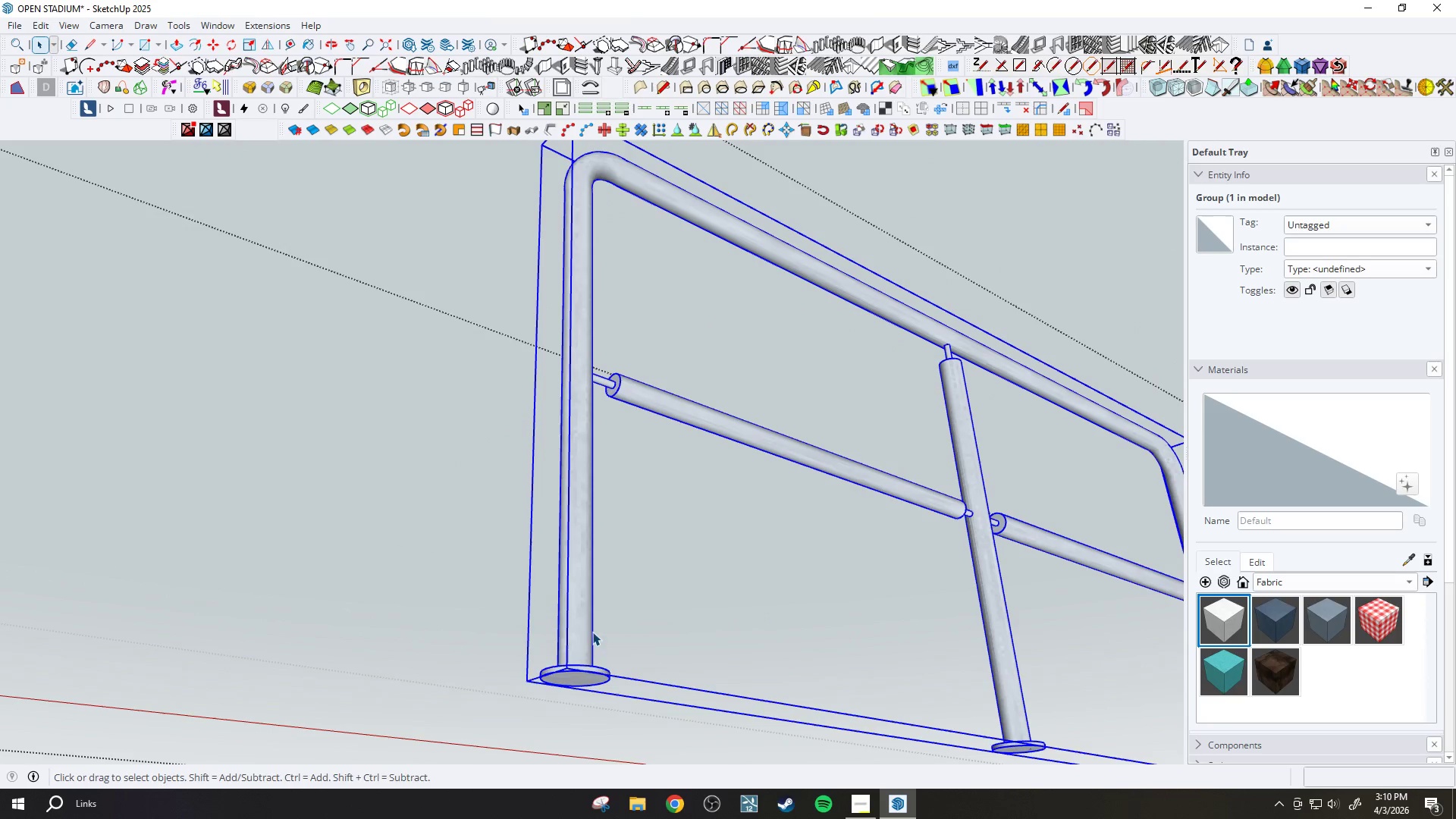 
key(Space)
 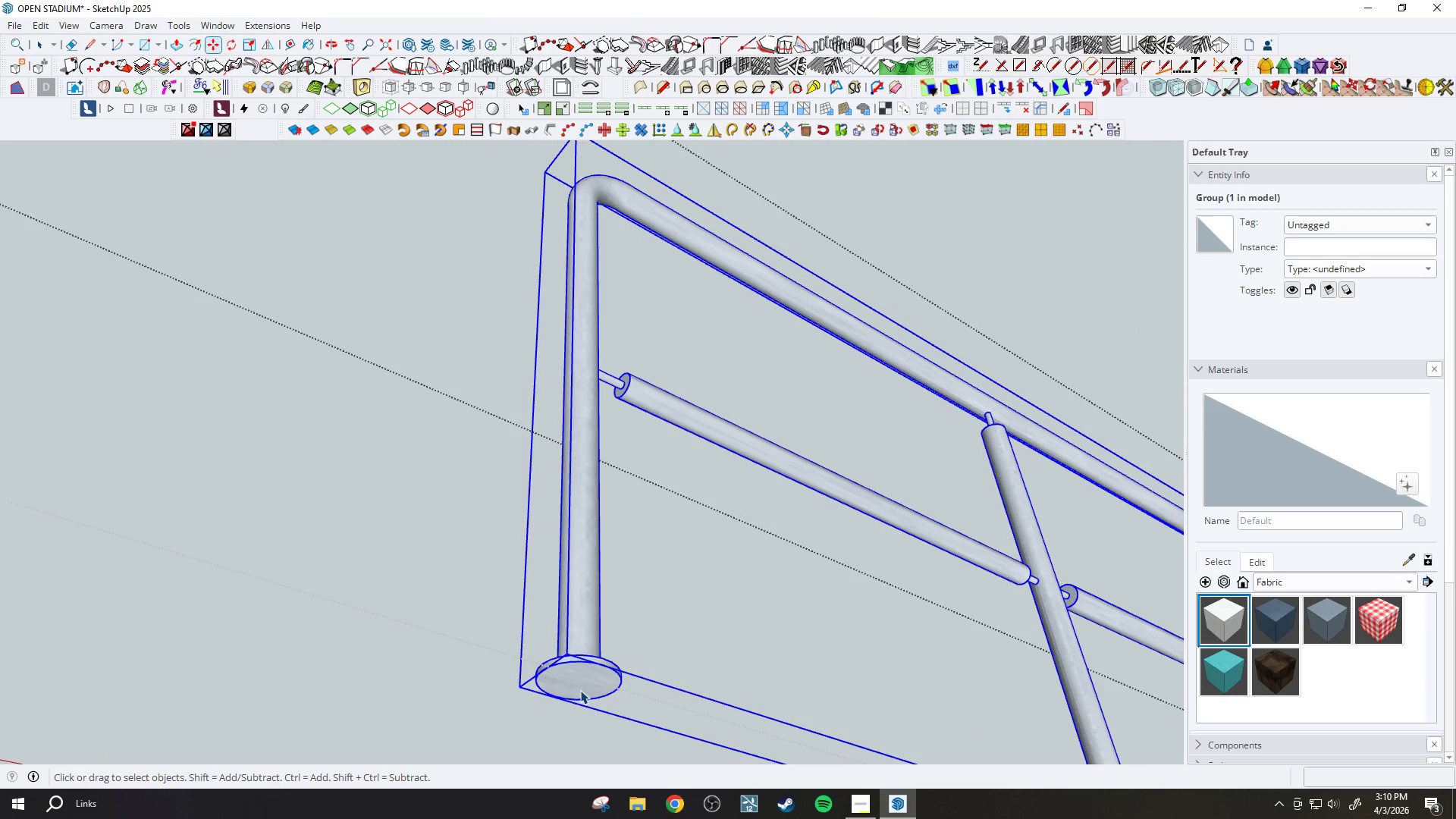 
double_click([580, 690])
 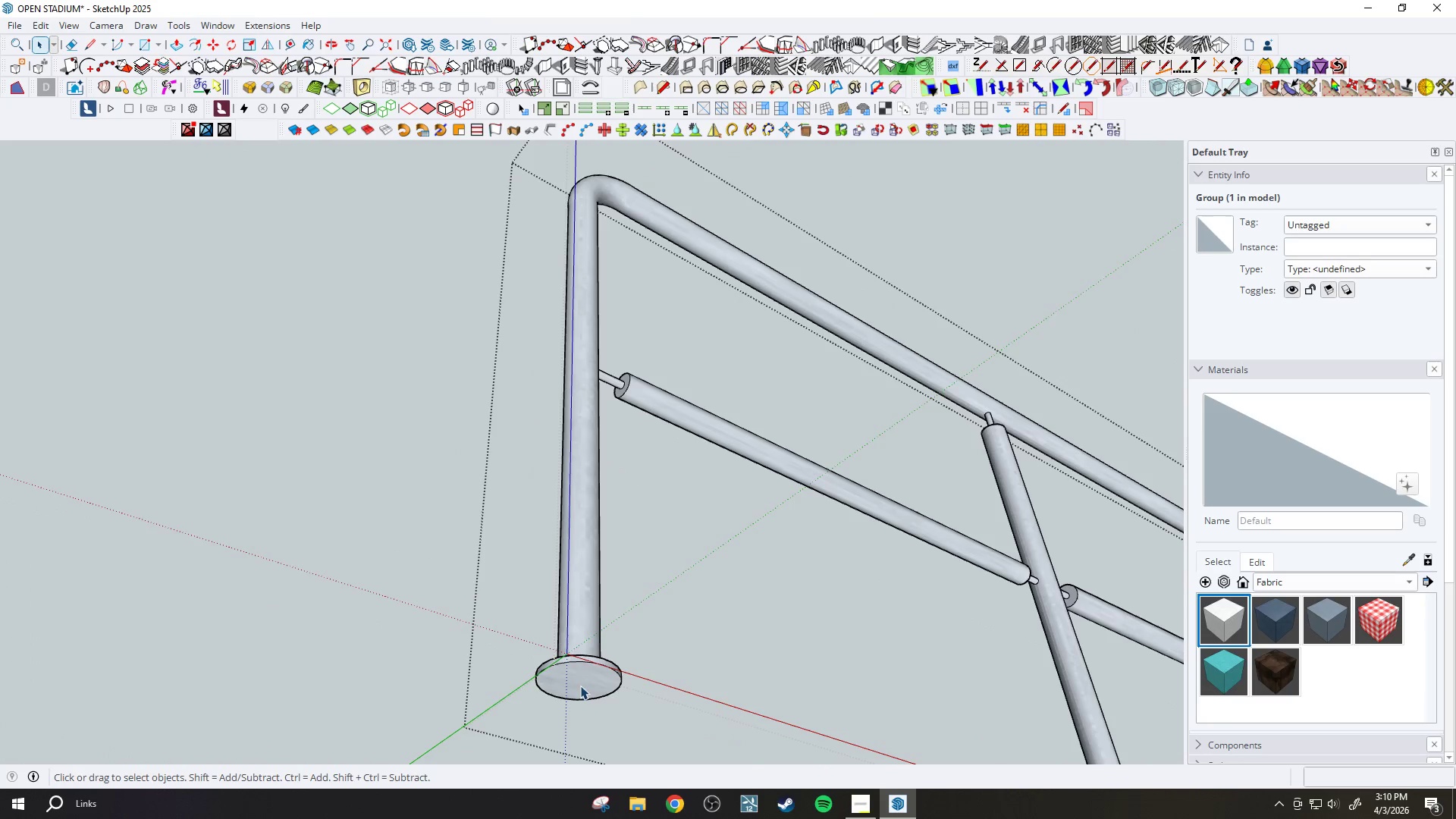 
scroll: coordinate [578, 693], scroll_direction: up, amount: 2.0
 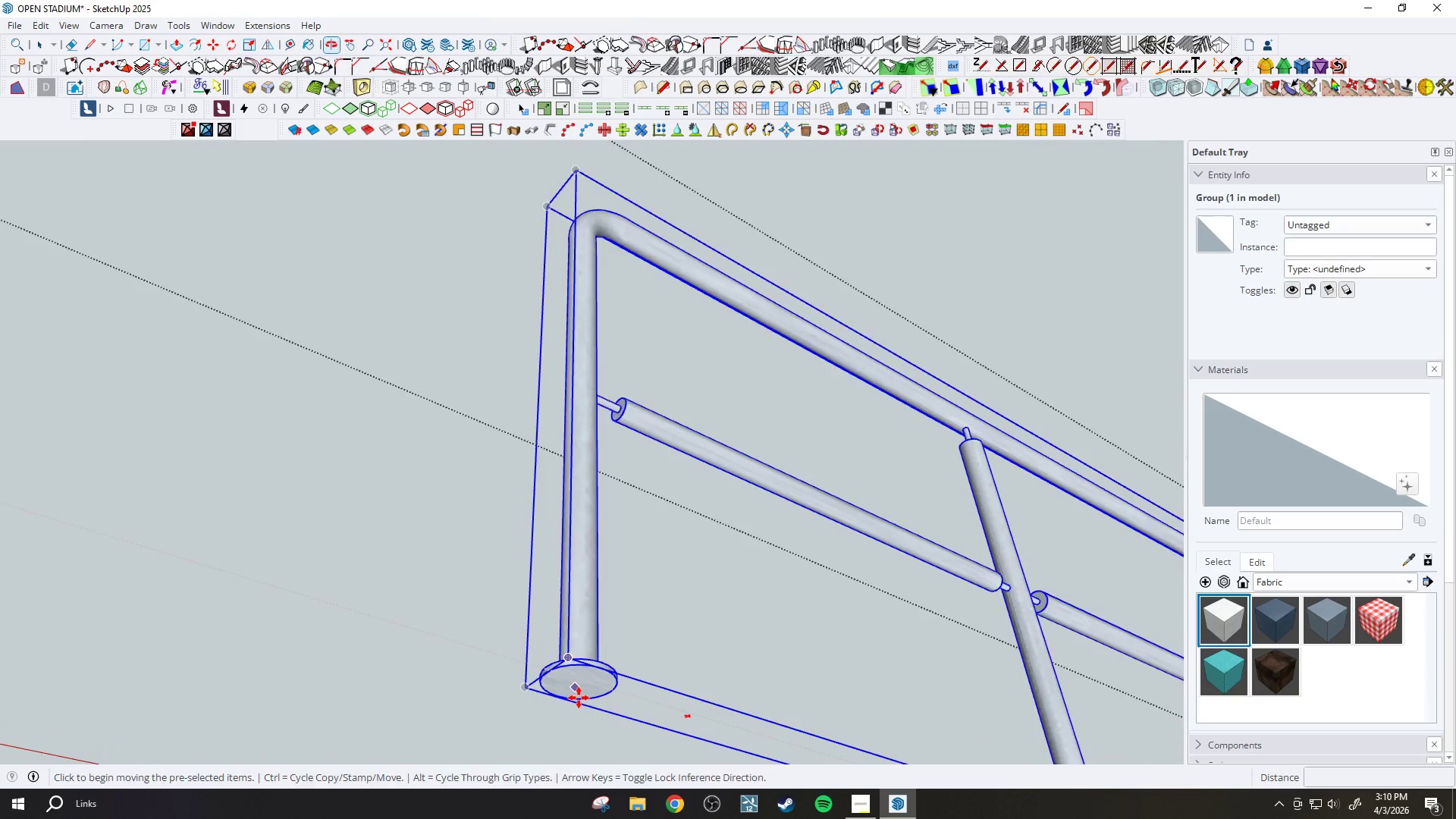 
triple_click([580, 682])
 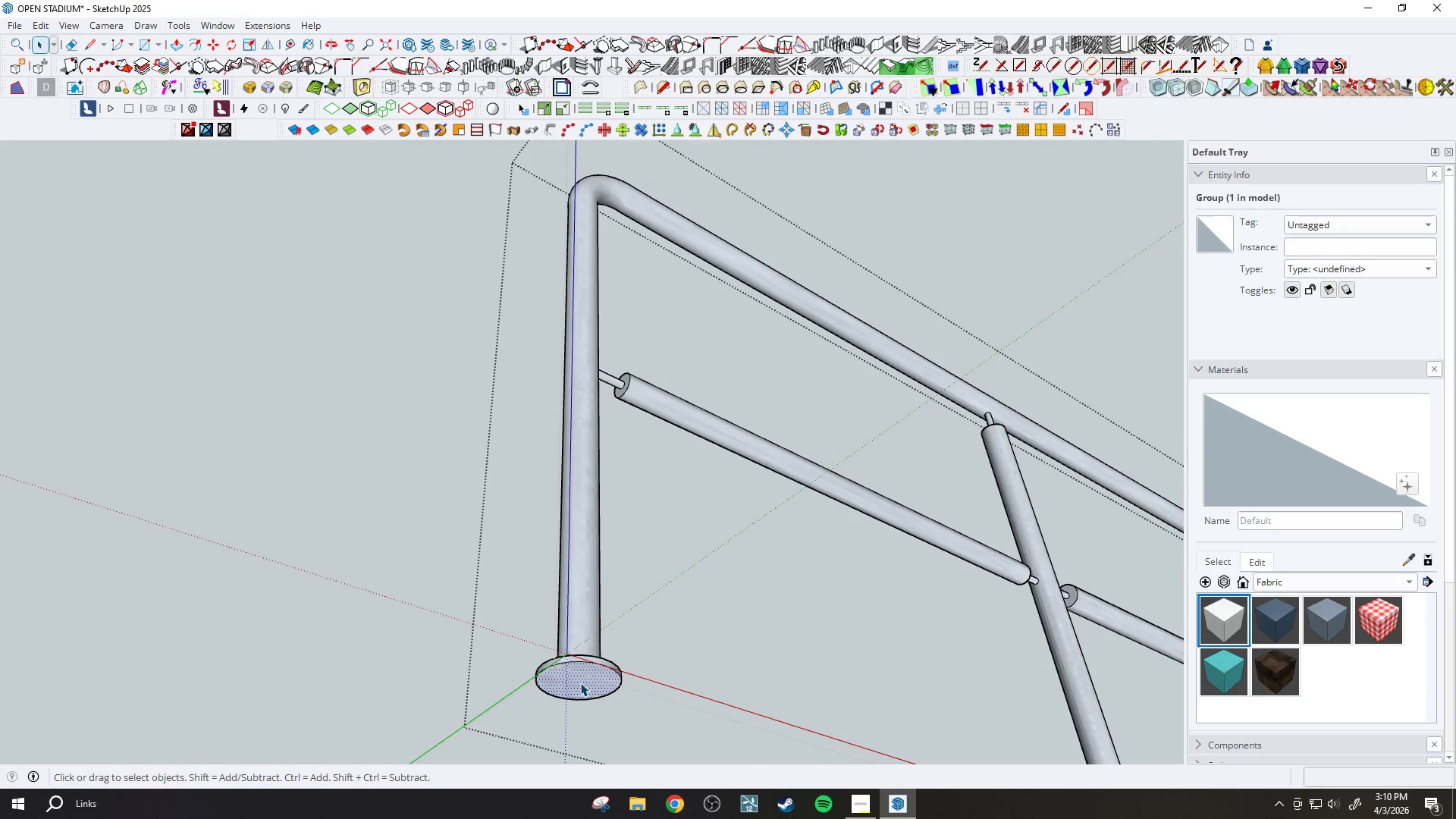 
right_click([580, 682])
 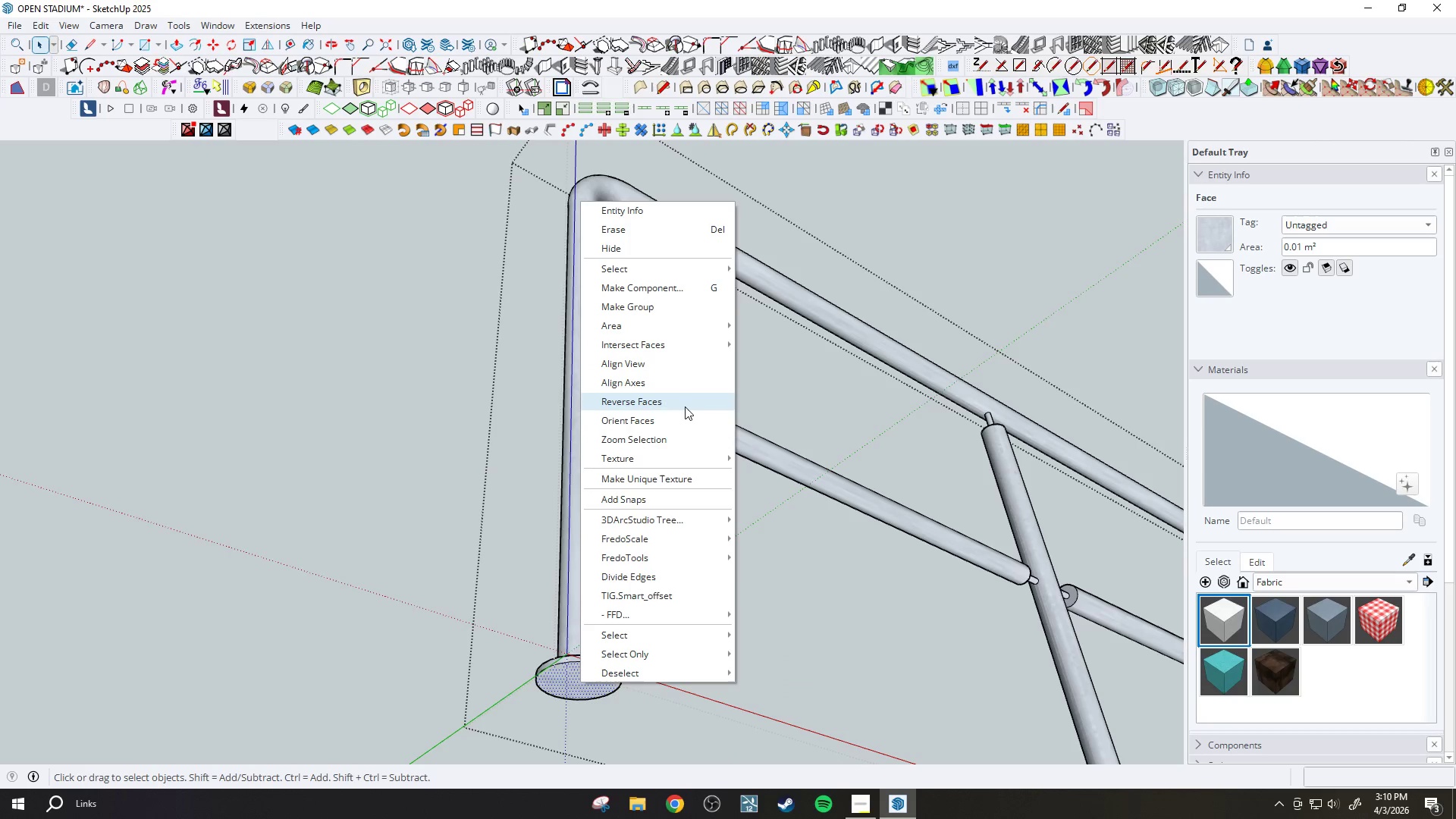 
wait(5.94)
 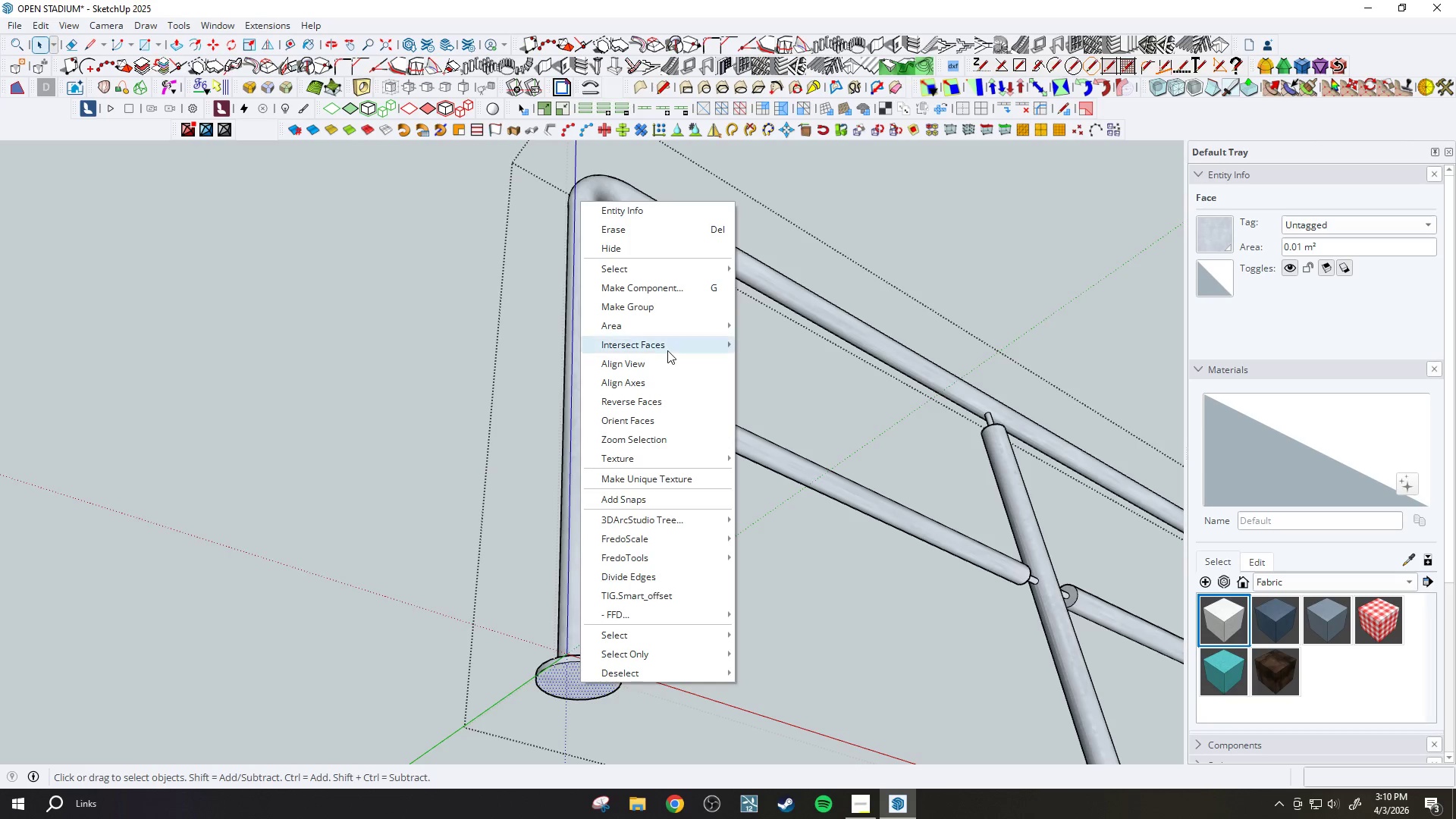 
double_click([566, 682])
 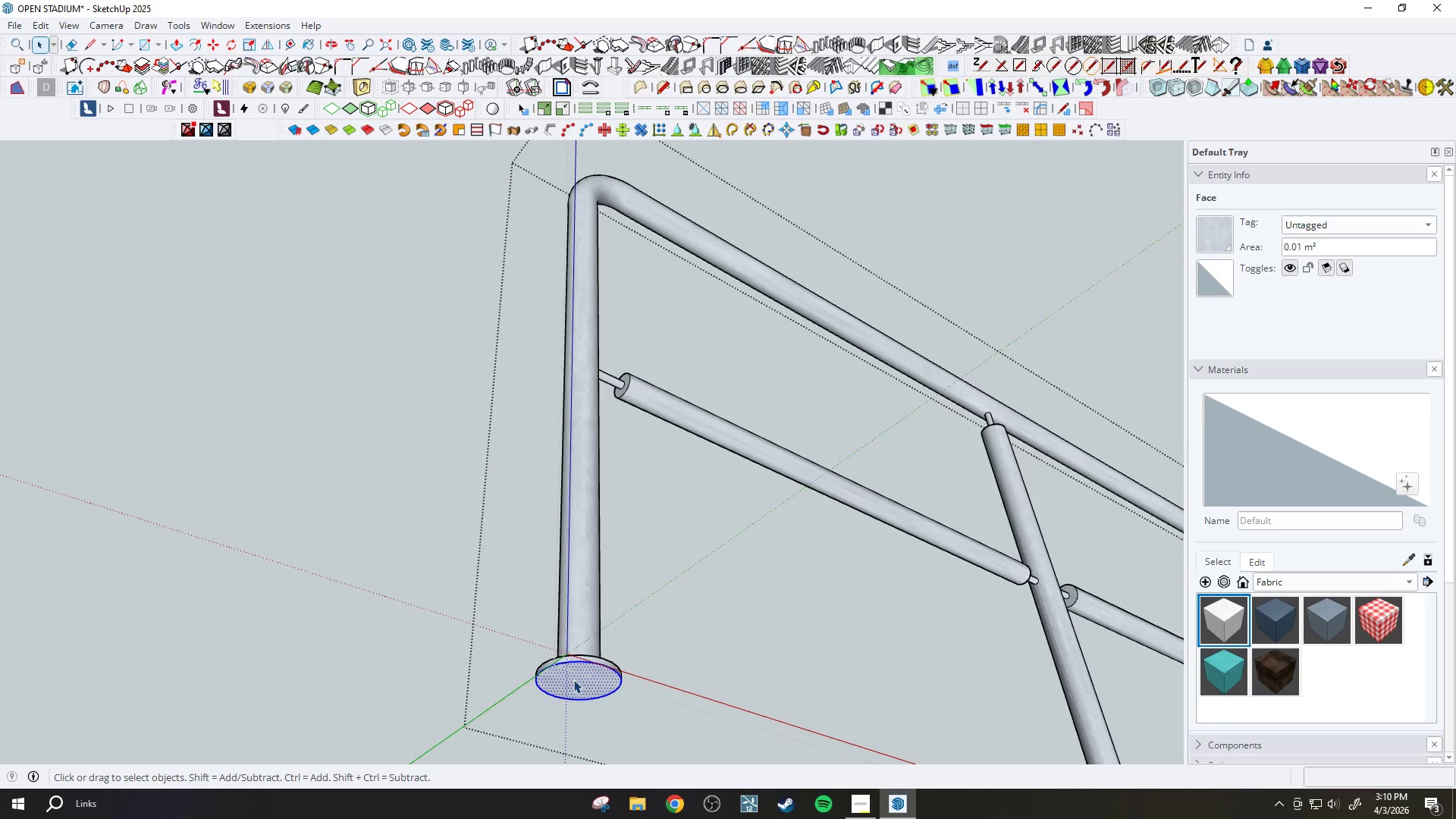 
hold_key(key=ControlLeft, duration=0.42)
hold_key(key=ShiftLeft, duration=0.34)
left_click([582, 676])
 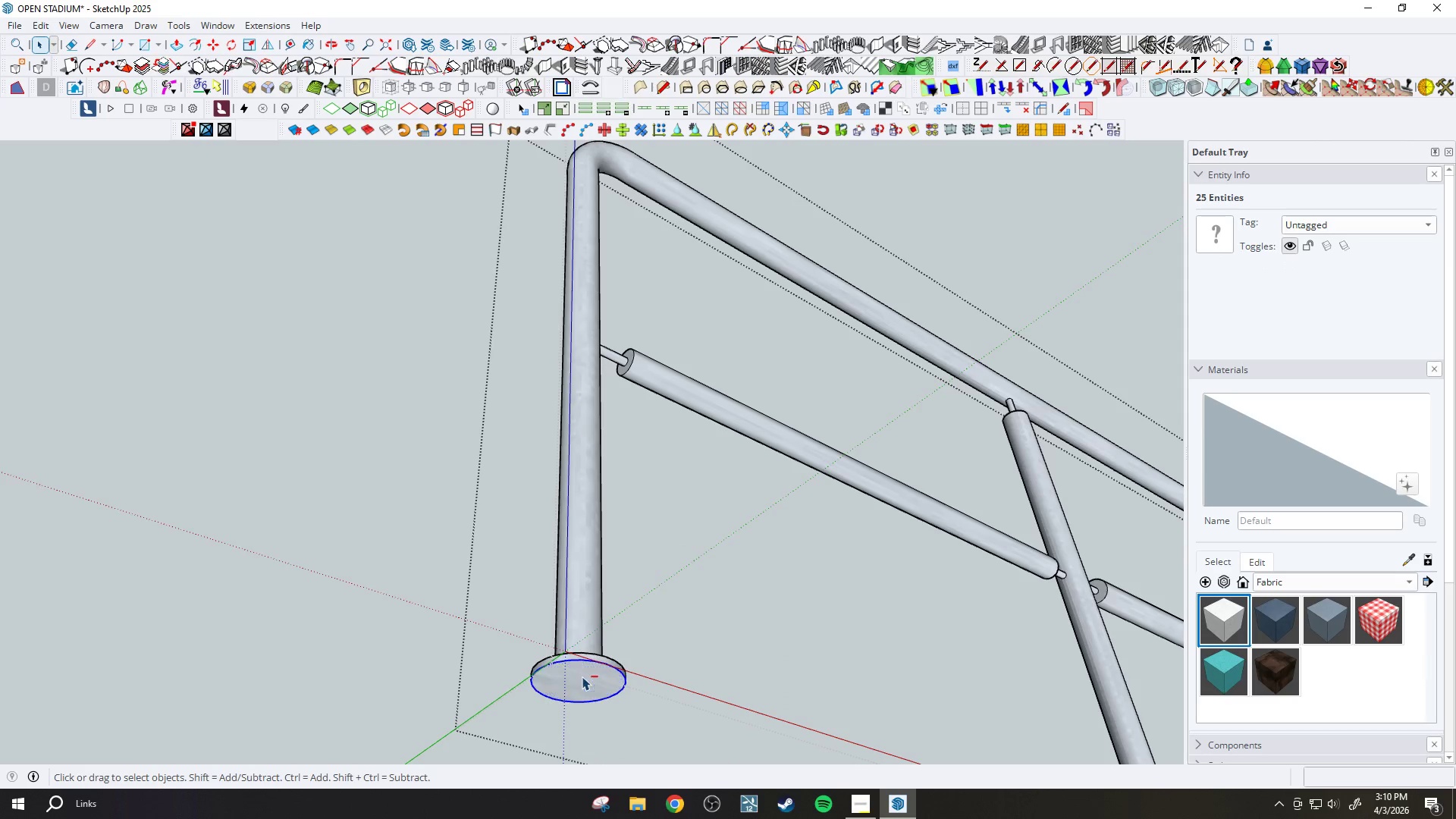 
right_click([582, 676])
 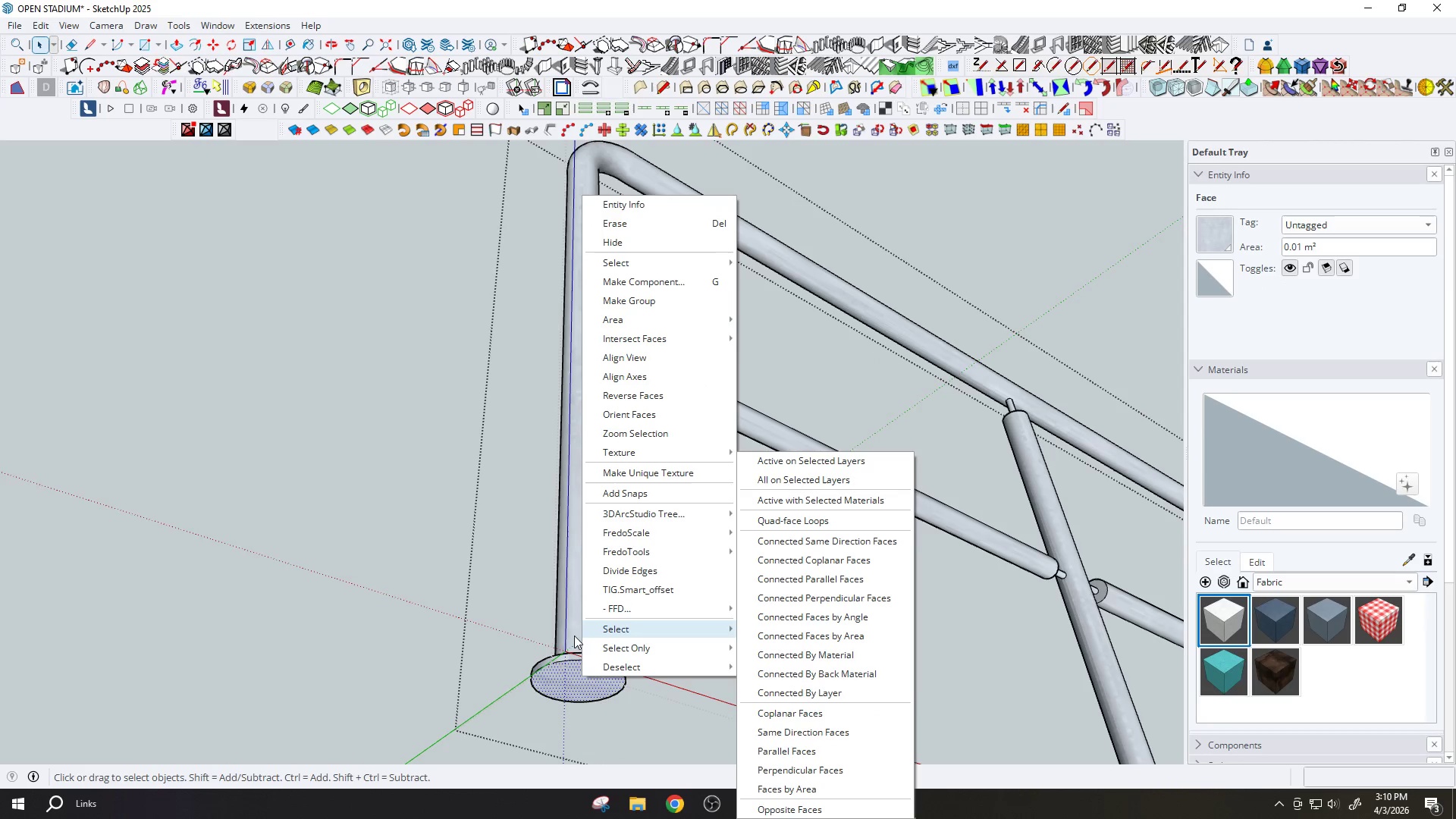 
scroll: coordinate [582, 676], scroll_direction: up, amount: 2.0
 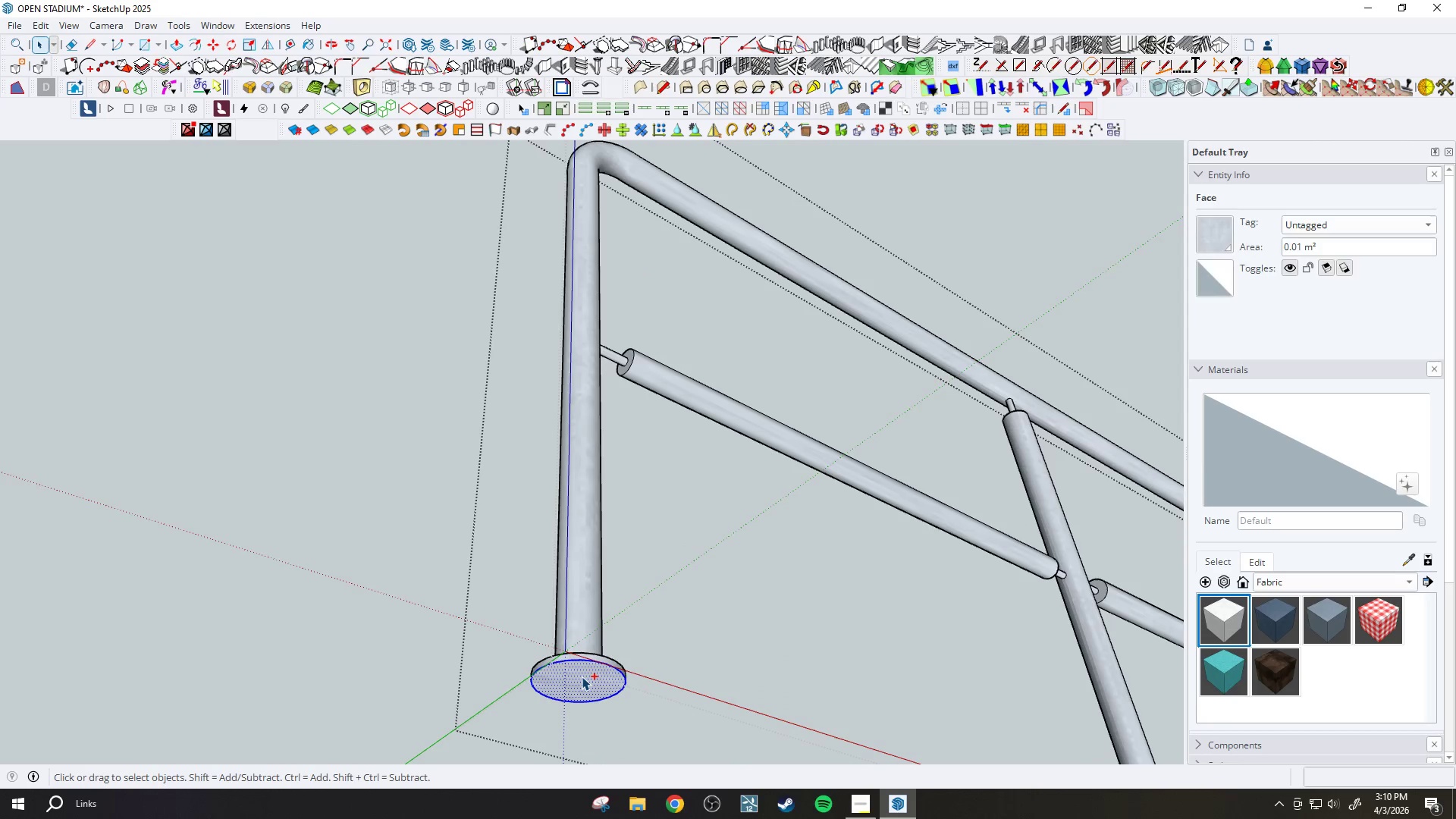 
left_click([555, 685])
 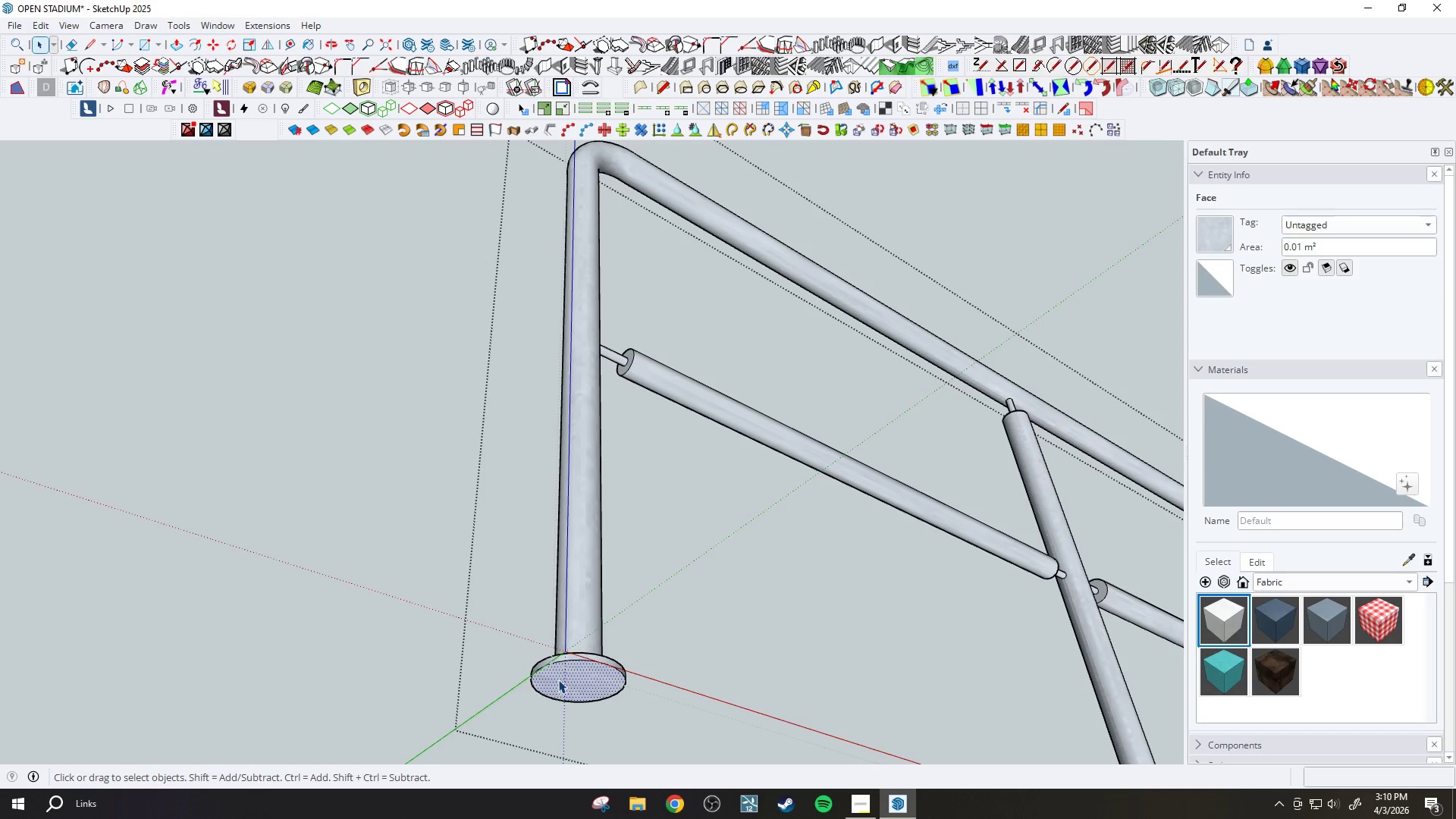 
key(Escape)
 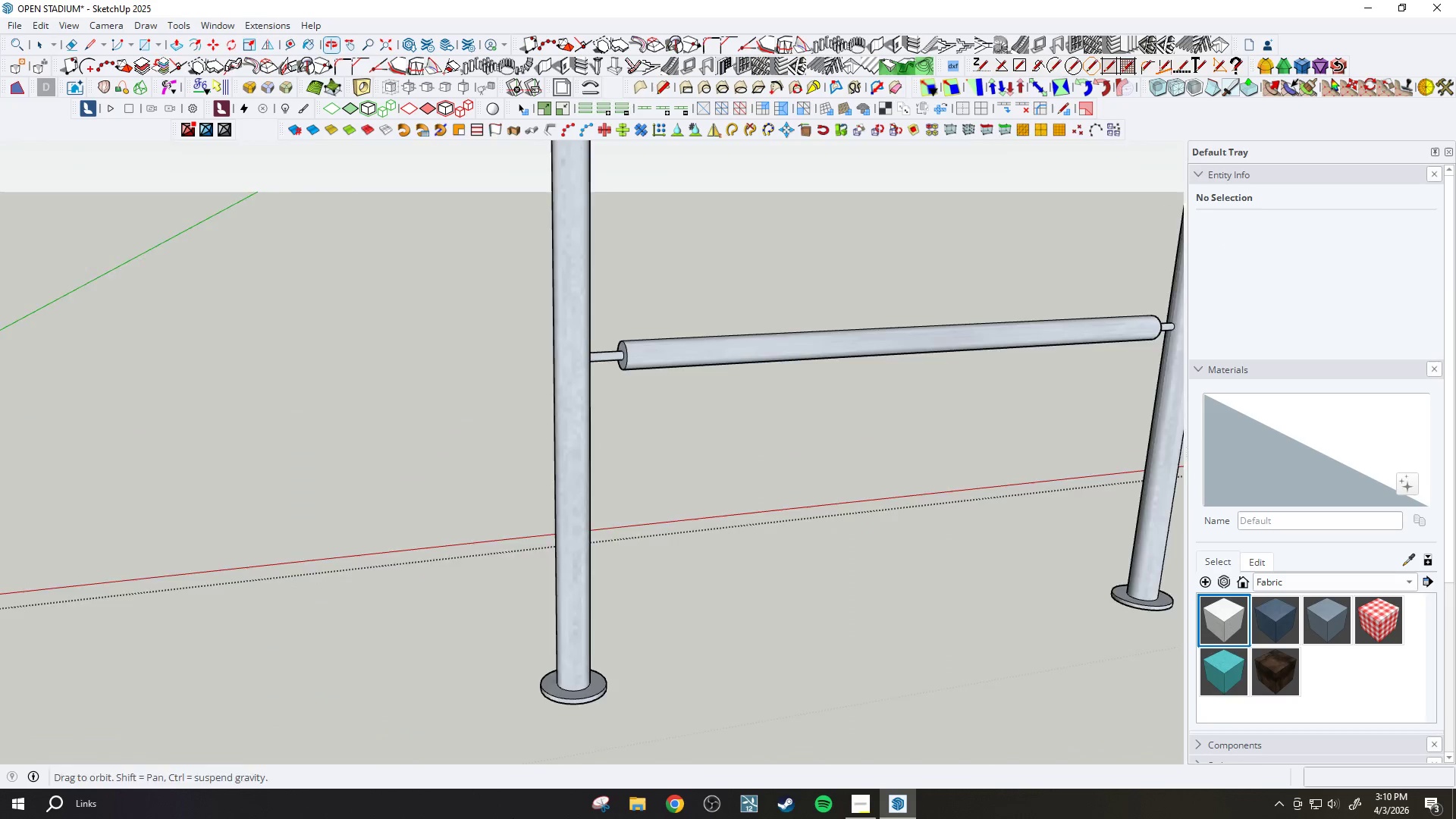 
key(Escape)
 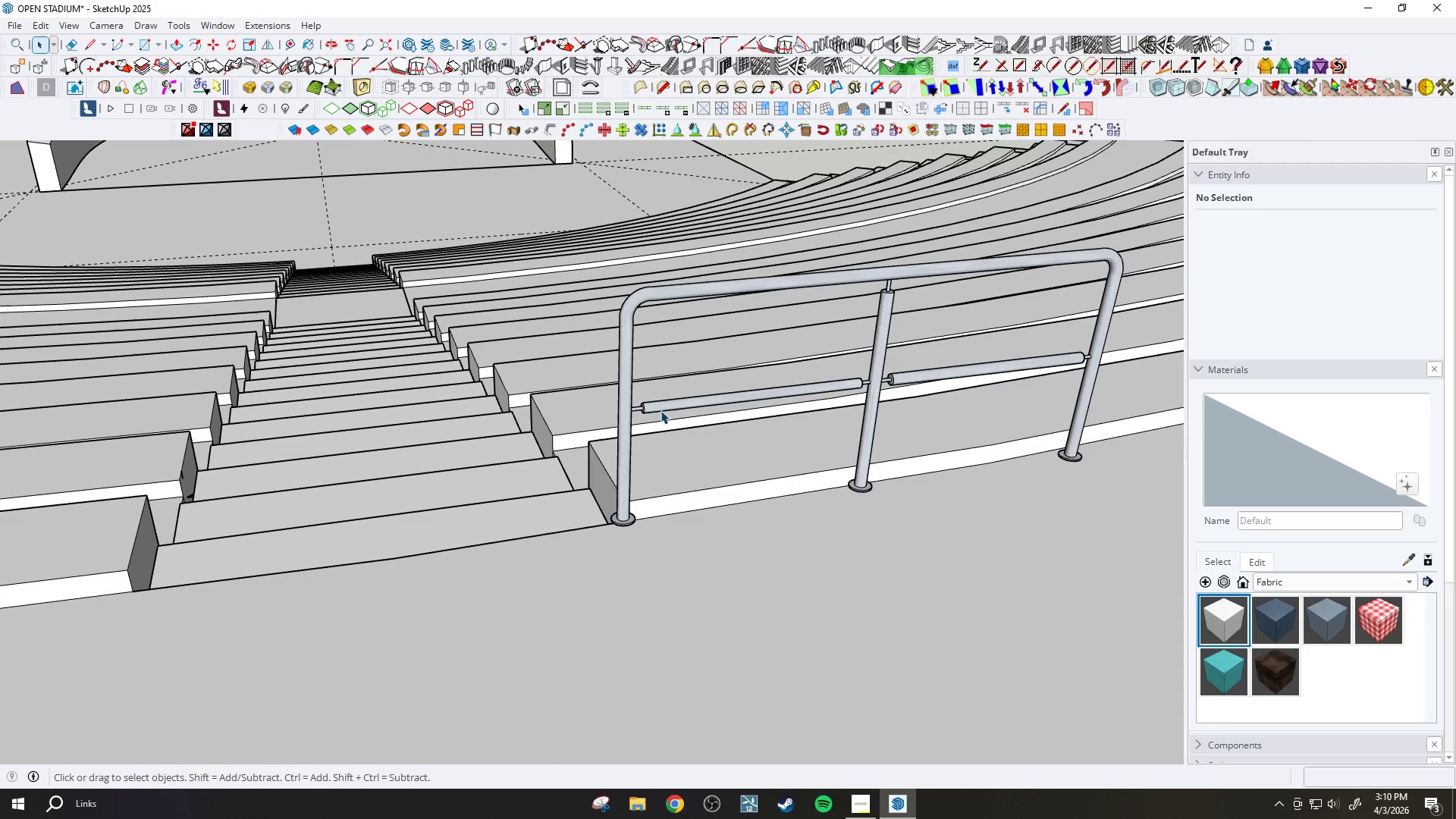 
left_click([661, 404])
 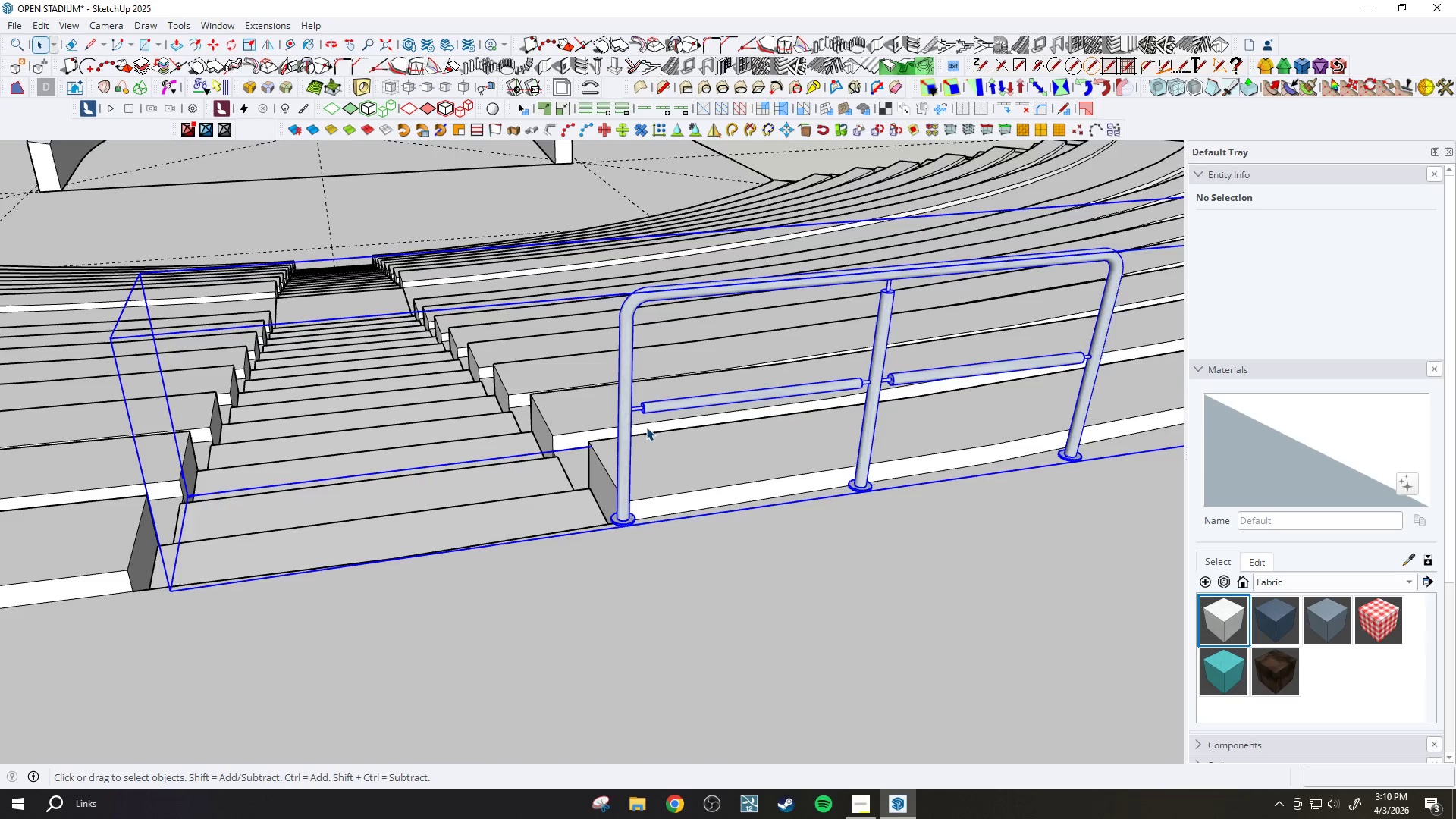 
scroll: coordinate [653, 438], scroll_direction: down, amount: 8.0
 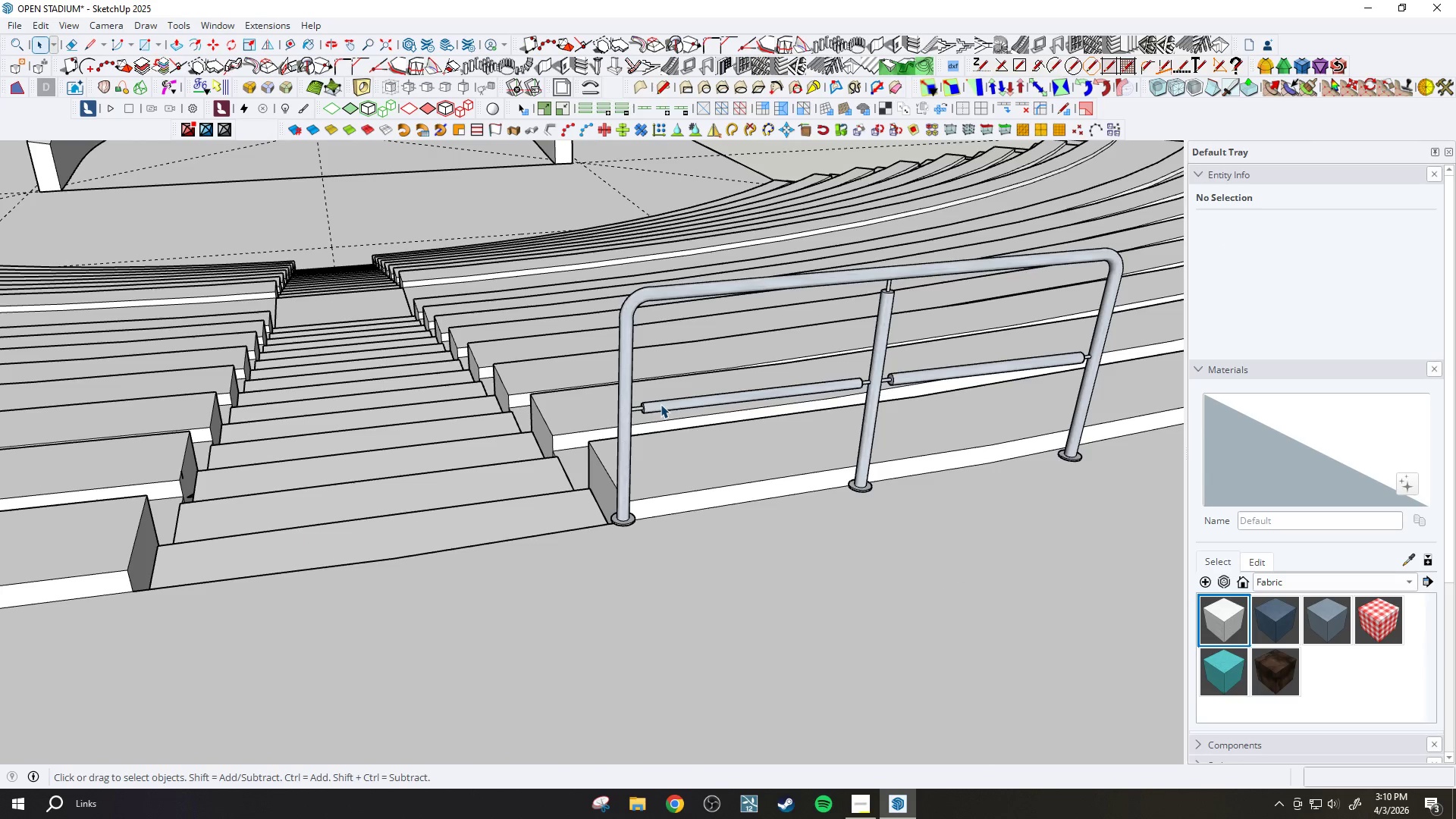 
scroll: coordinate [637, 460], scroll_direction: up, amount: 5.0
 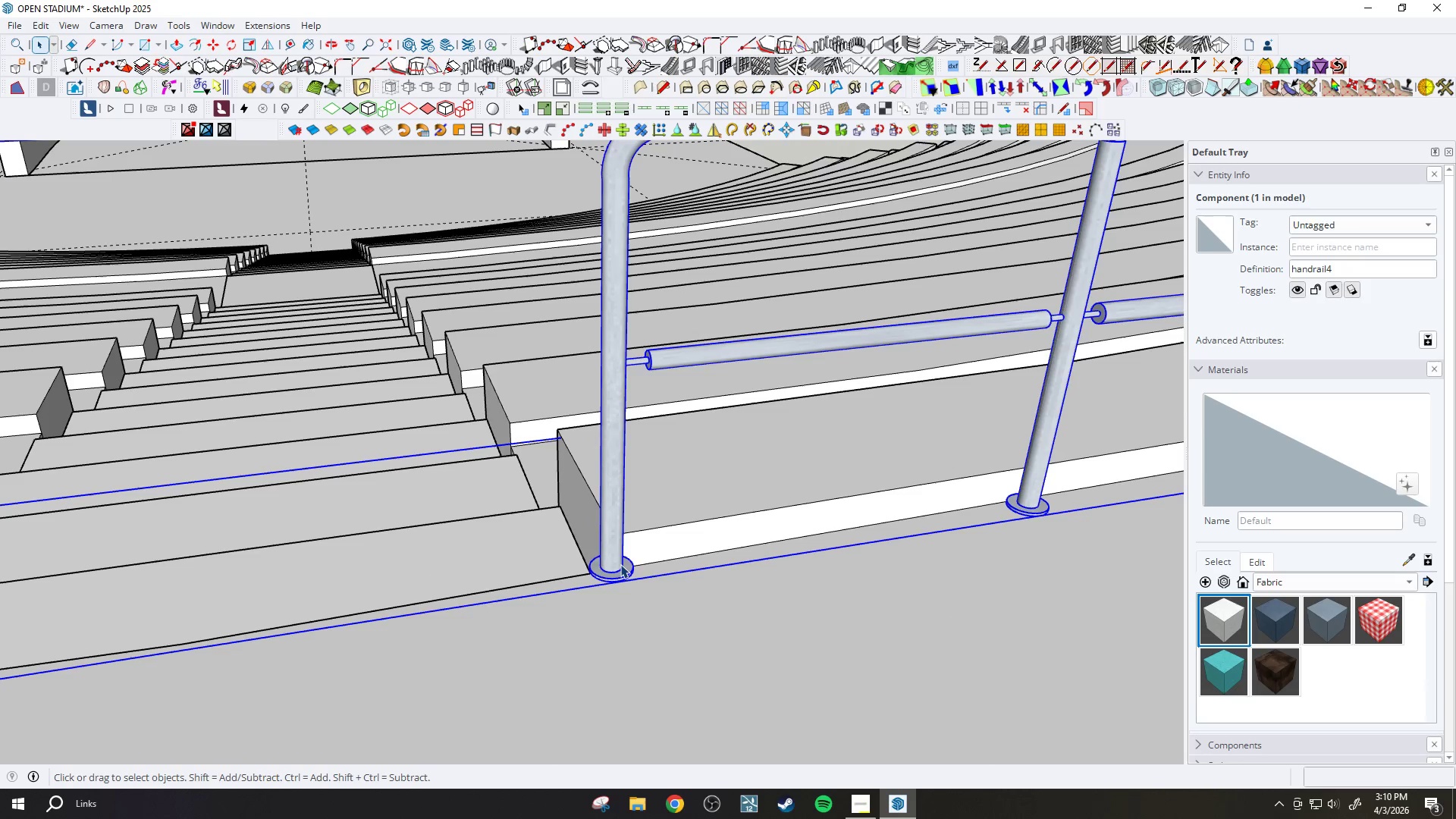 
double_click([619, 561])
 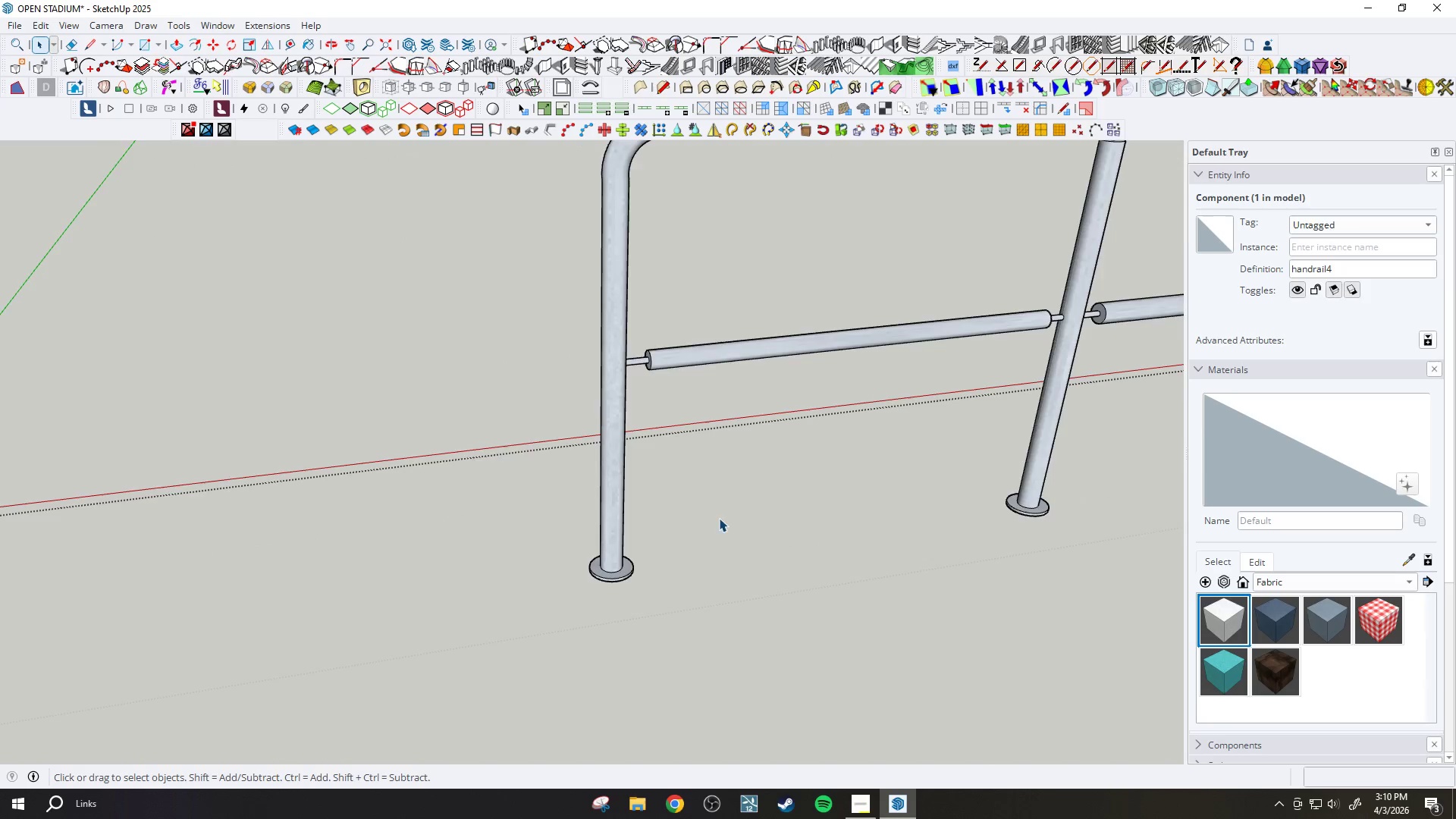 
left_click_drag(start_coordinate=[601, 314], to_coordinate=[1007, 572])
 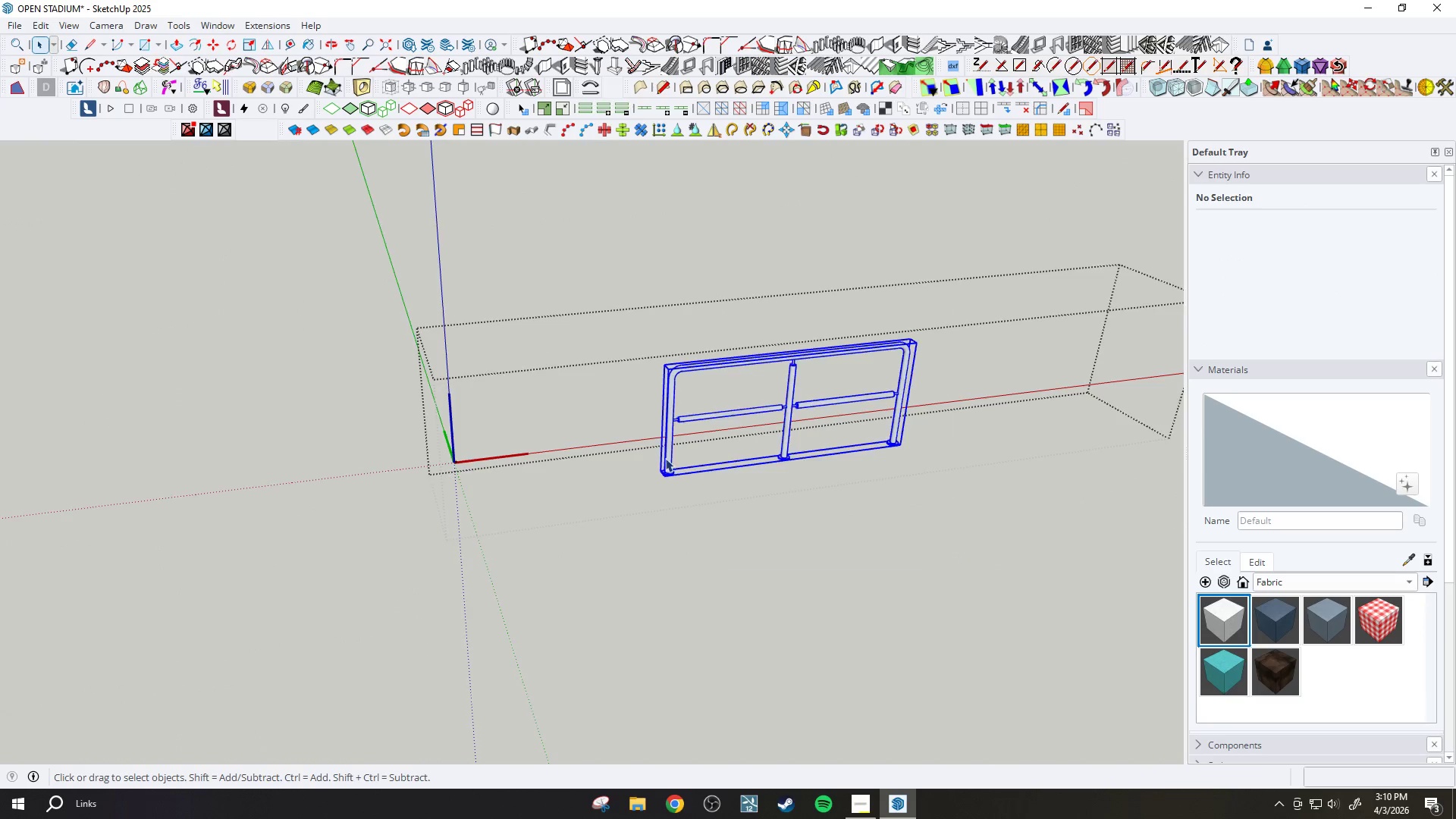 
scroll: coordinate [605, 358], scroll_direction: down, amount: 13.0
 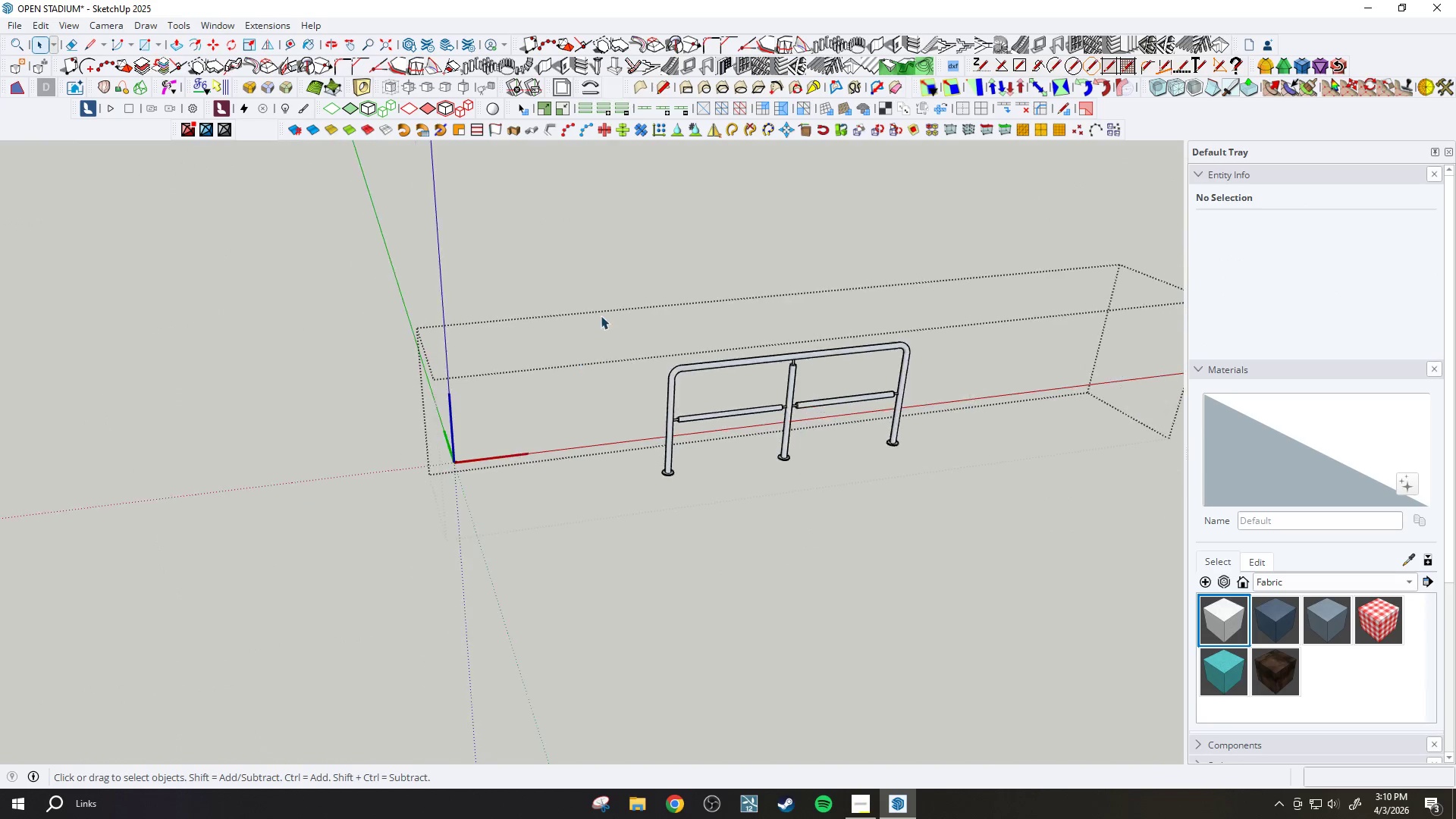 
key(M)
 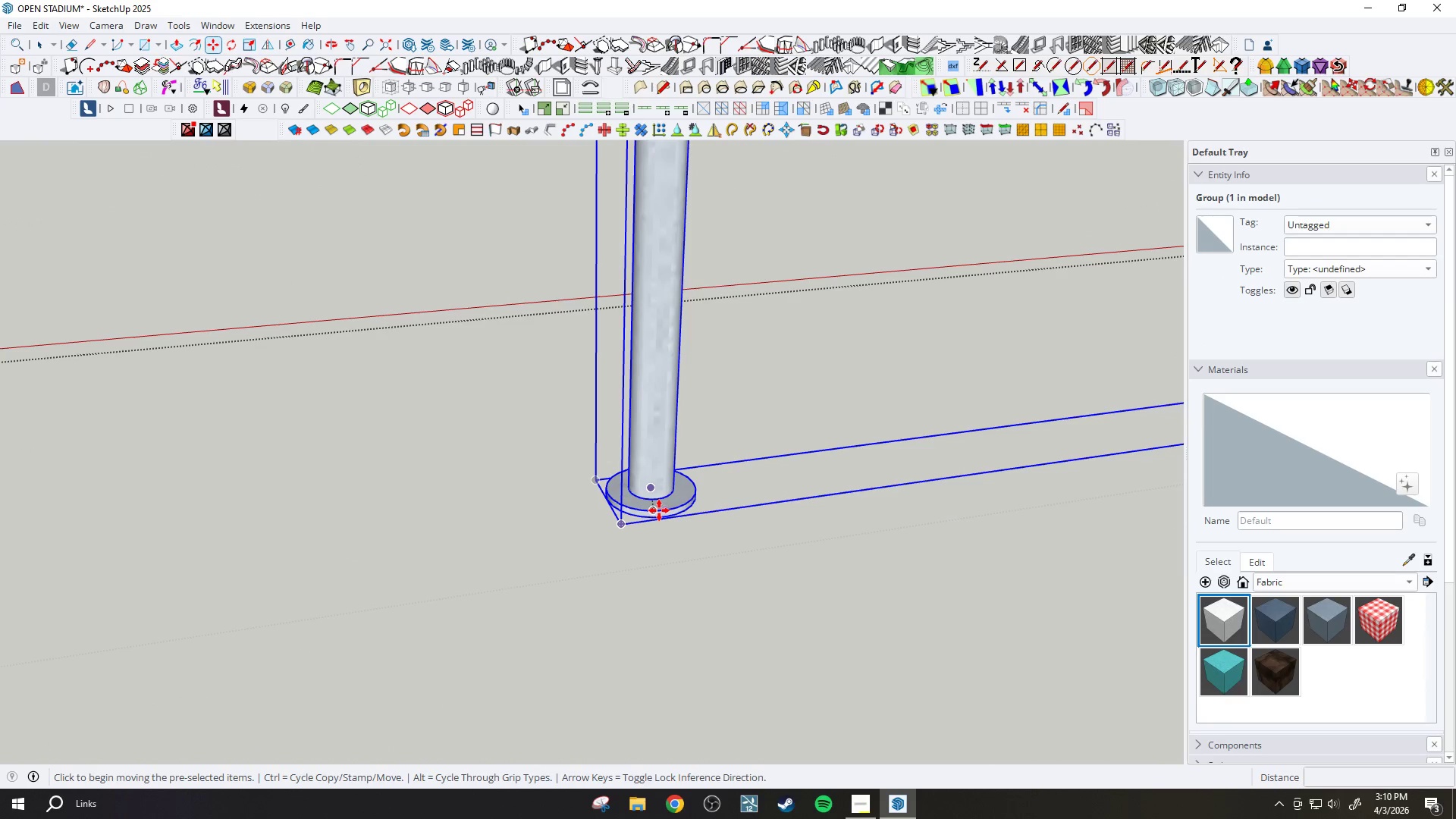 
scroll: coordinate [669, 503], scroll_direction: up, amount: 20.0
 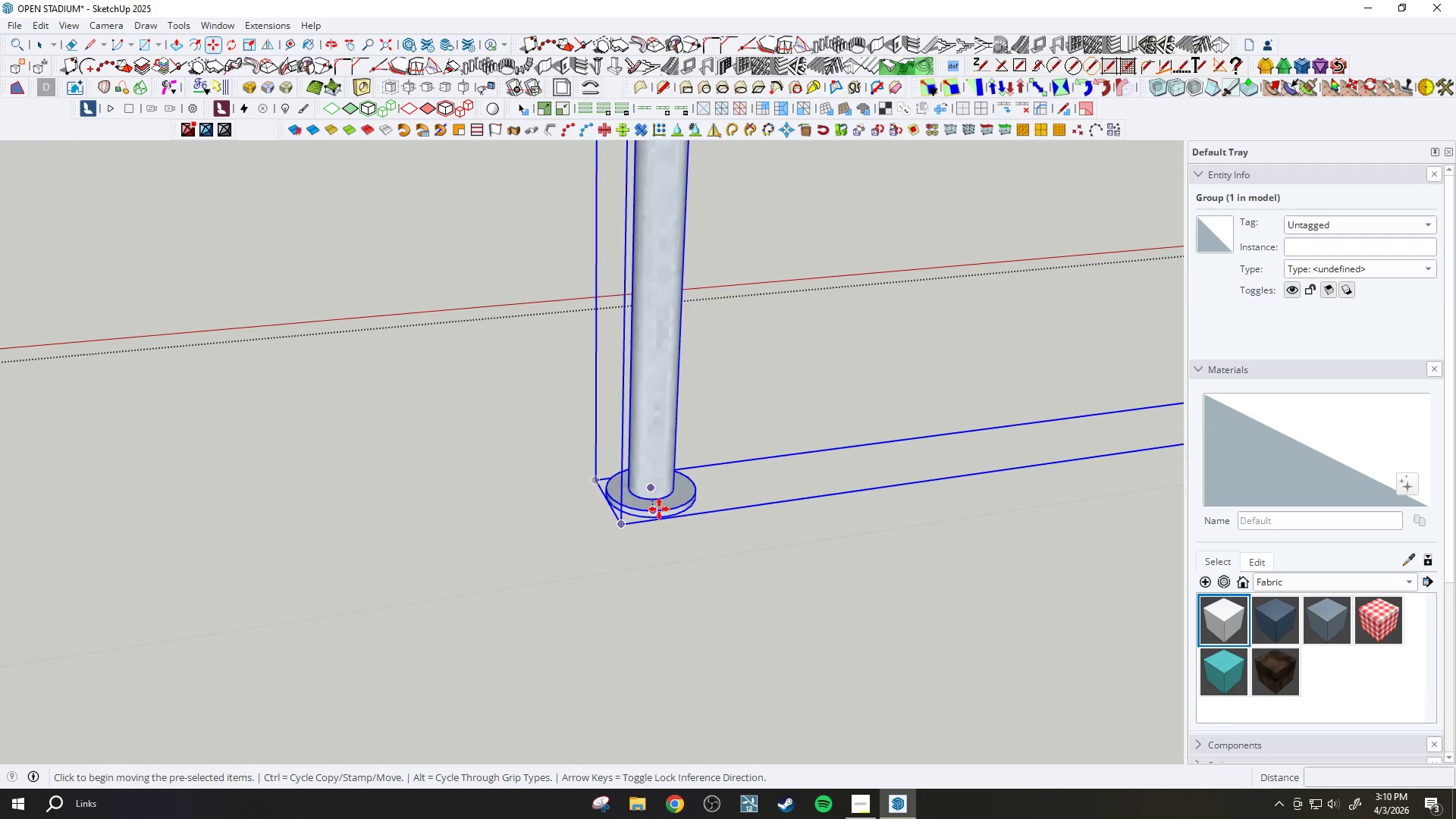 
key(Space)
 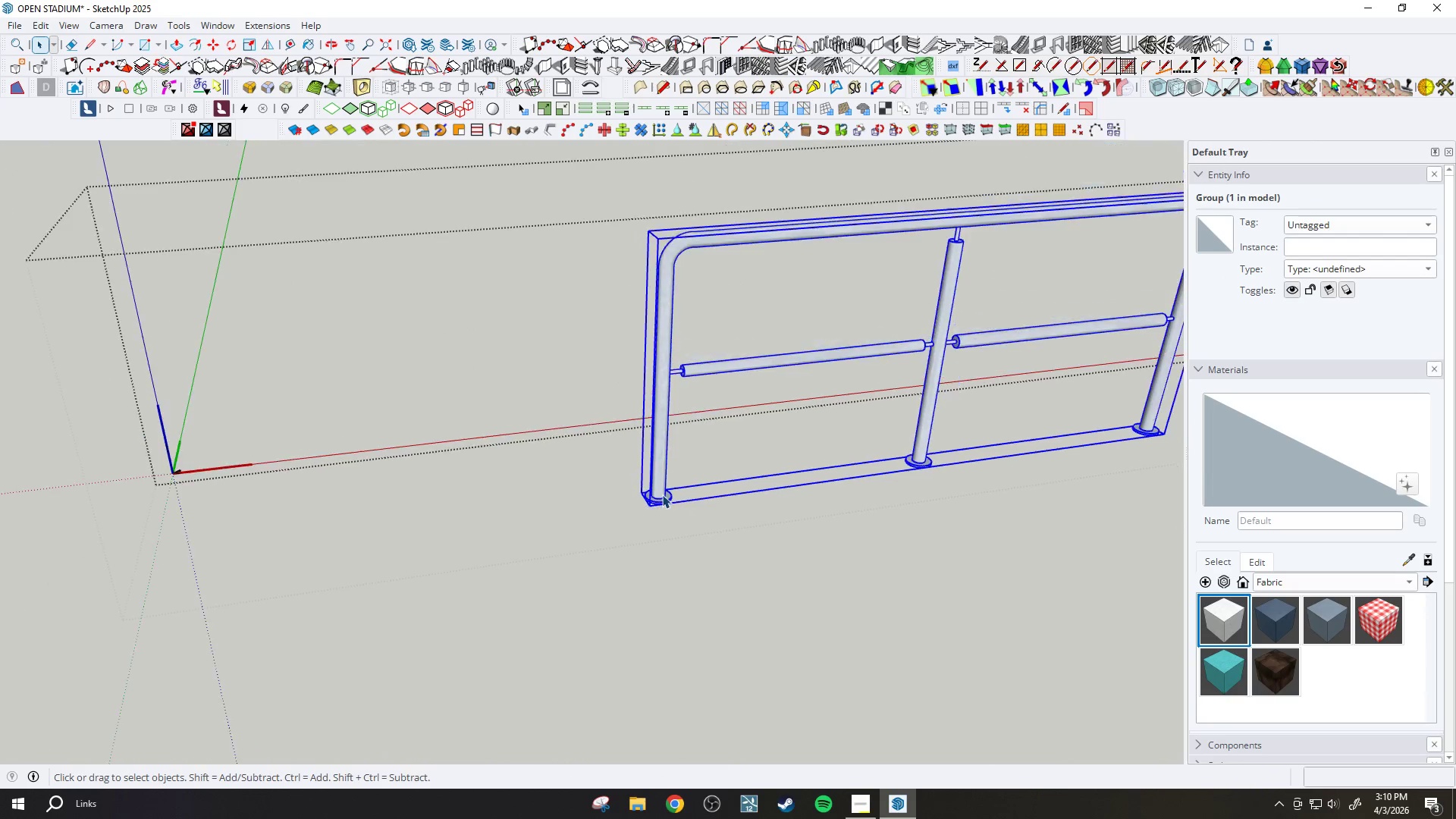 
key(Control+C)
 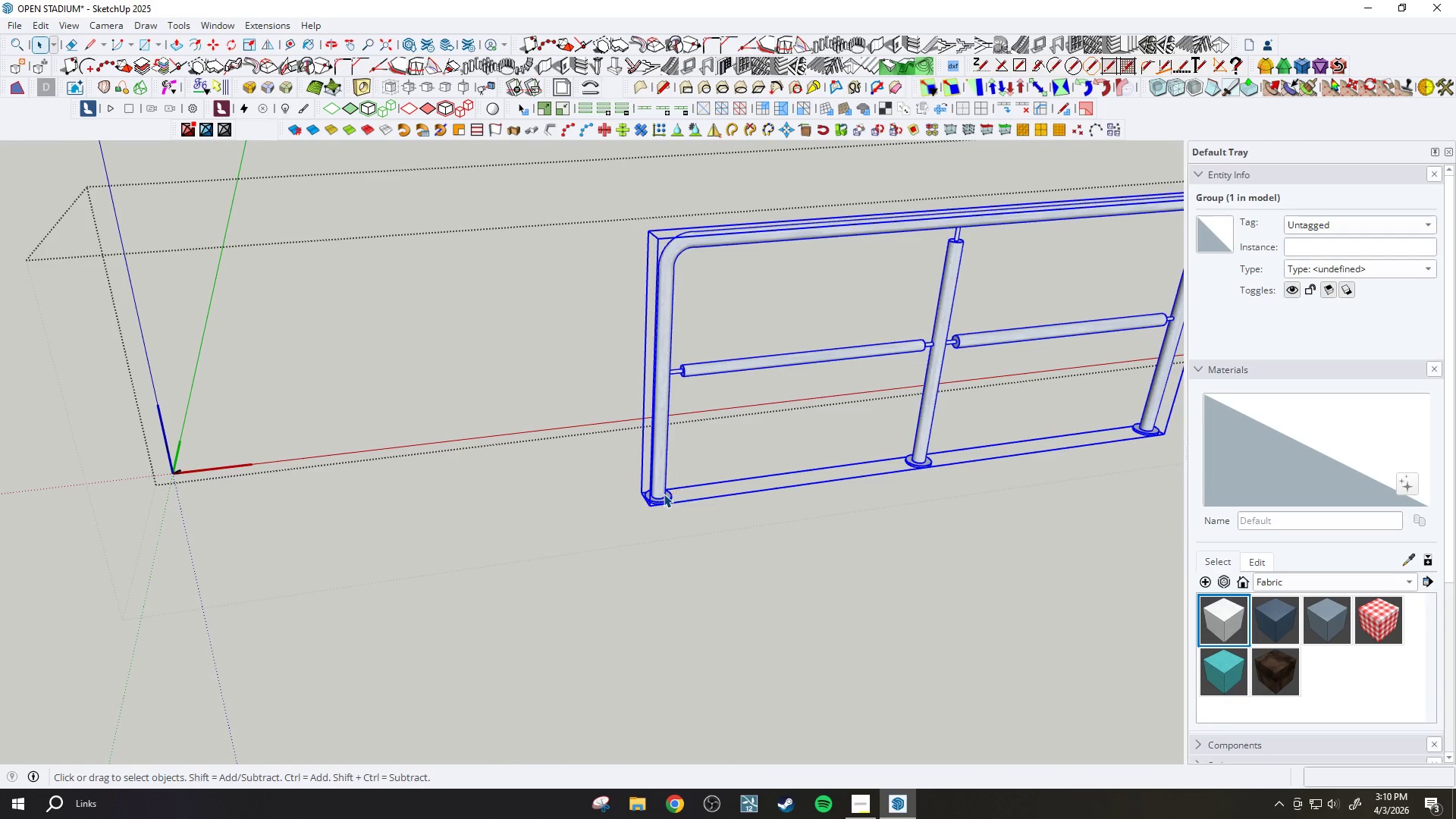 
scroll: coordinate [662, 494], scroll_direction: down, amount: 14.0
 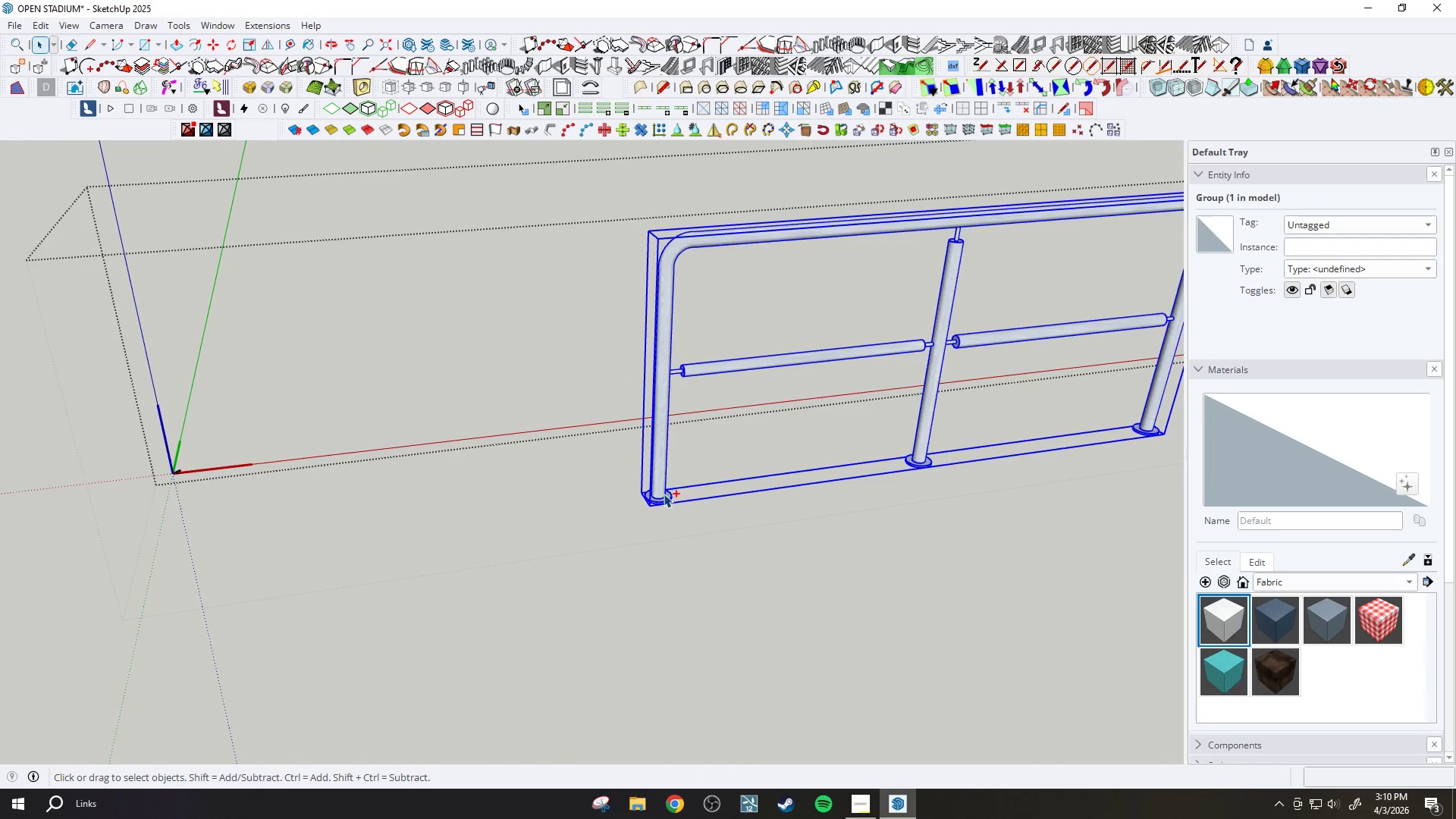 
key(Escape)
 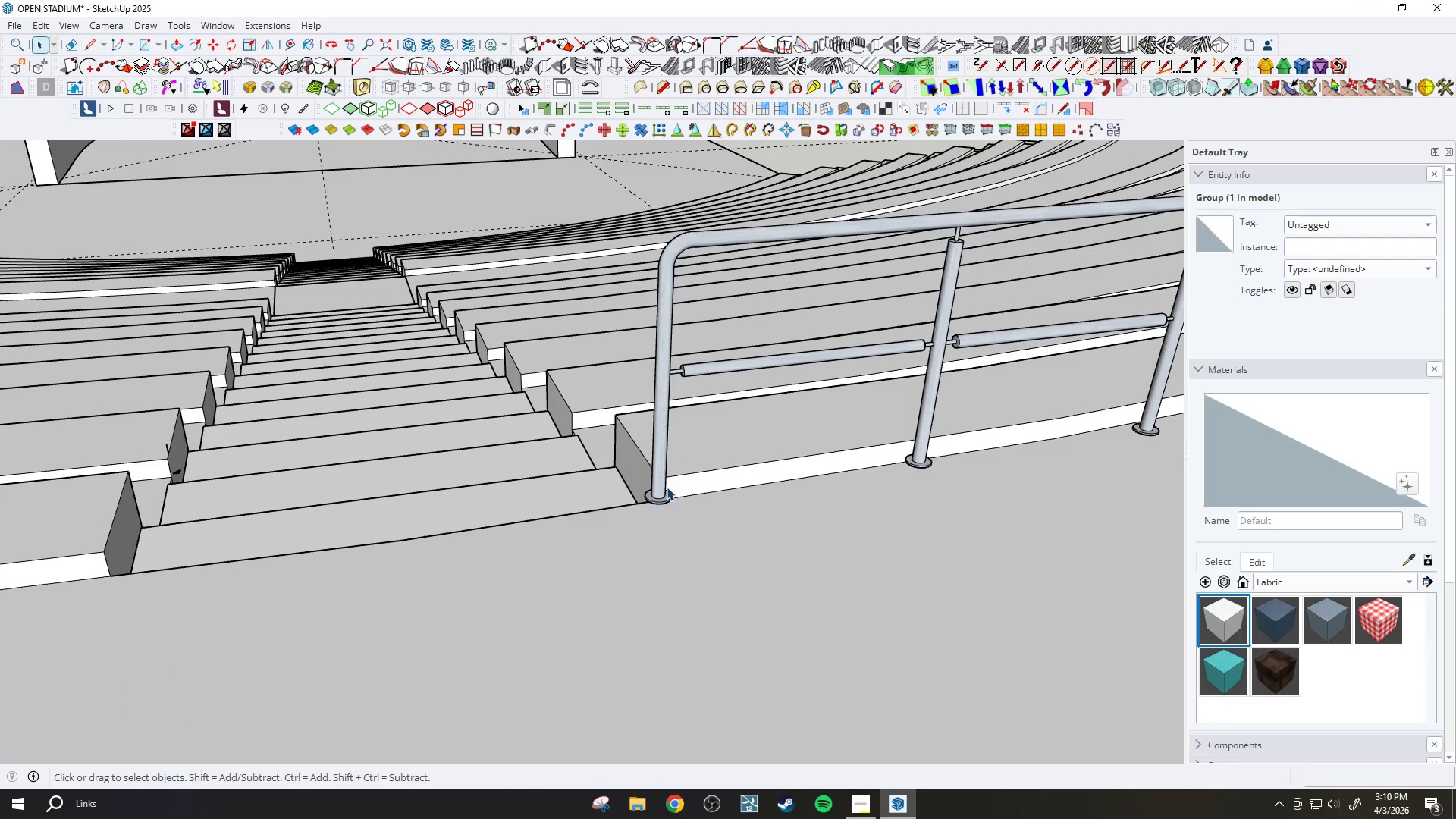 
left_click([661, 482])
 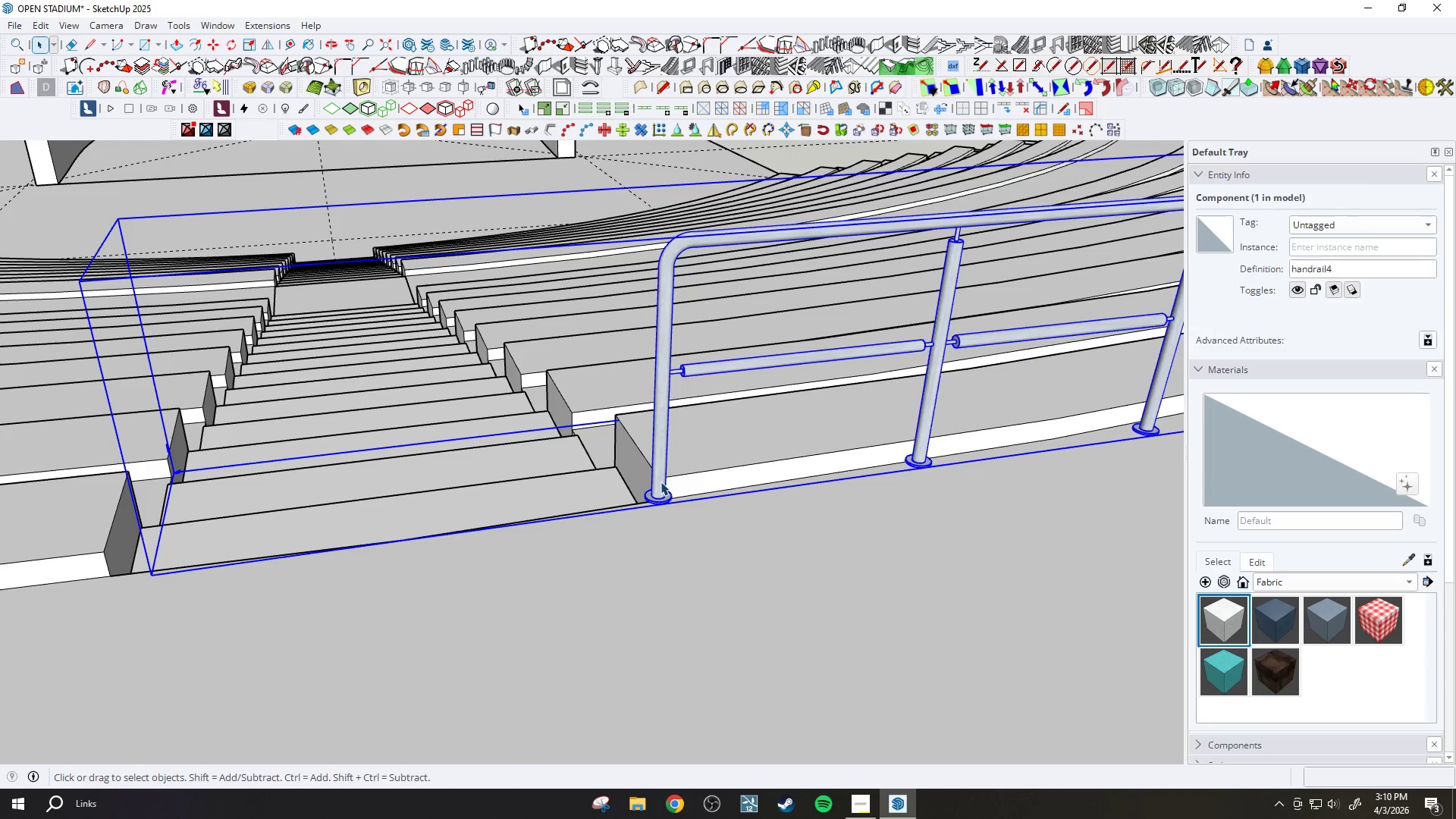 
key(Delete)
 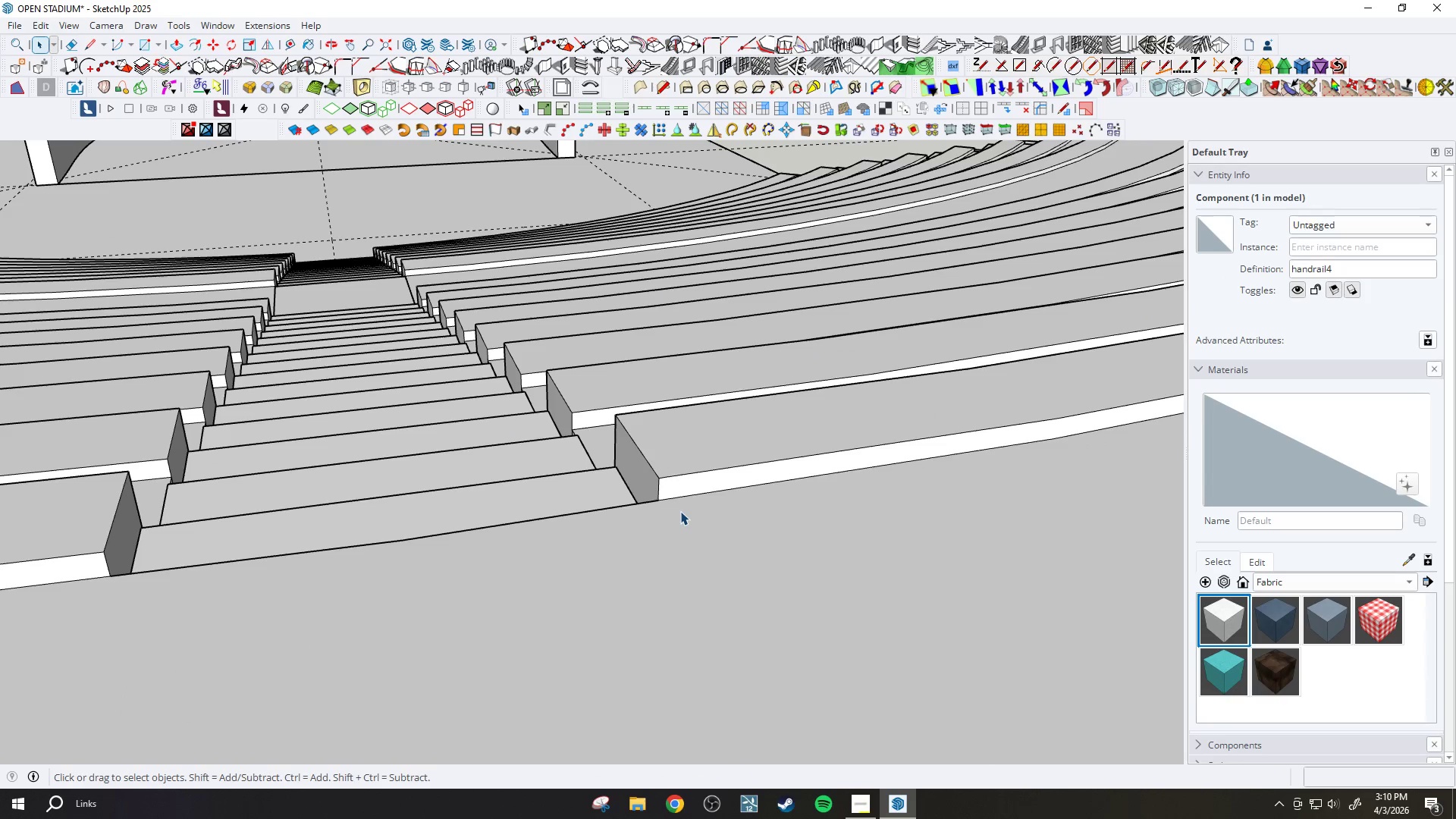 
scroll: coordinate [680, 511], scroll_direction: up, amount: 4.0
 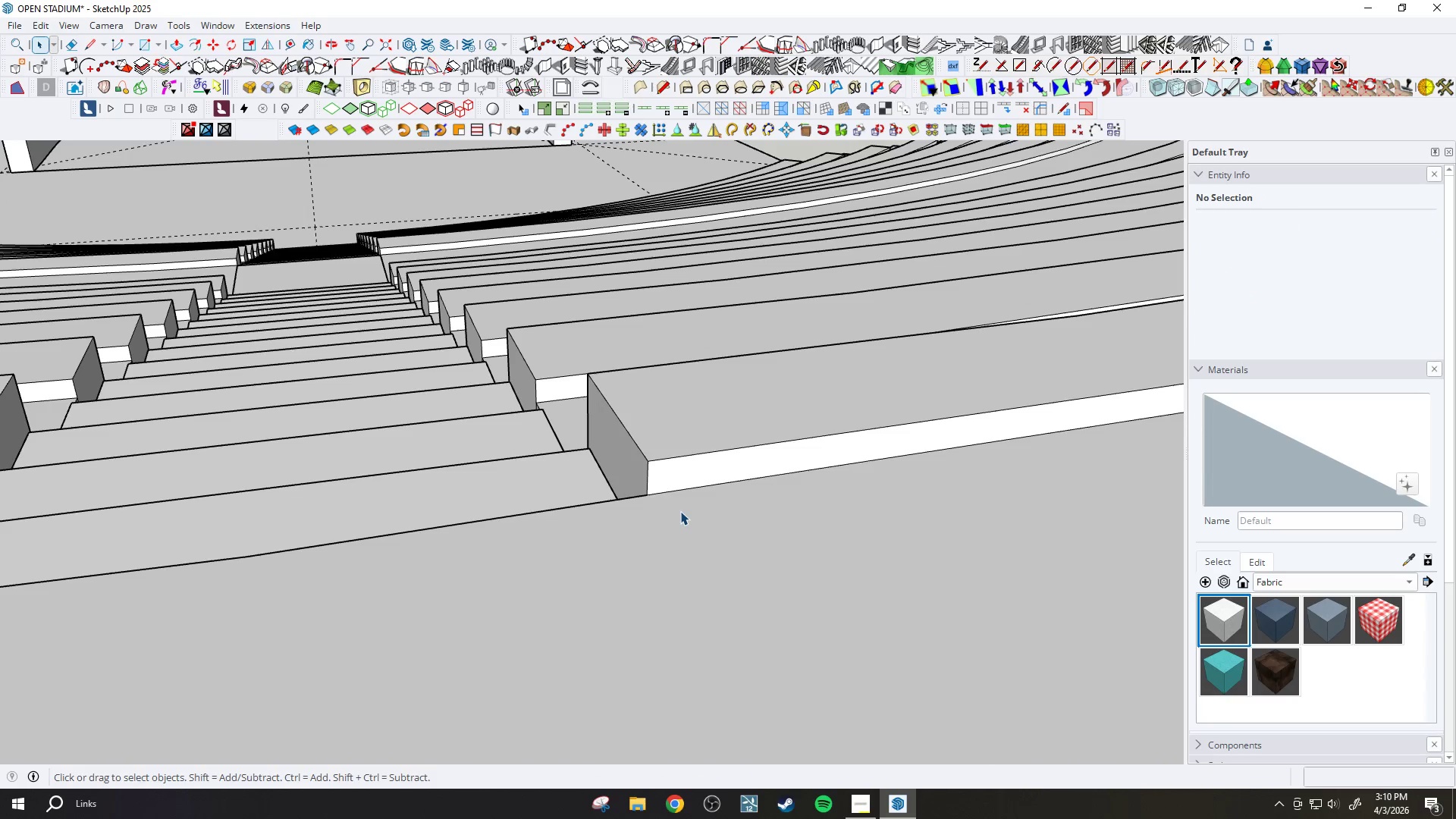 
key(Control+V)
 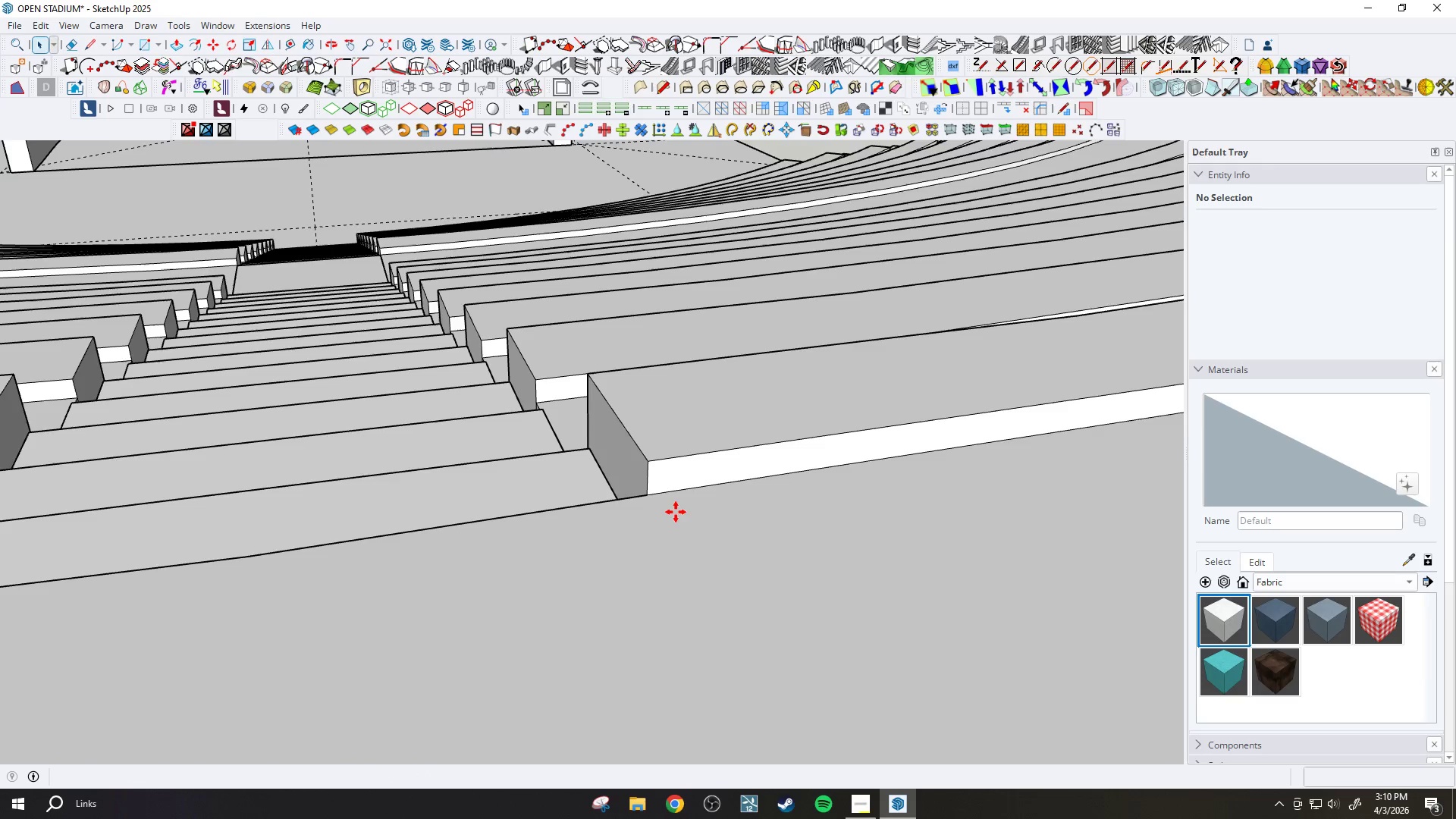 
scroll: coordinate [670, 506], scroll_direction: up, amount: 5.0
 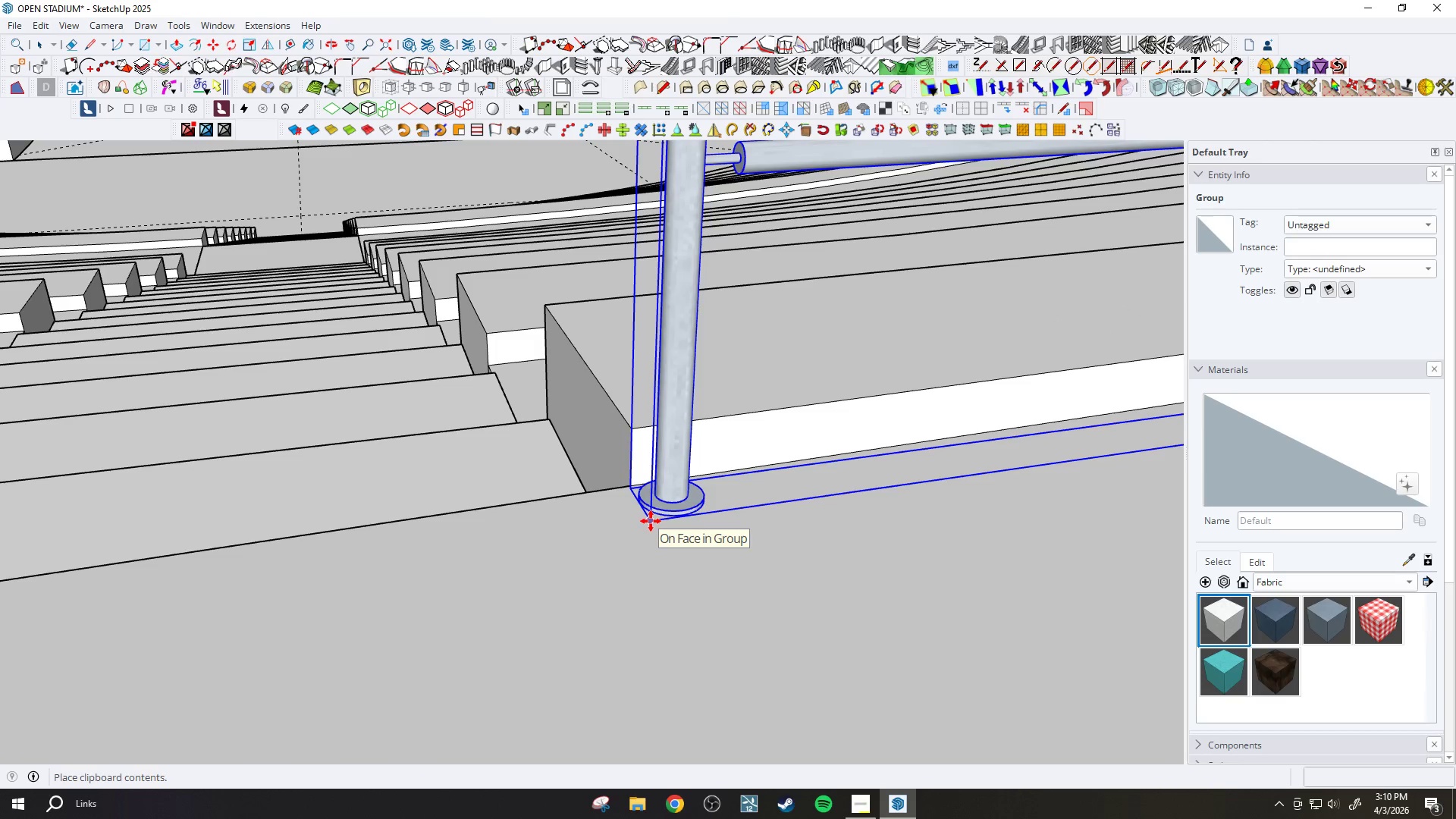 
left_click([658, 519])
 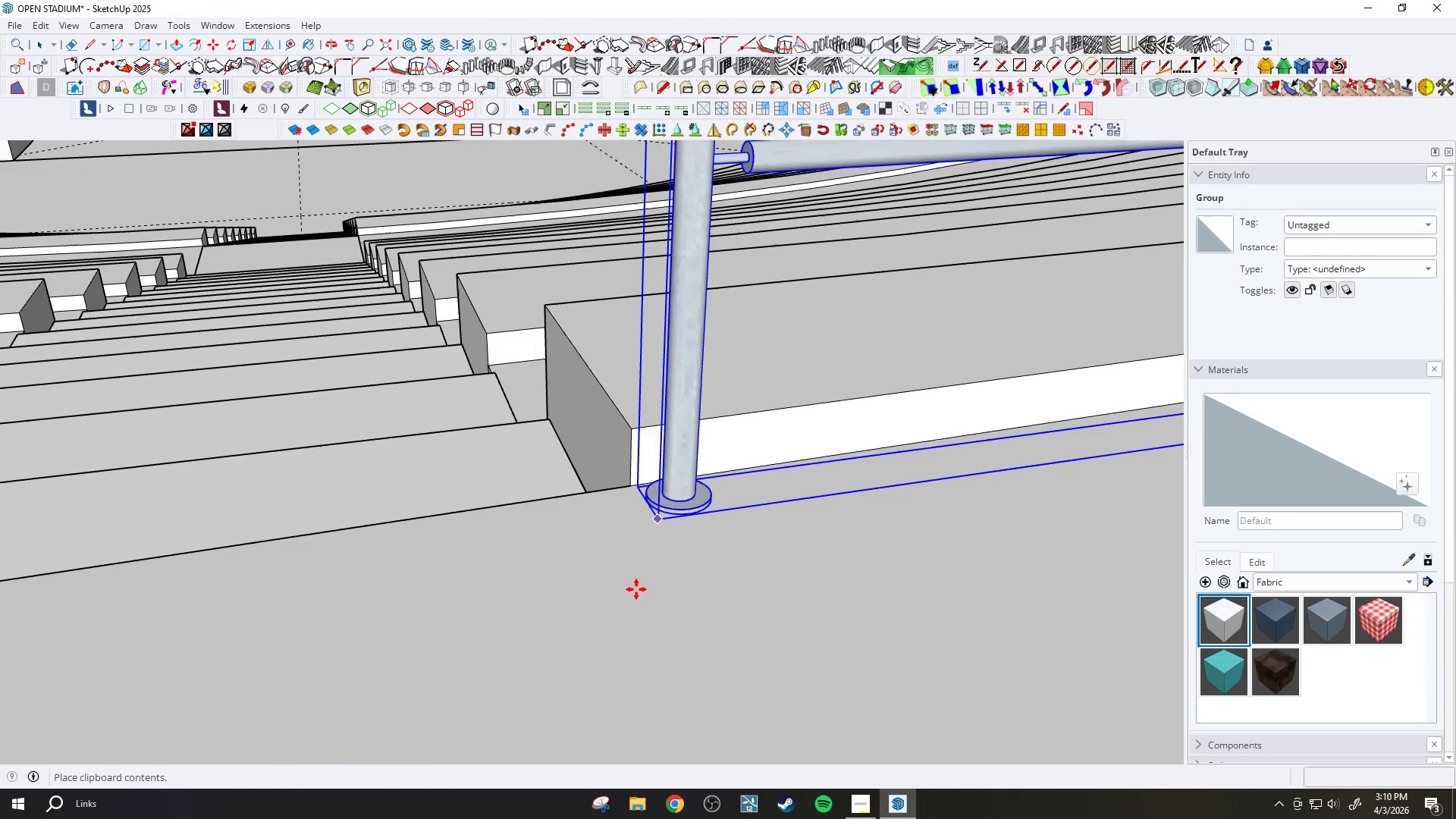 
scroll: coordinate [488, 551], scroll_direction: down, amount: 15.0
 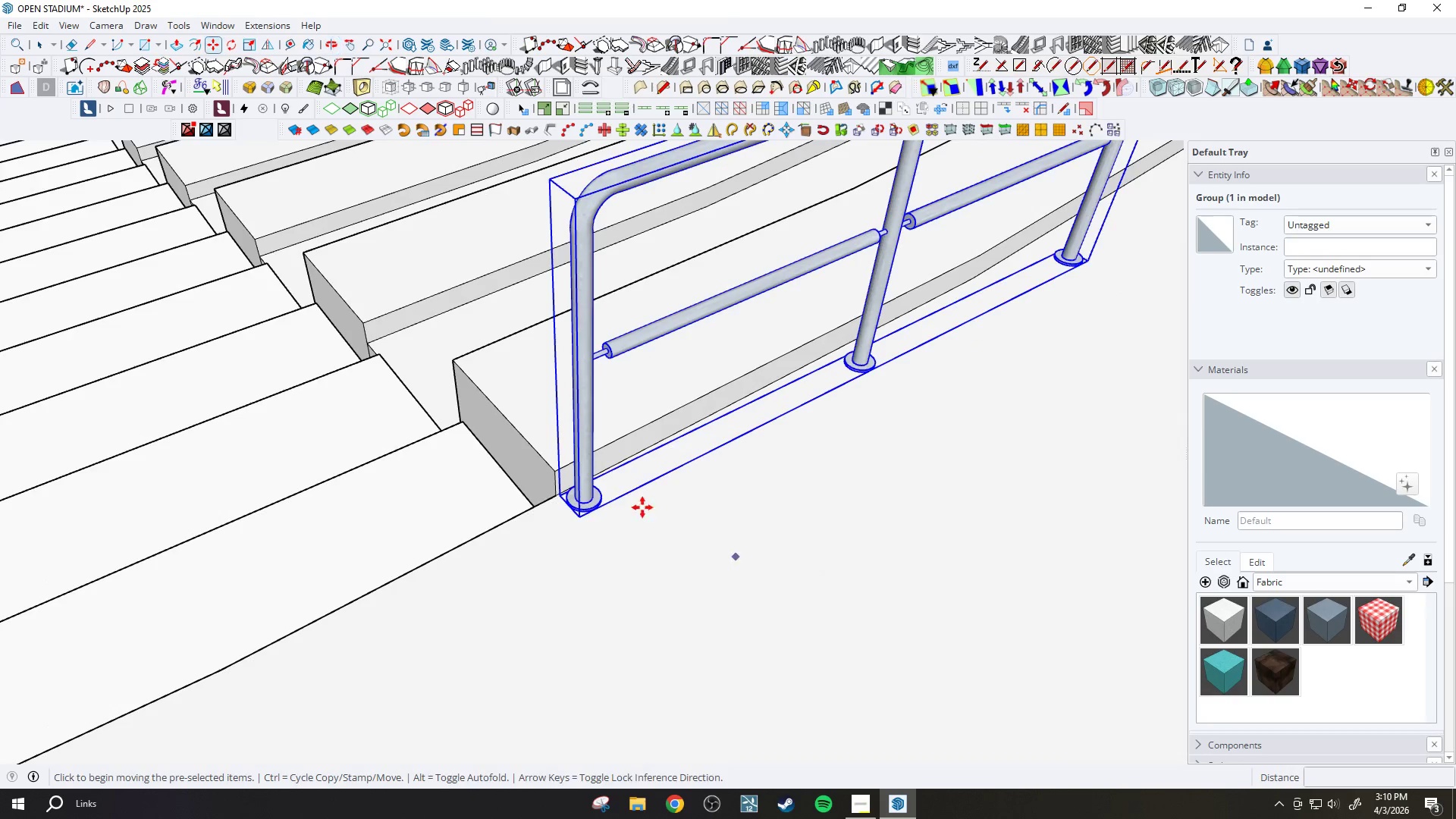 
key(Q)
 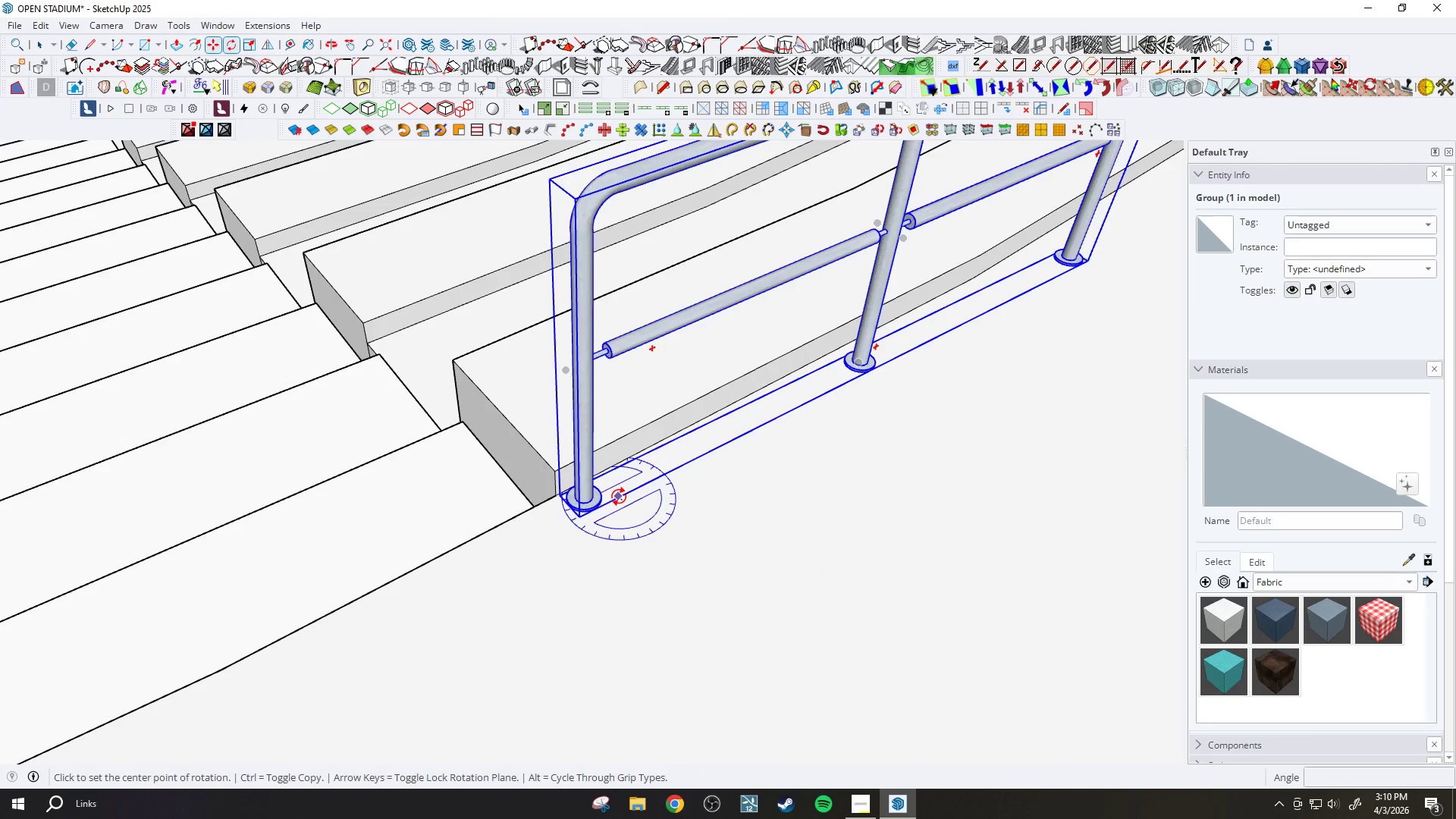 
left_click_drag(start_coordinate=[623, 488], to_coordinate=[629, 485])
 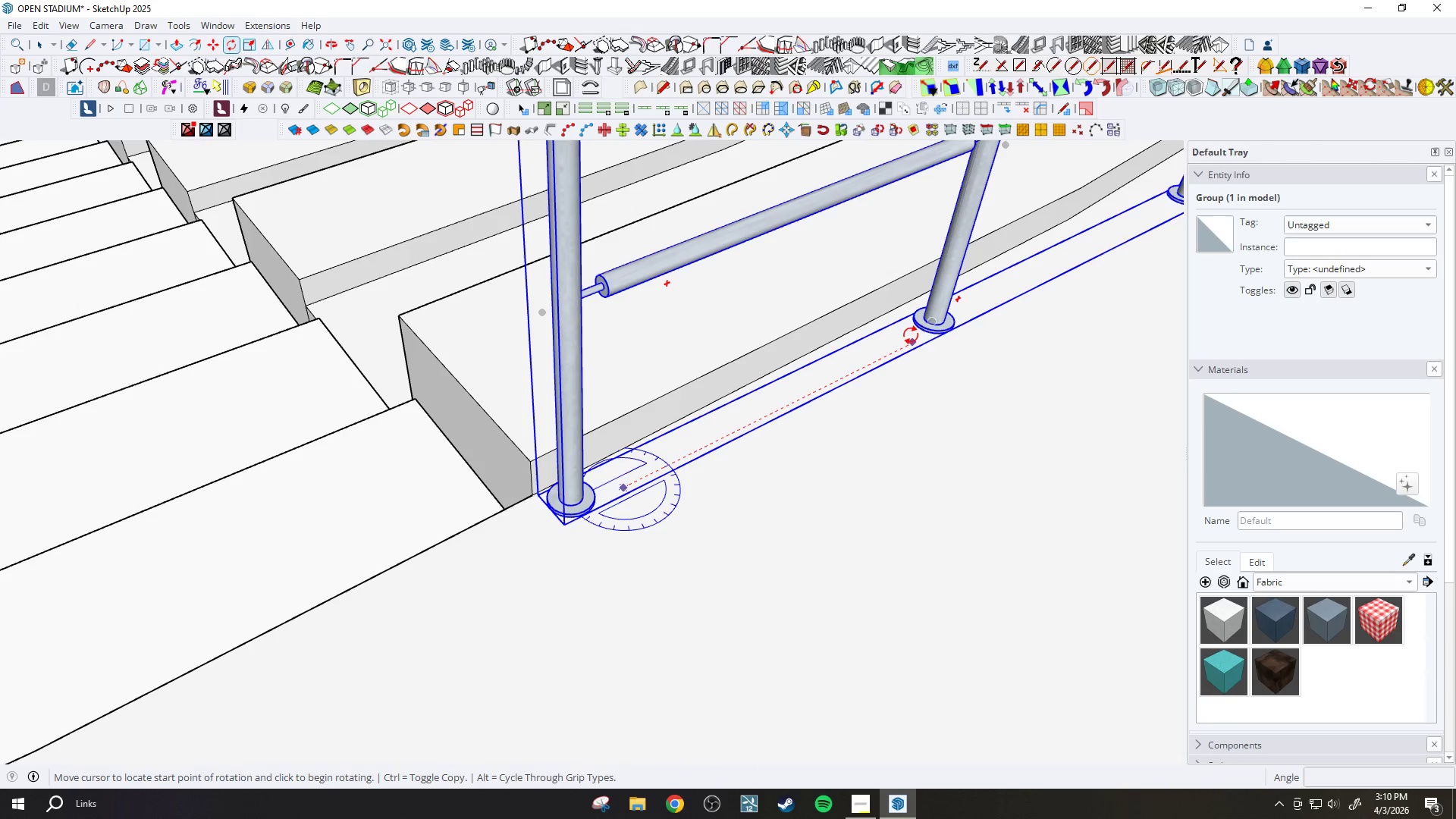 
scroll: coordinate [619, 497], scroll_direction: up, amount: 4.0
 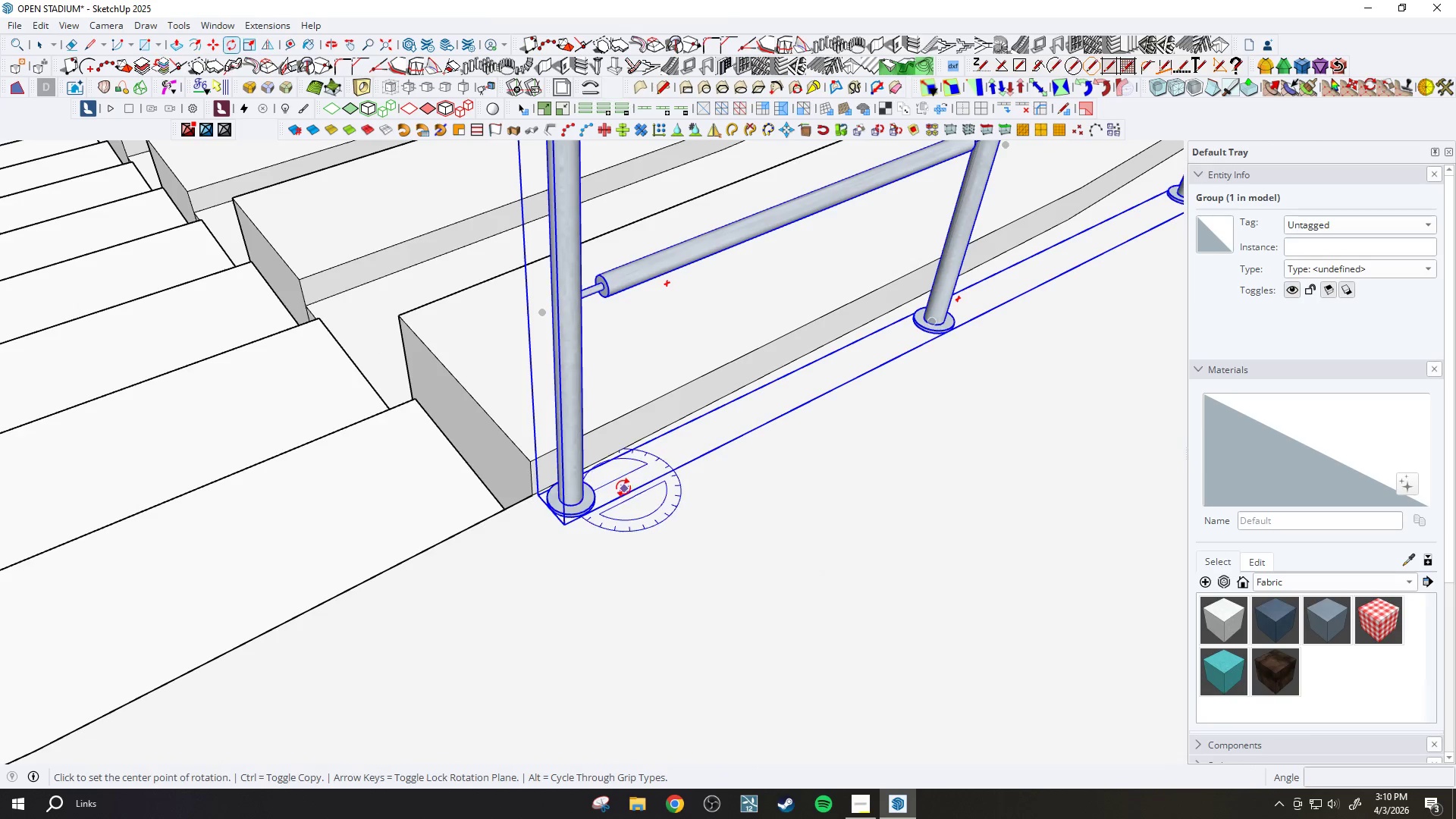 
left_click([915, 337])
 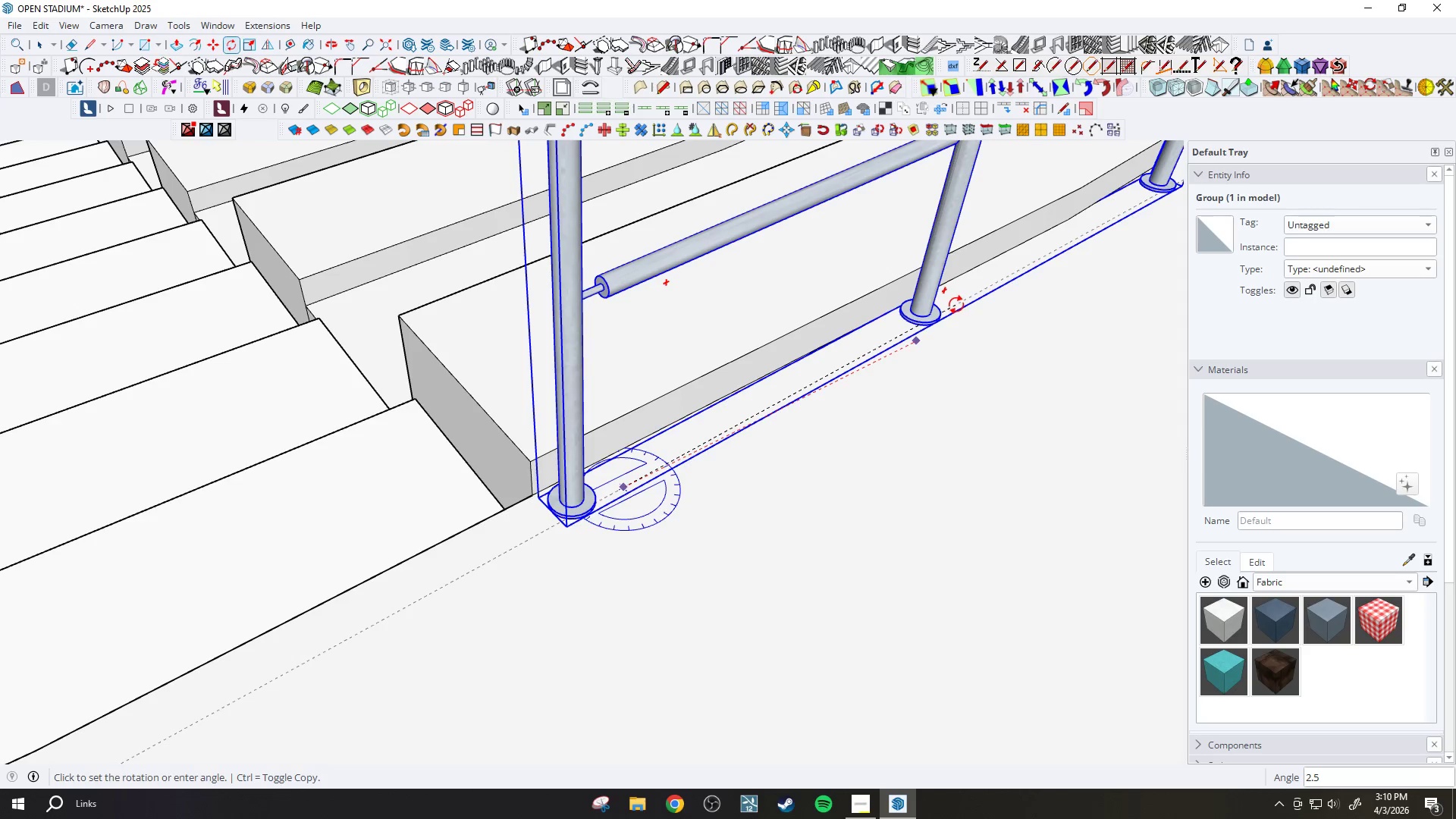 
left_click([958, 303])
 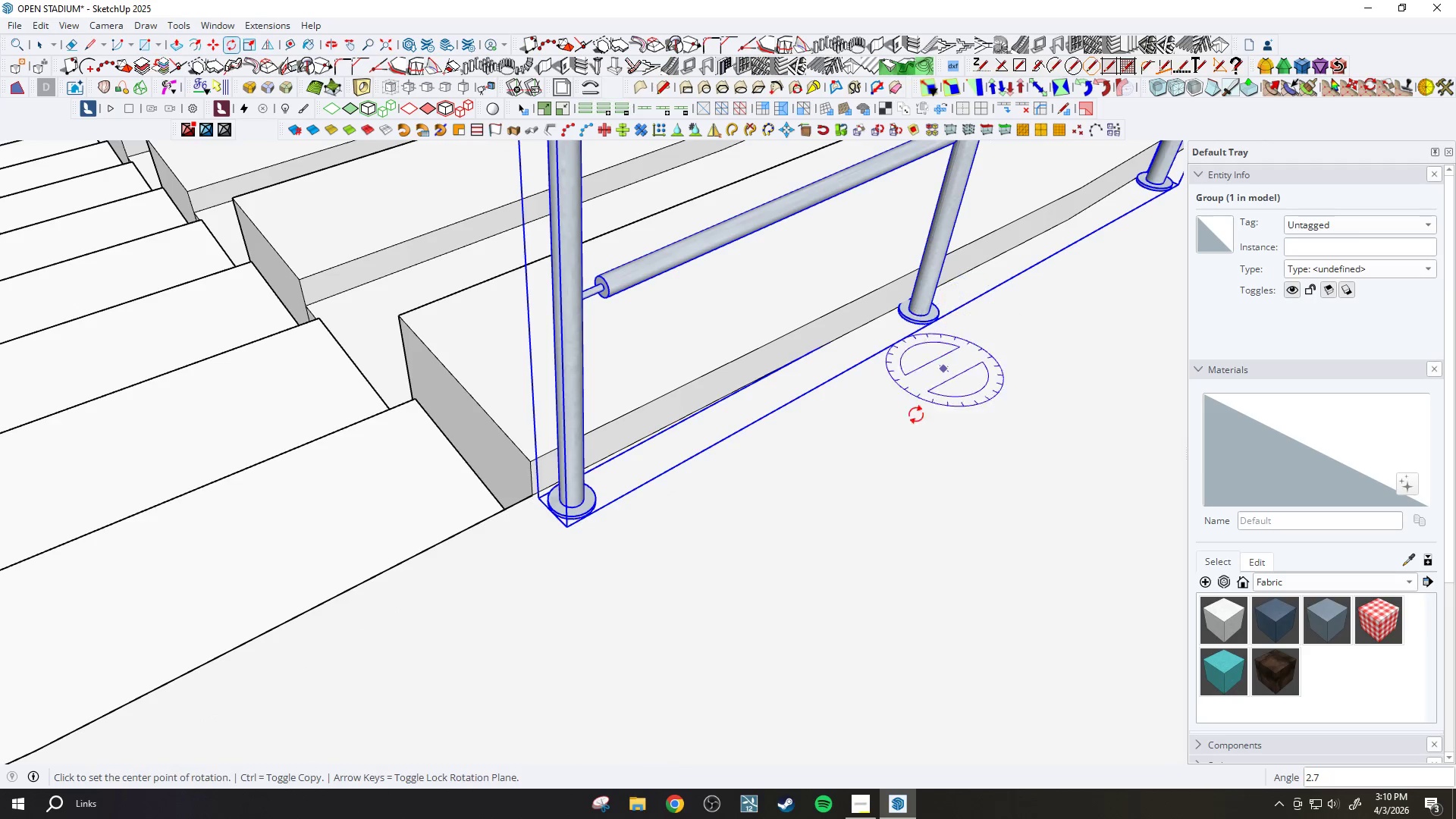 
scroll: coordinate [799, 472], scroll_direction: down, amount: 4.0
 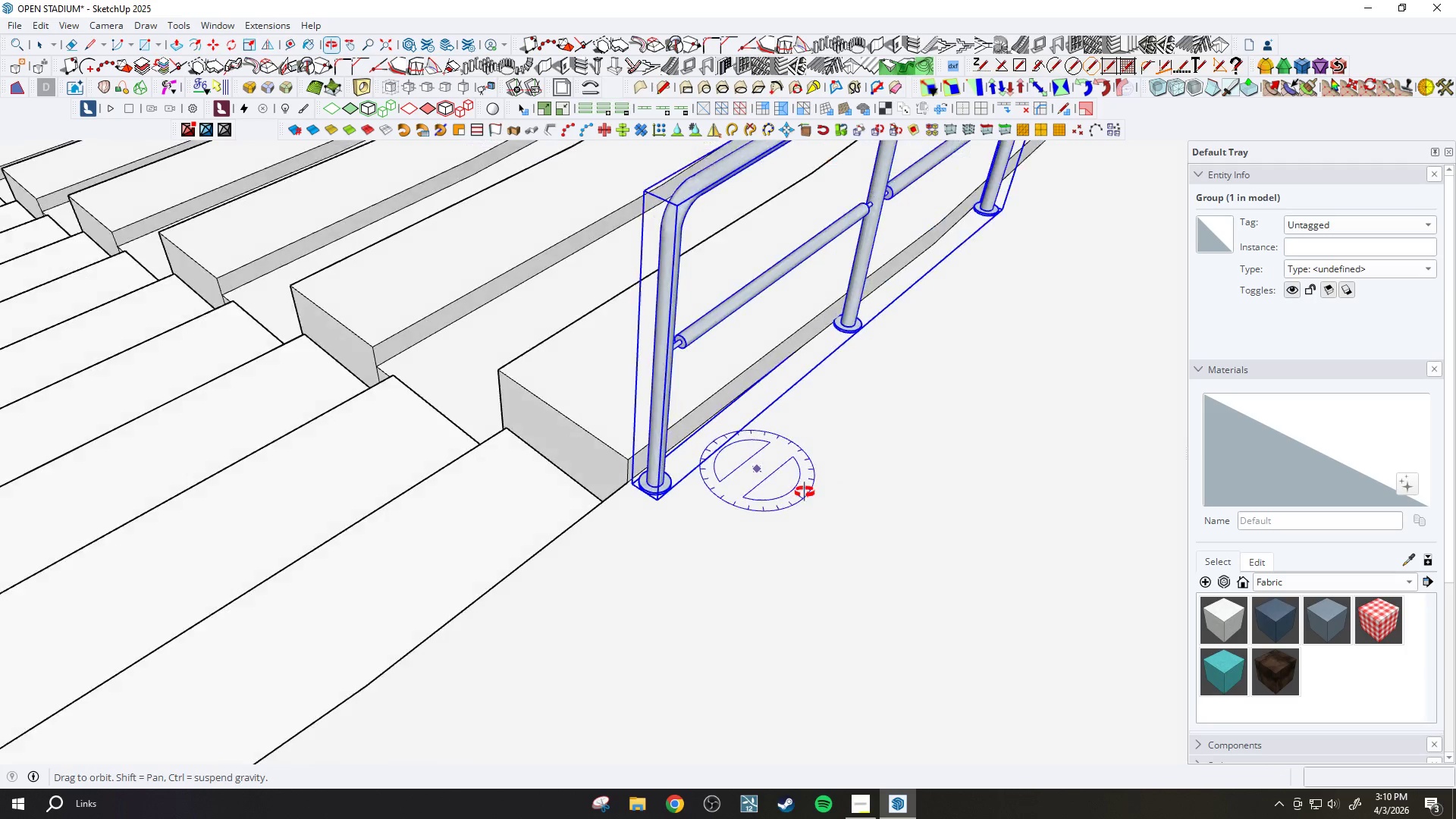 
key(M)
 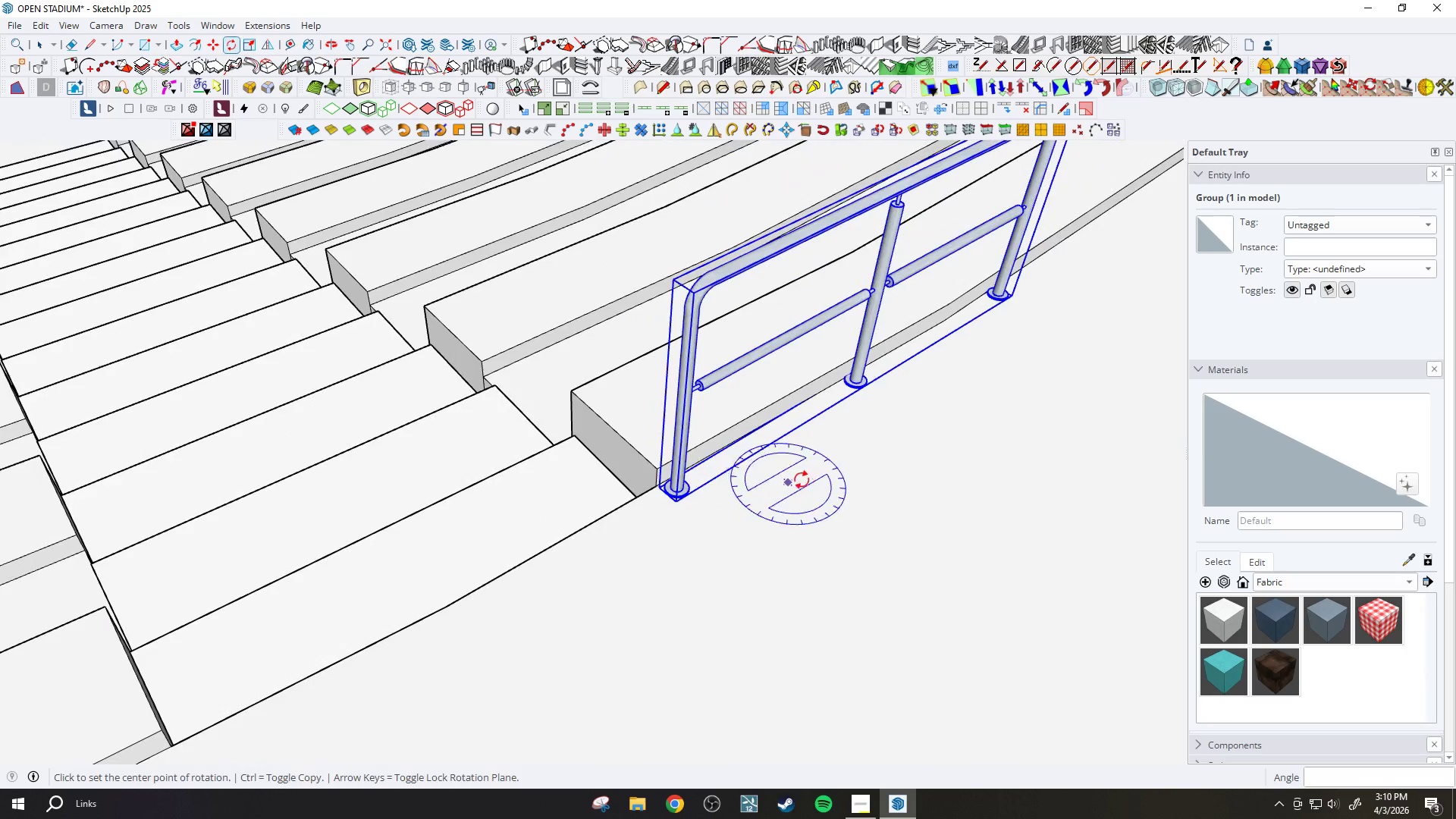 
left_click([802, 480])
 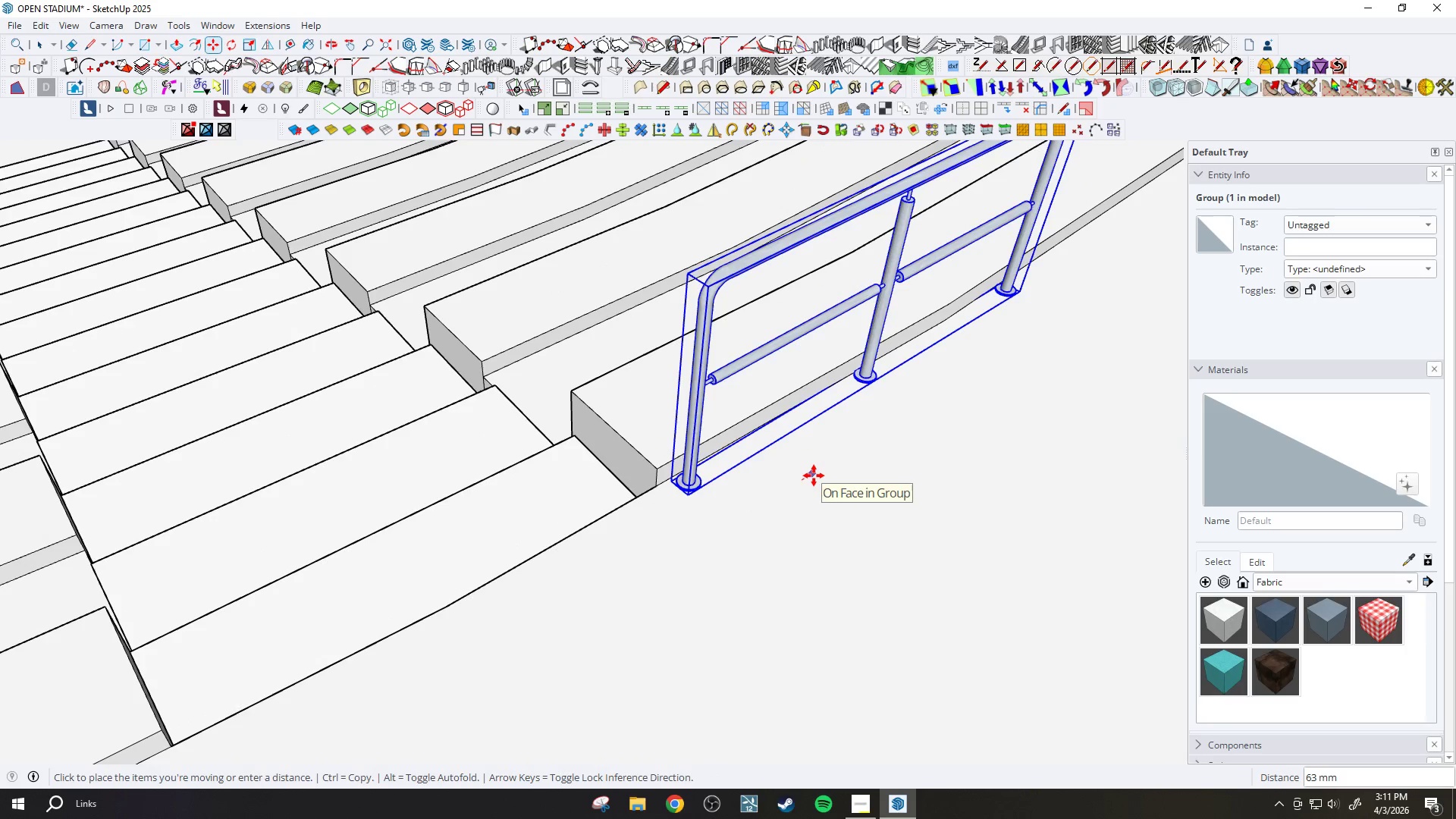 
scroll: coordinate [759, 487], scroll_direction: down, amount: 3.0
 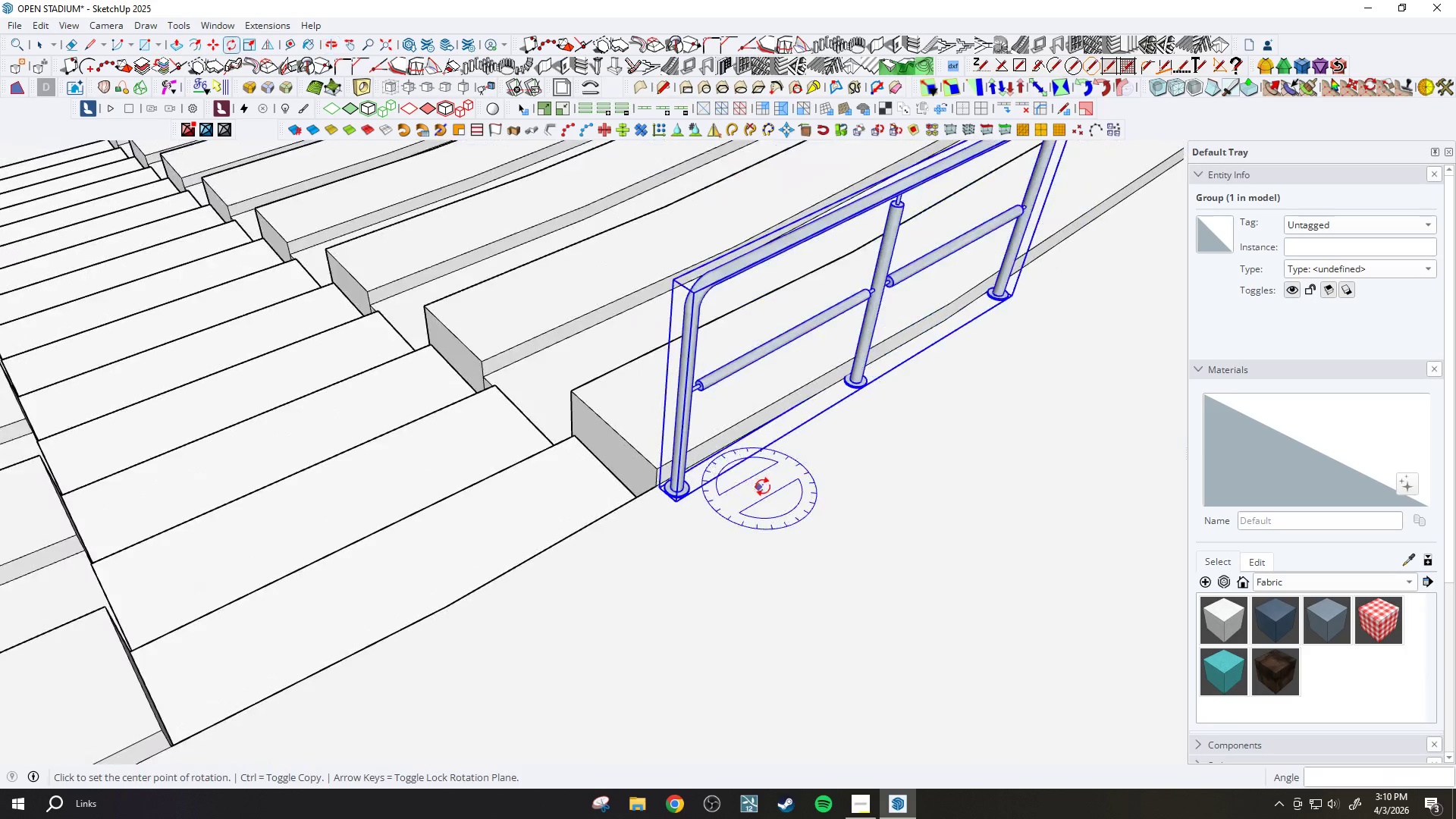 
left_click([814, 475])
 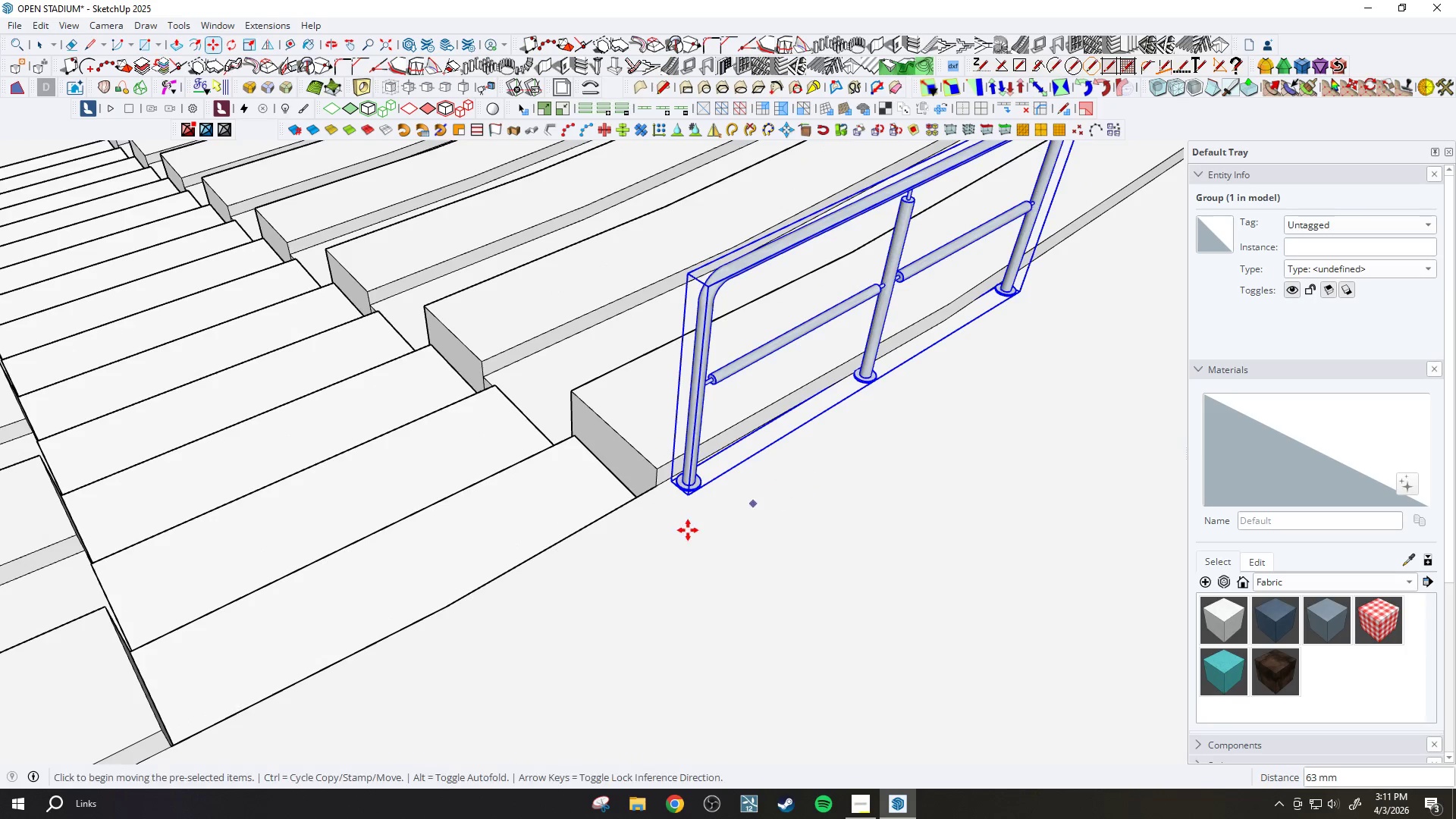 
scroll: coordinate [791, 485], scroll_direction: down, amount: 14.0
 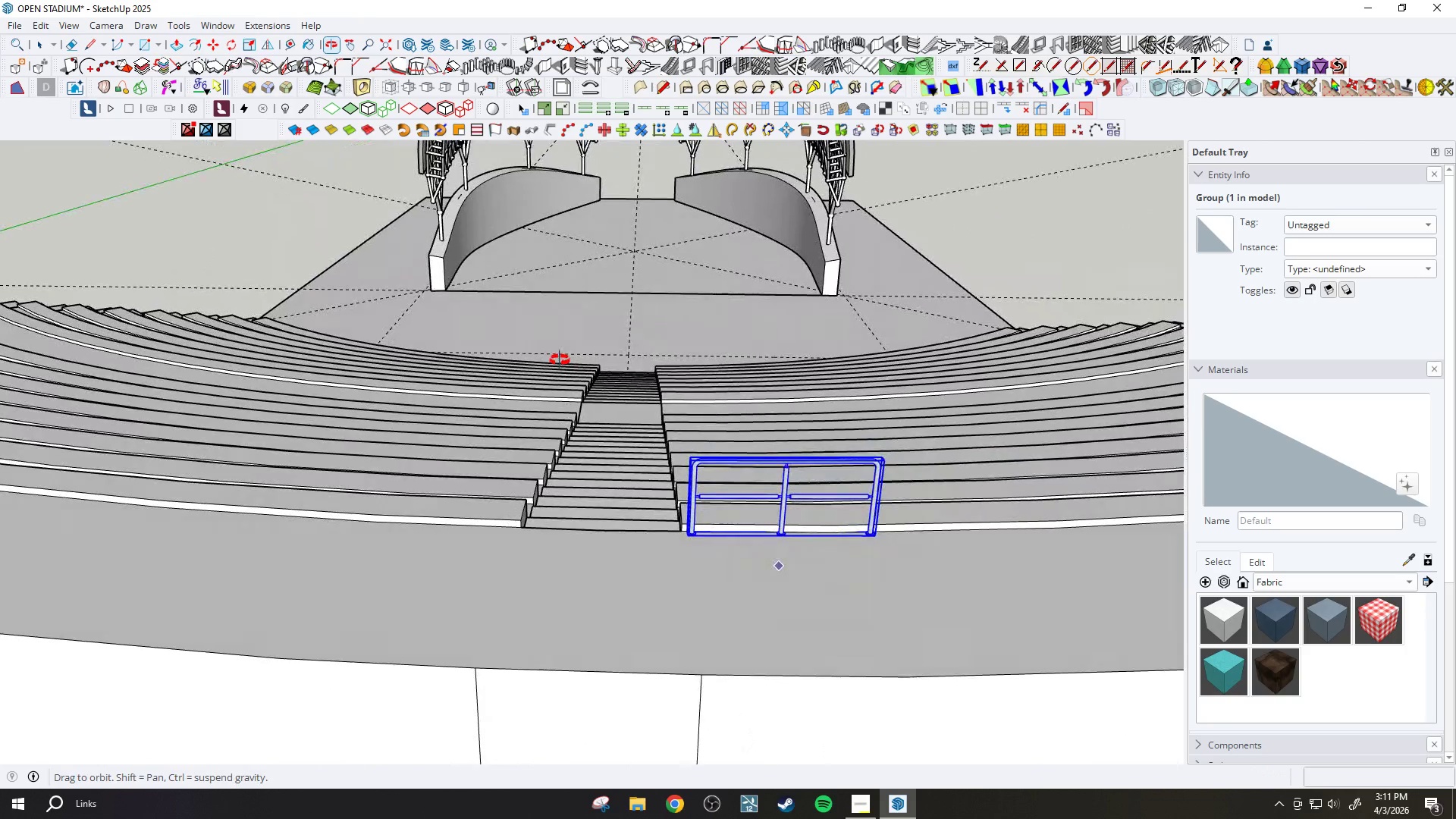 
key(Space)
 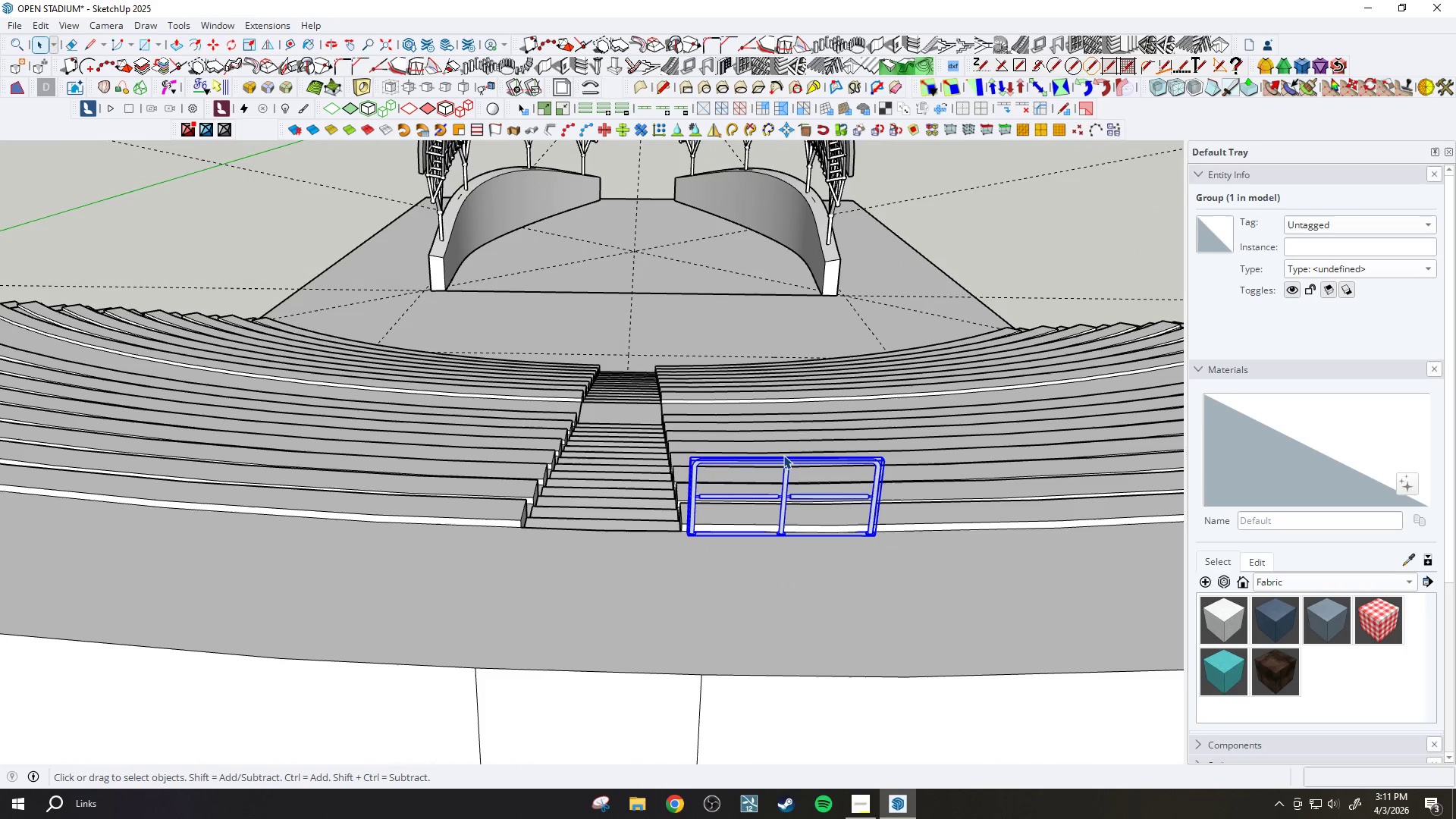 
key(Q)
 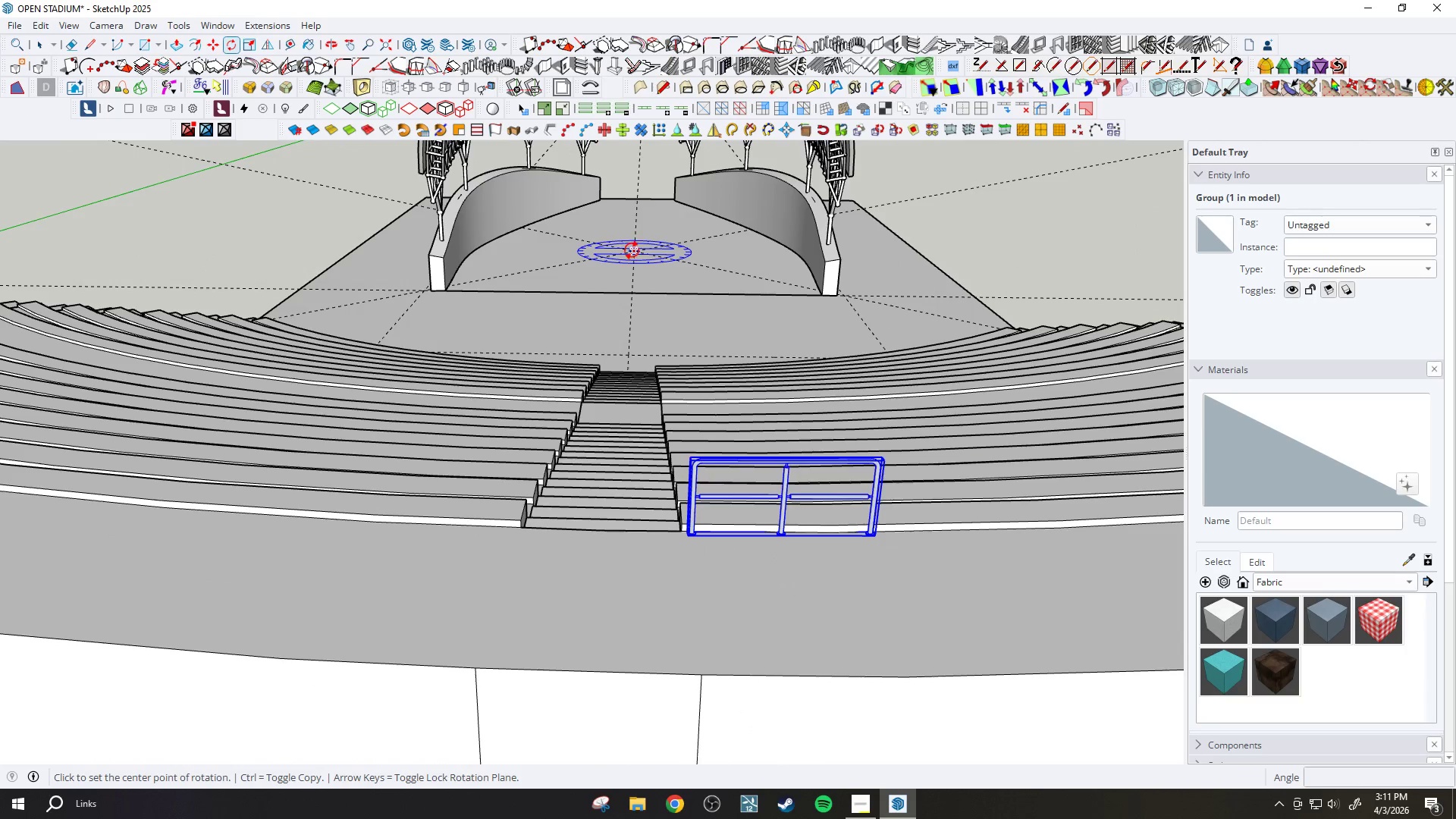 
left_click([632, 250])
 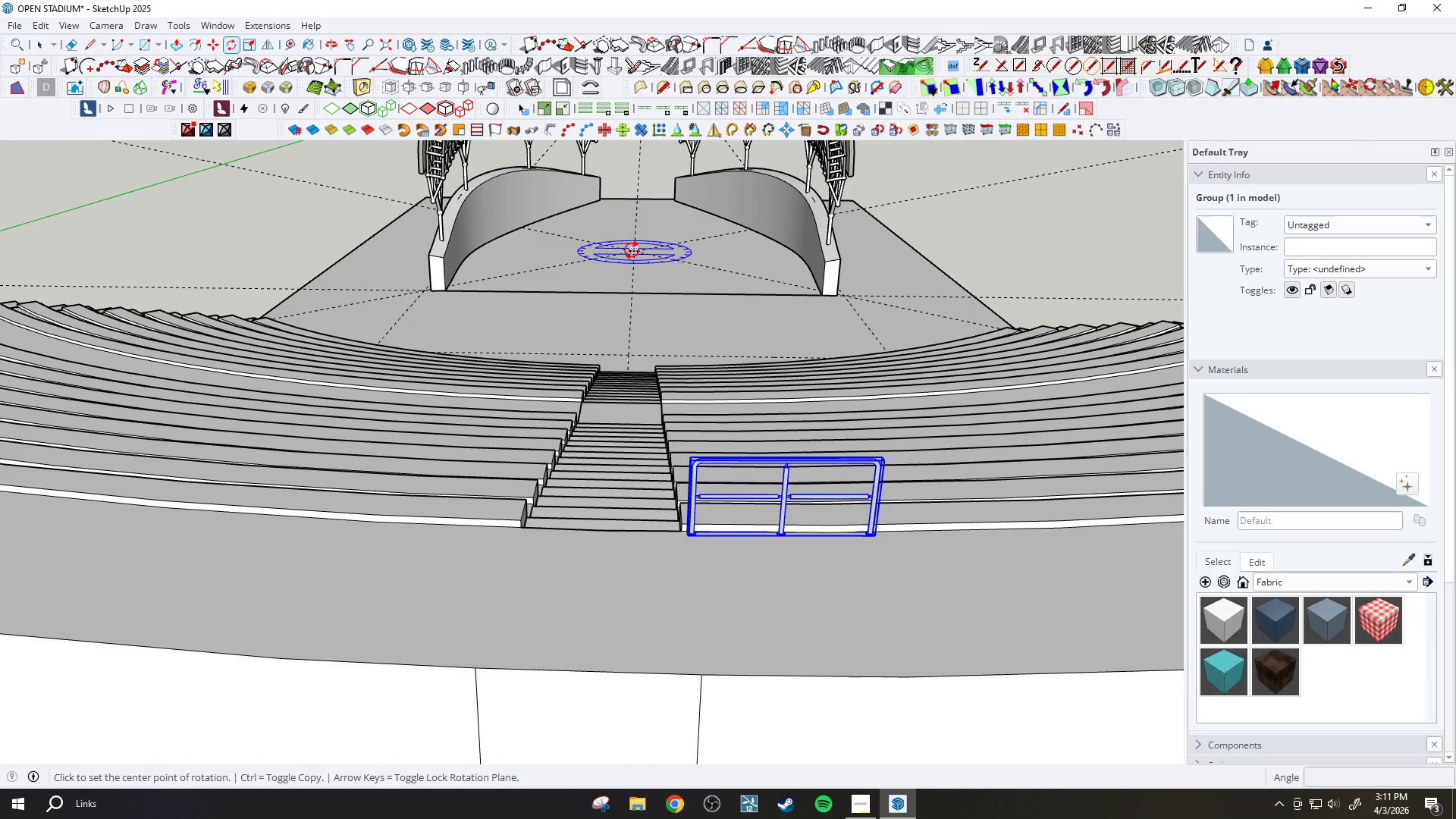 
key(Control+ControlLeft)
 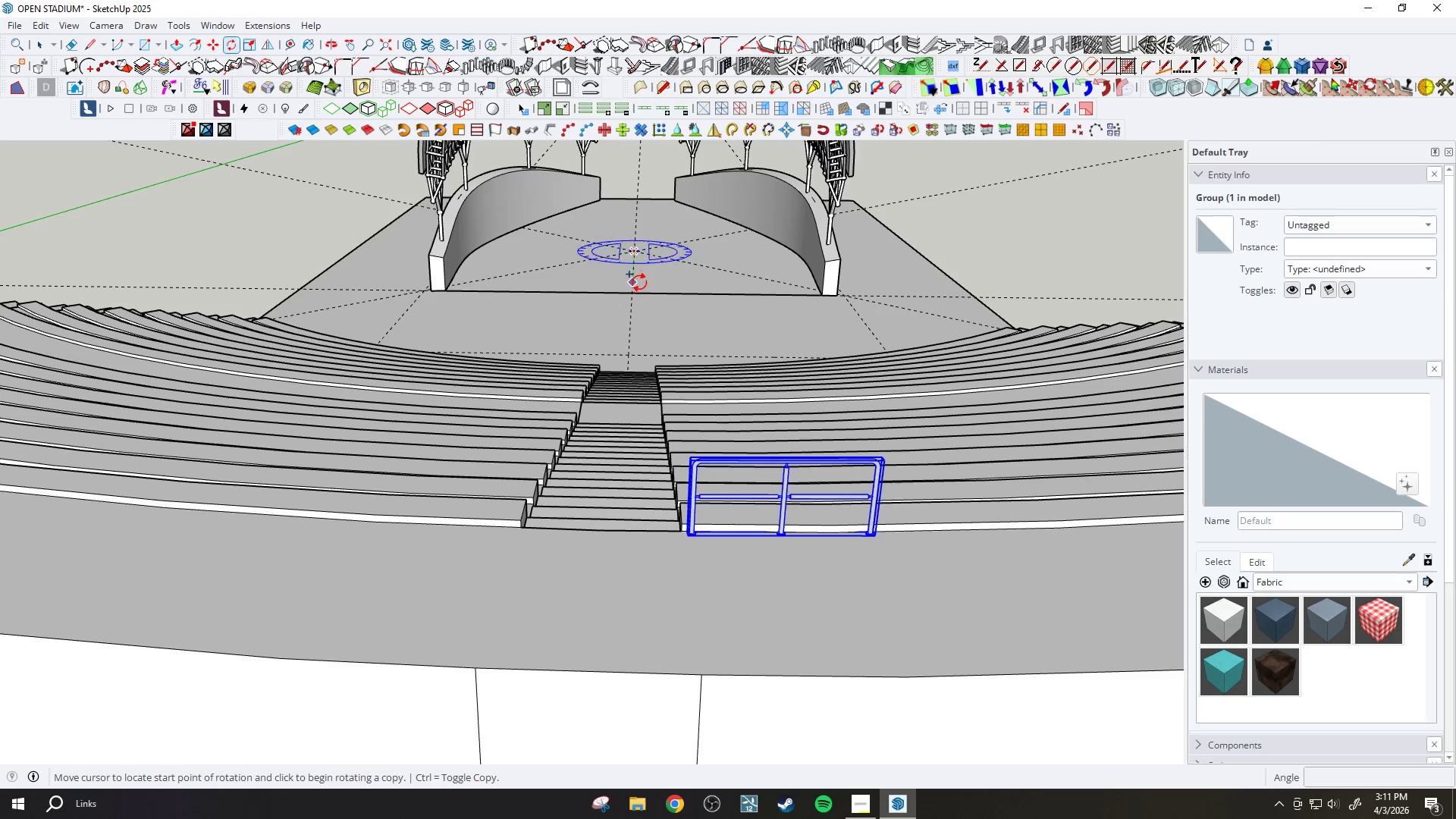 
left_click([639, 281])
 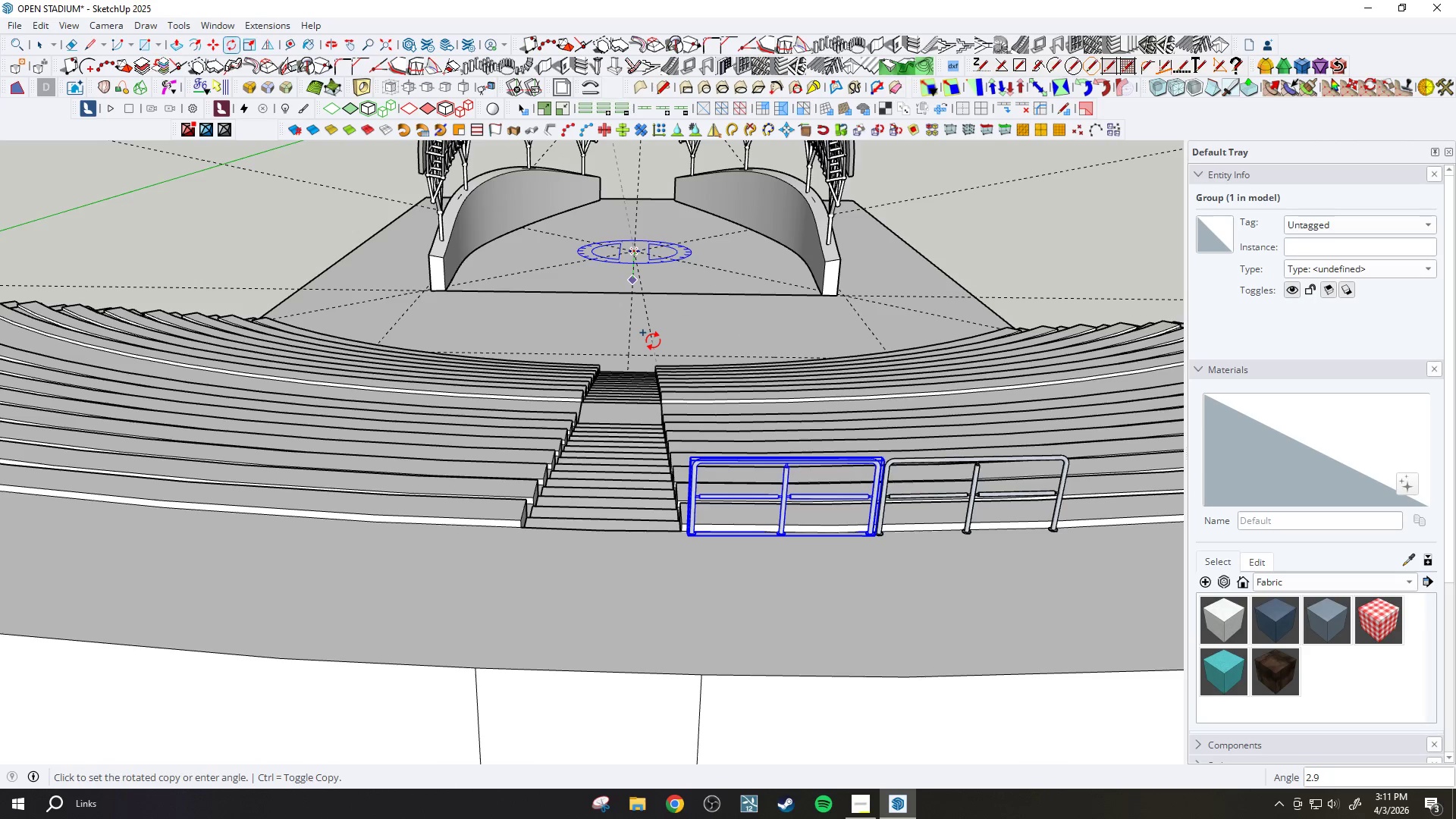 
scroll: coordinate [652, 344], scroll_direction: up, amount: 2.0
 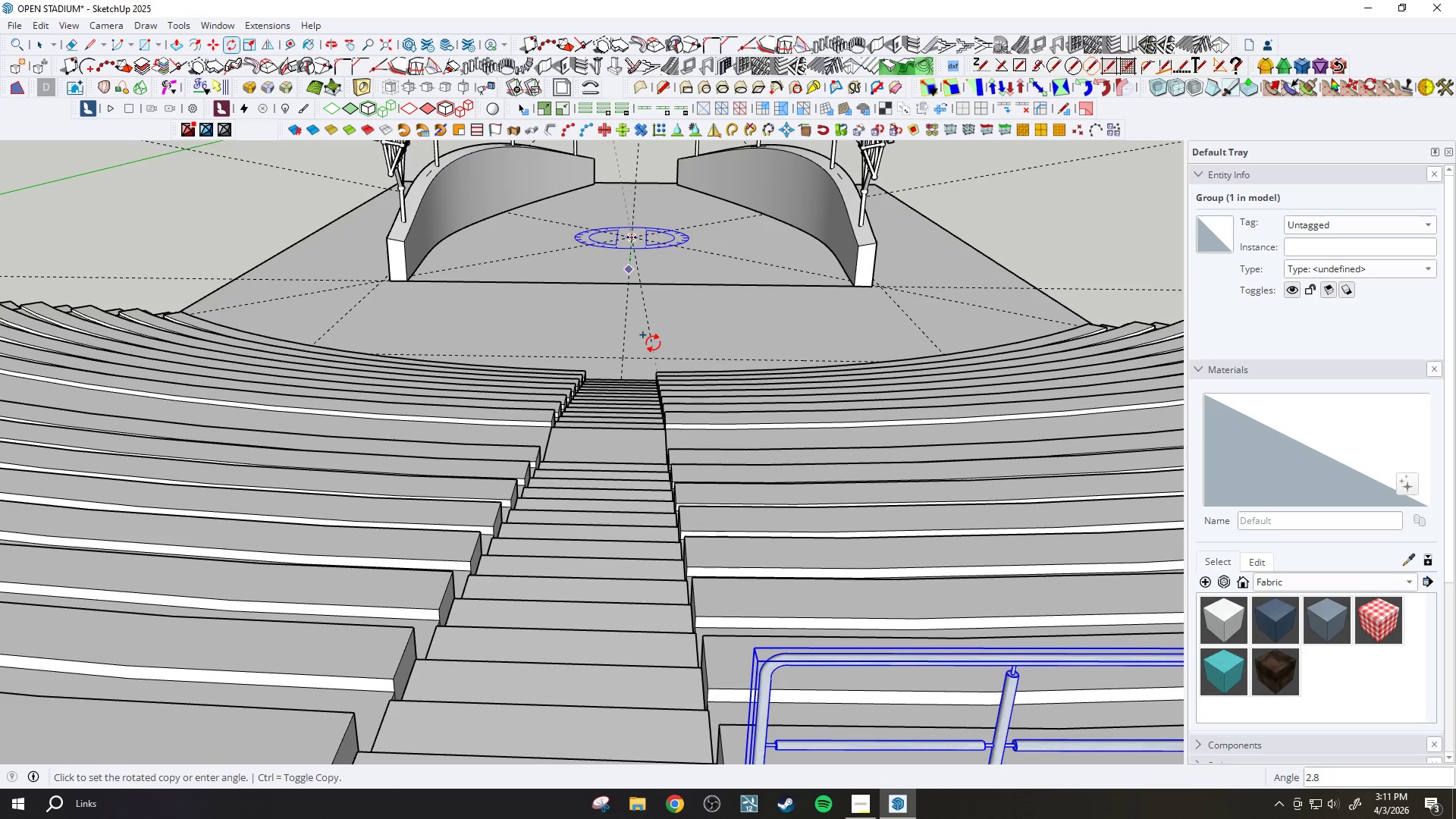 
scroll: coordinate [652, 344], scroll_direction: down, amount: 1.0
 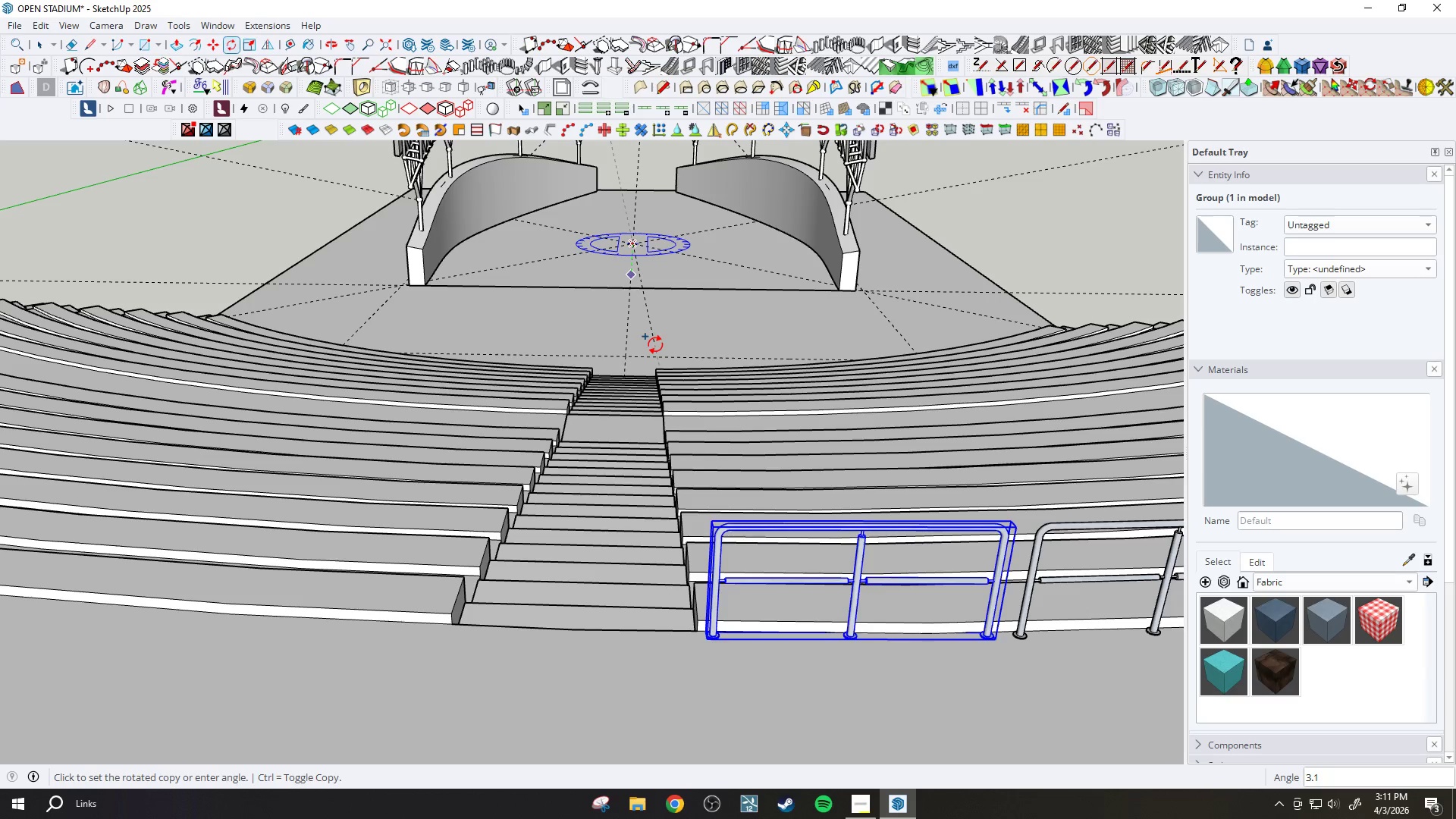 
wait(8.77)
 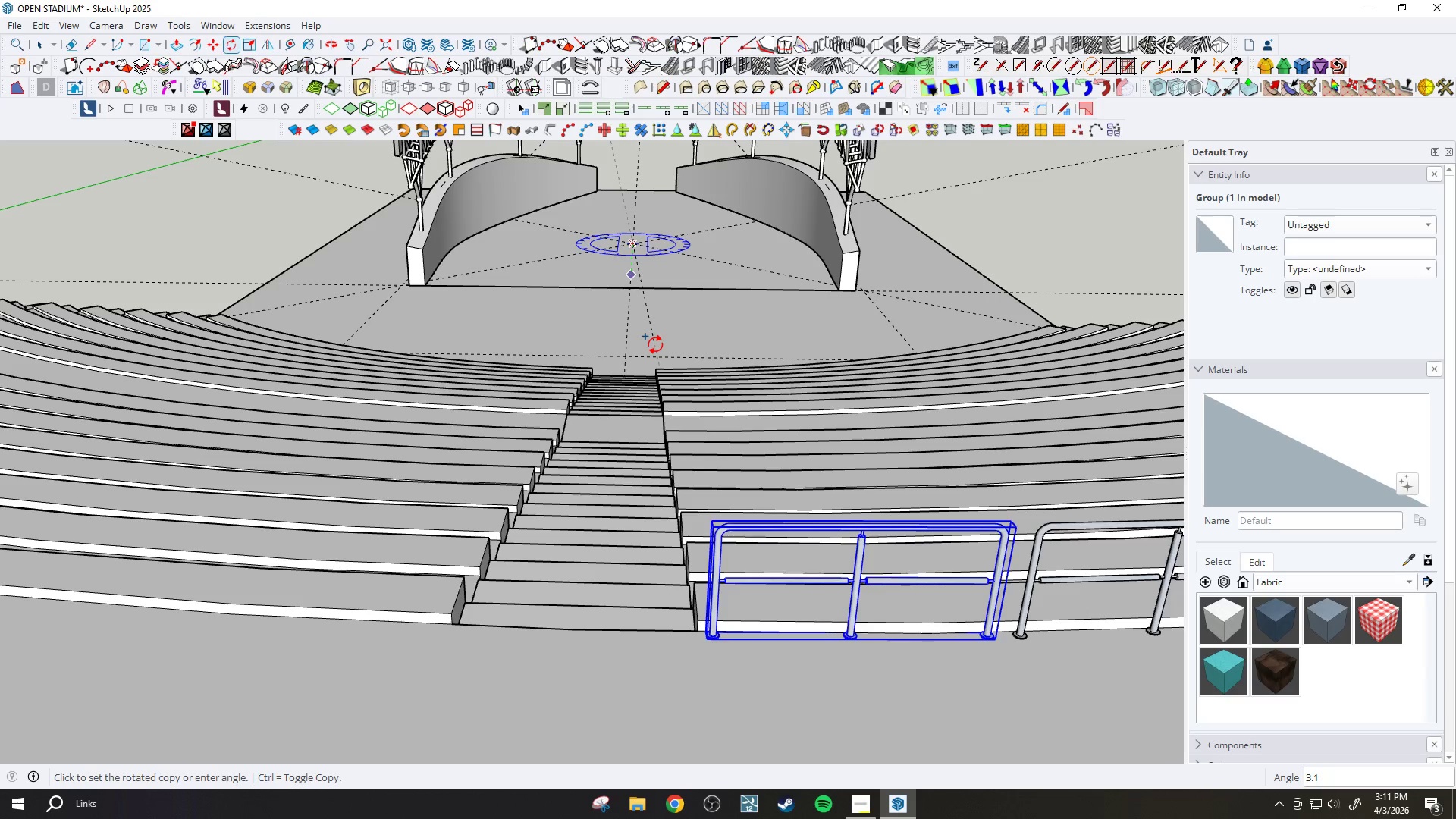 
left_click([654, 346])
 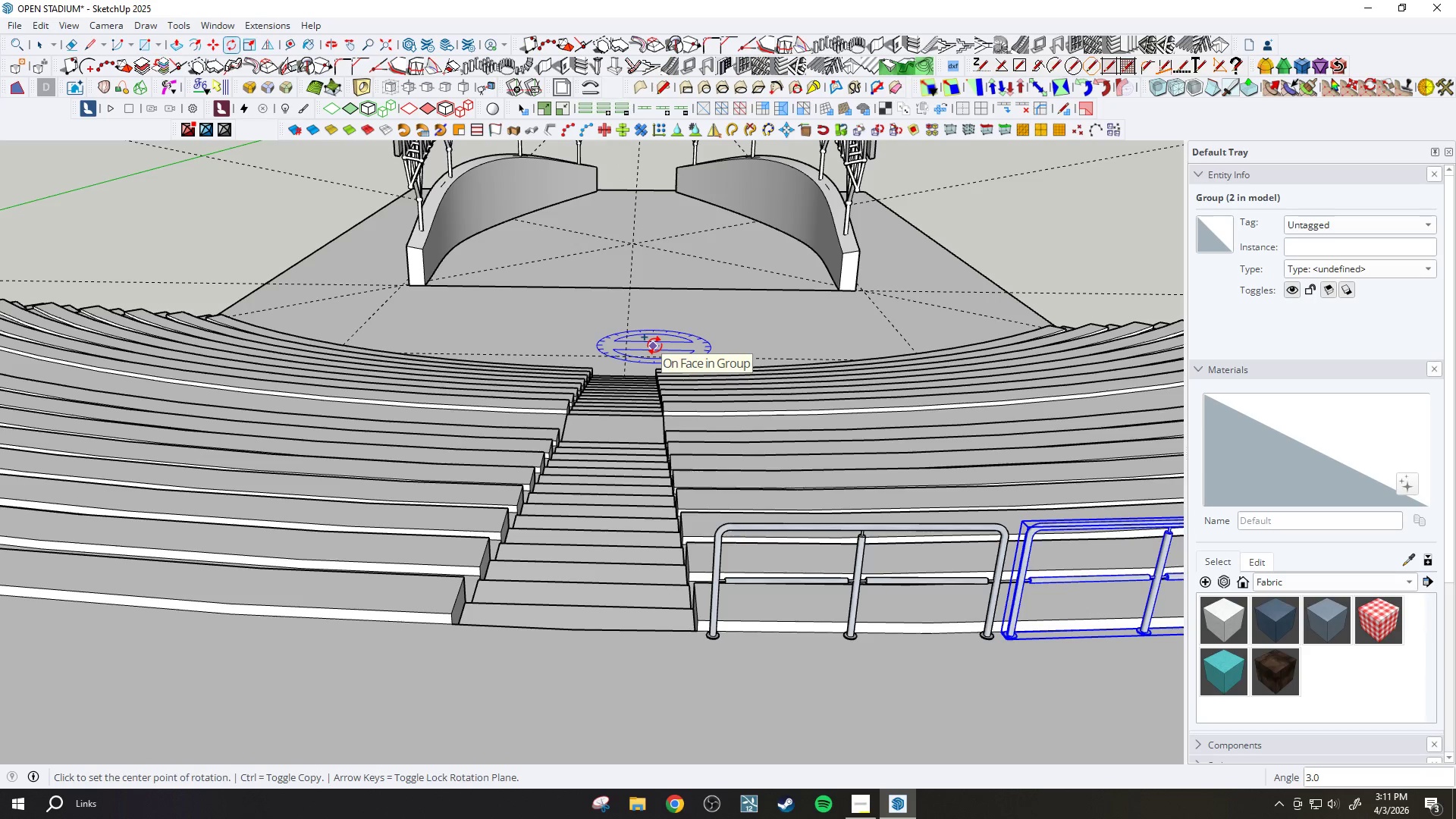 
type(x10)
 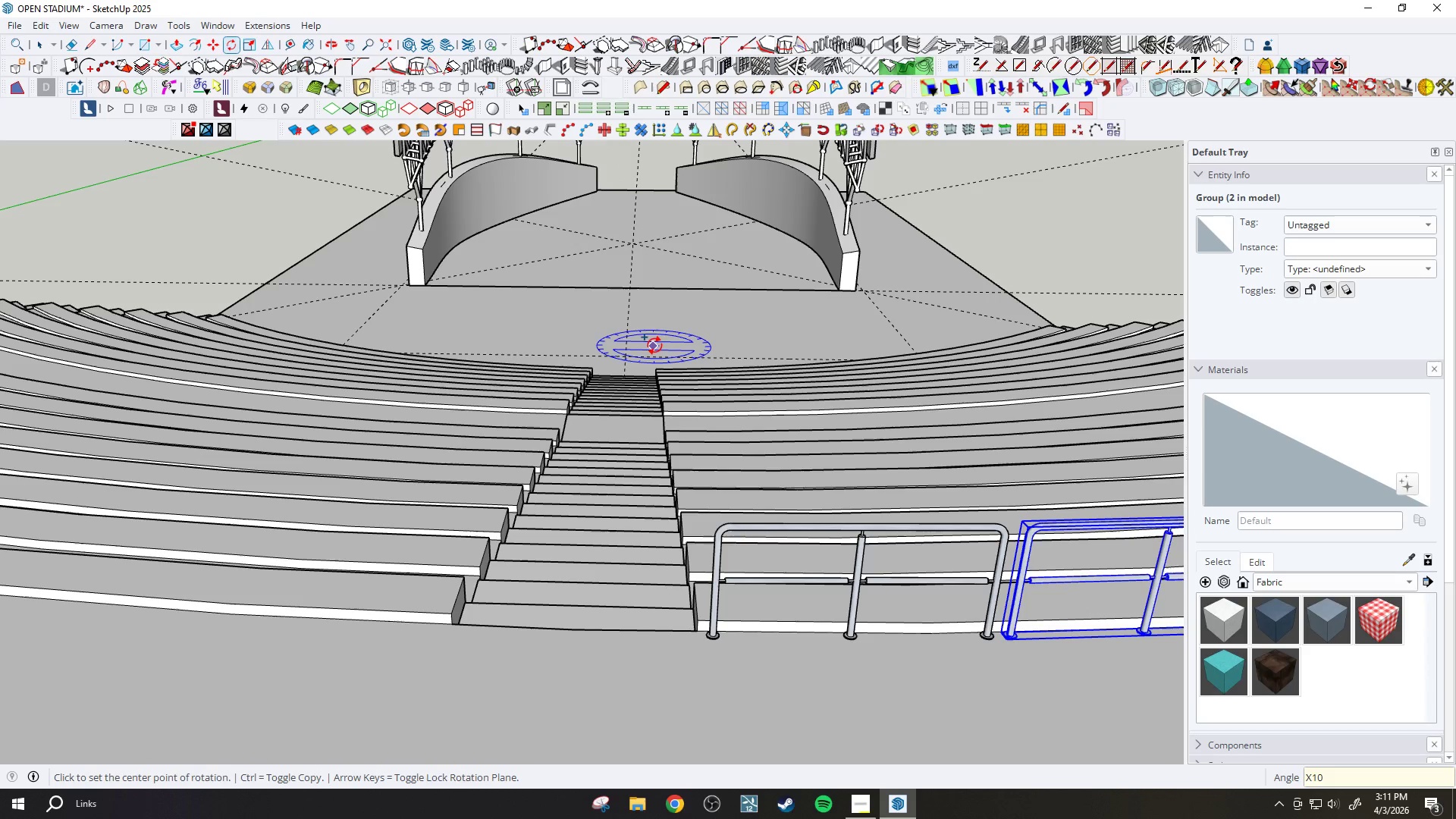 
key(Enter)
 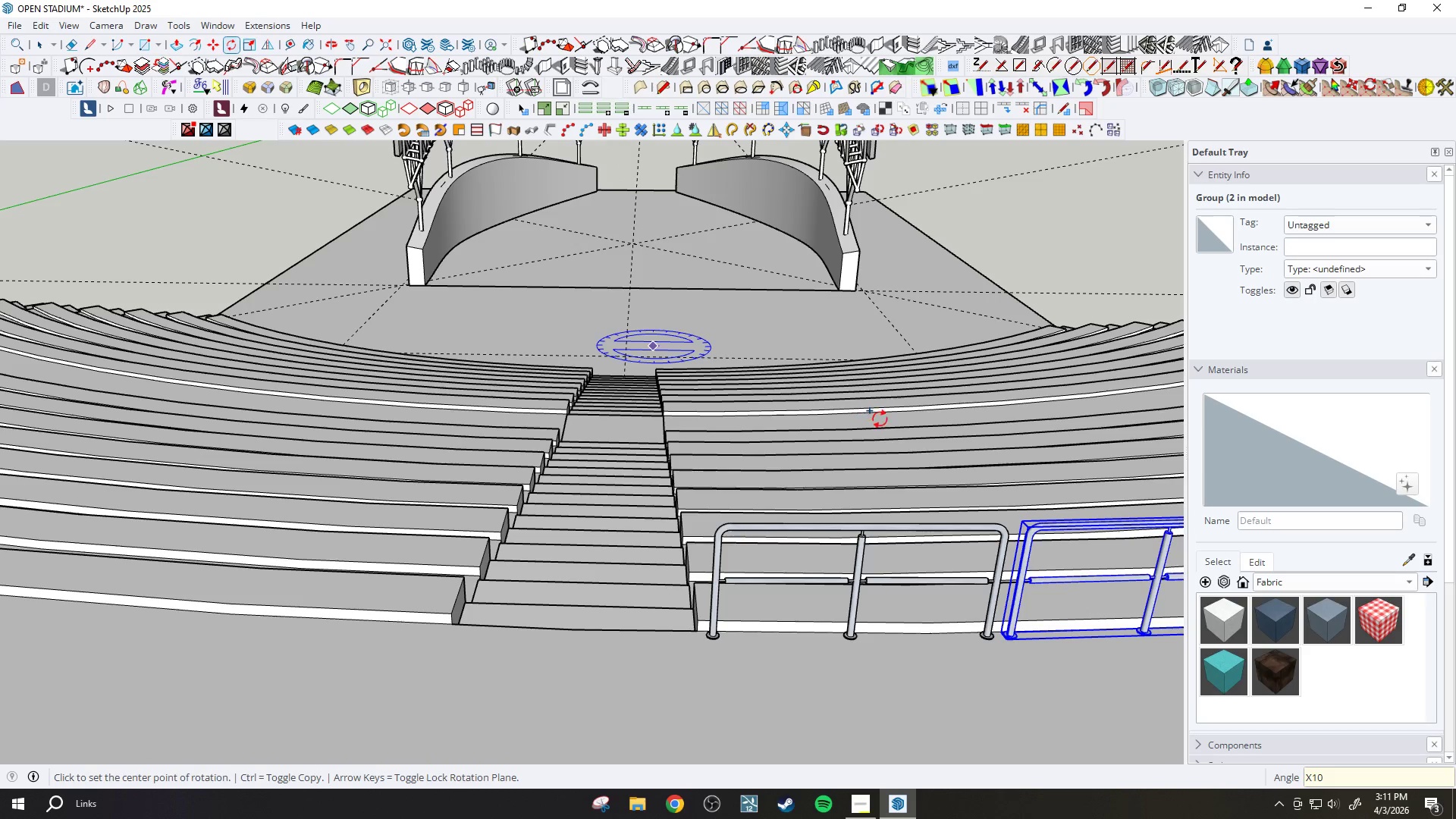 
scroll: coordinate [987, 451], scroll_direction: down, amount: 10.0
 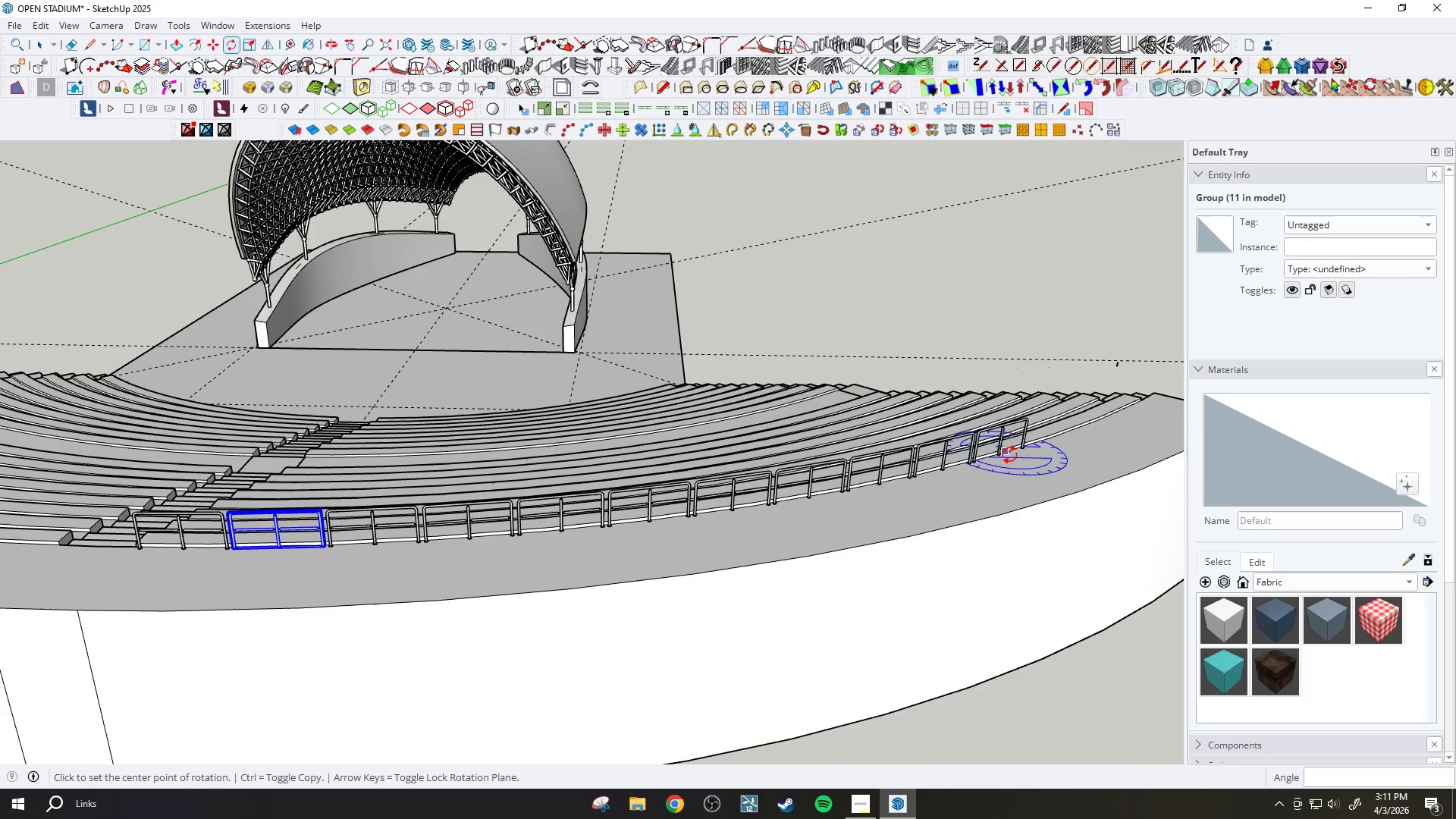 
key(Control+Z)
 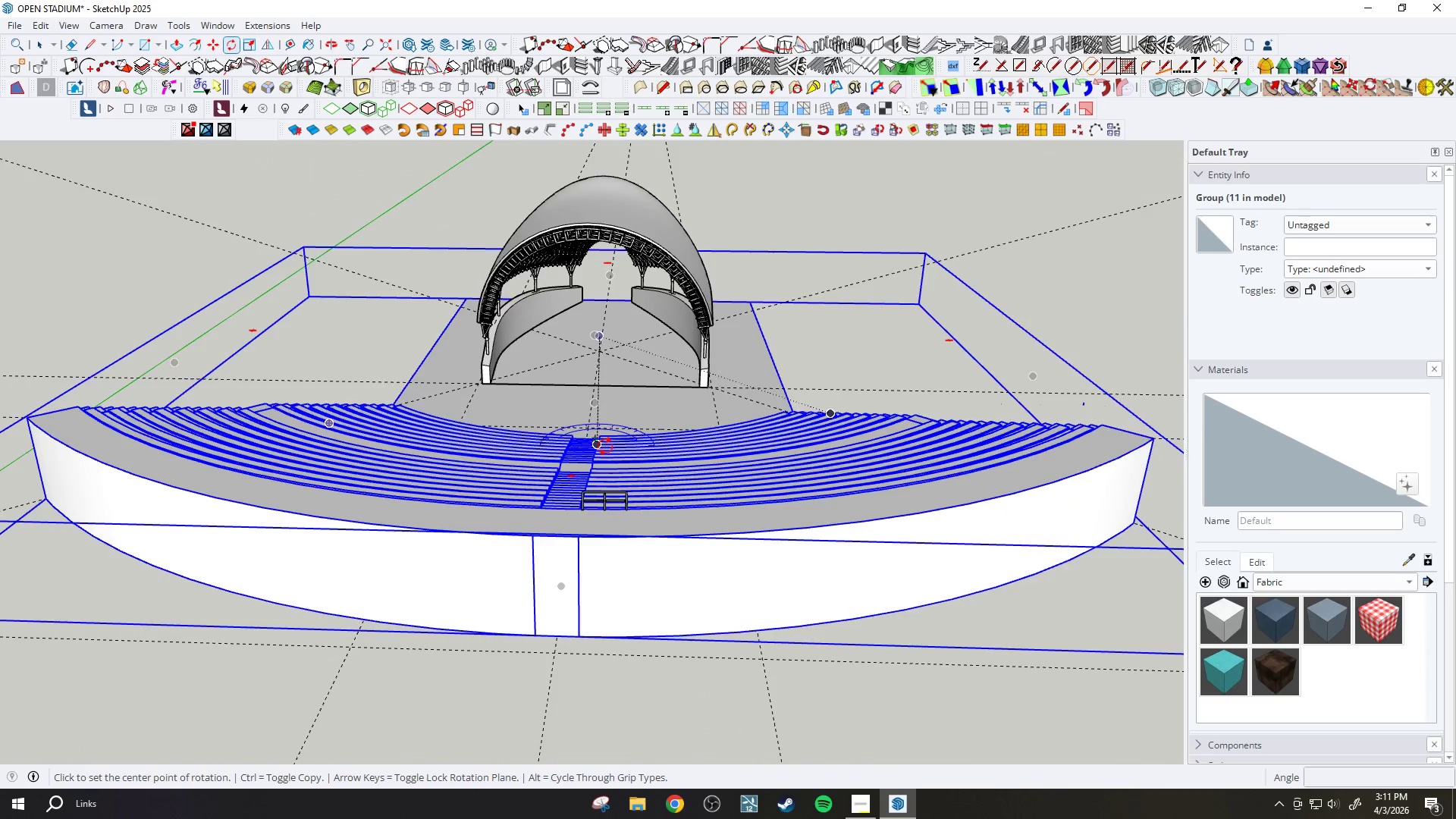 
scroll: coordinate [1047, 484], scroll_direction: down, amount: 8.0
 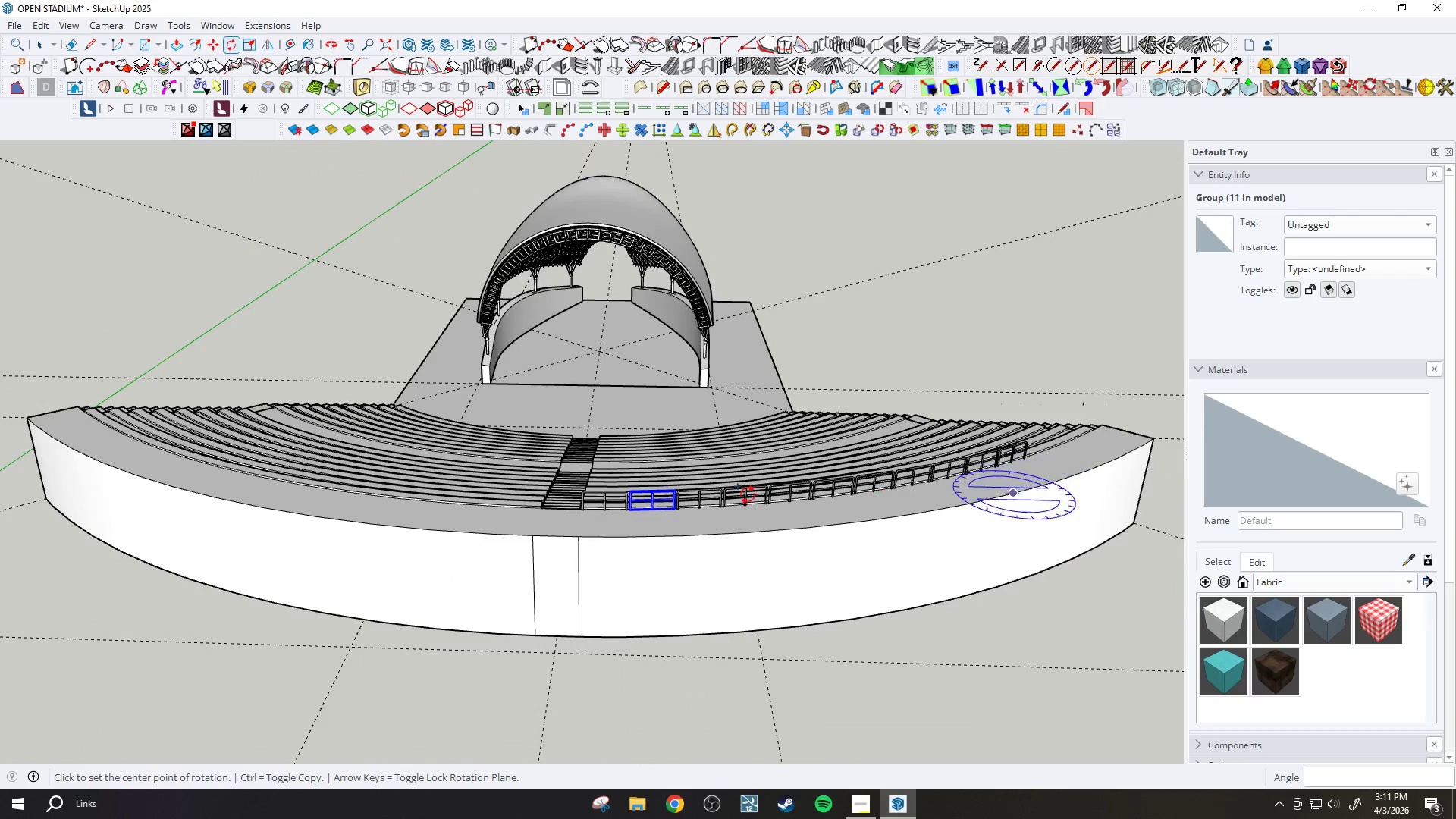 
key(Space)
 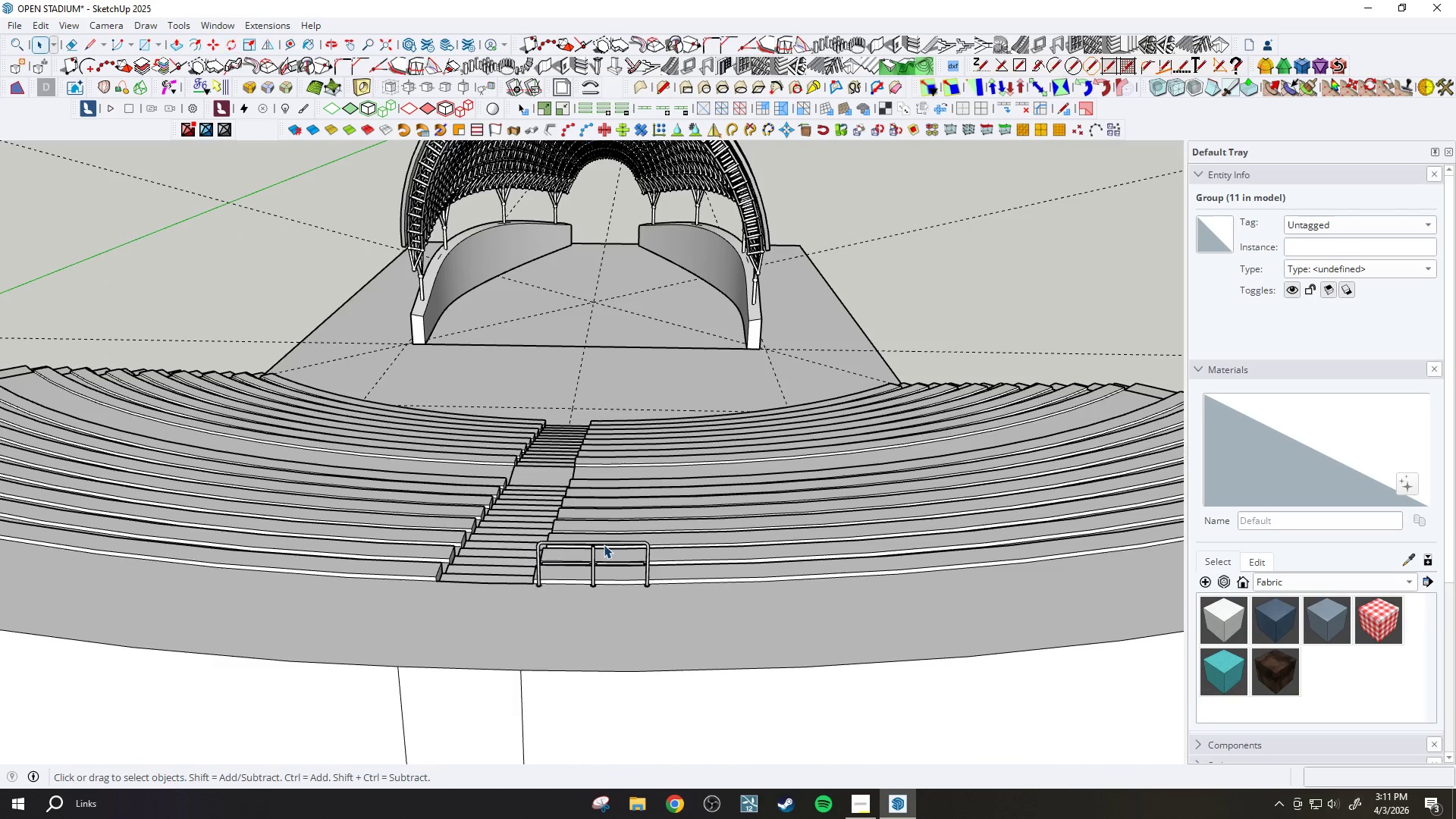 
left_click([603, 544])
 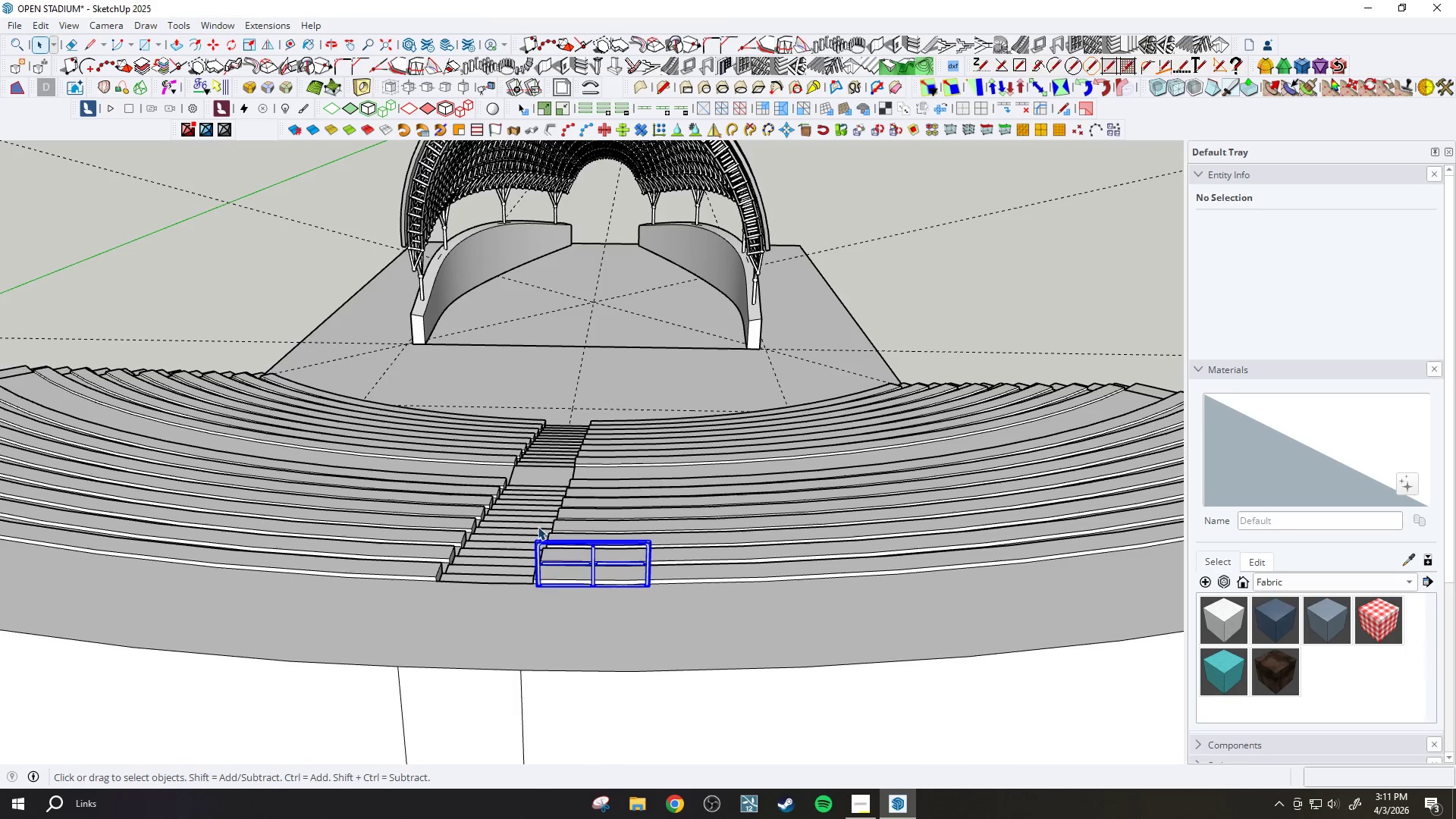 
scroll: coordinate [522, 573], scroll_direction: up, amount: 12.0
 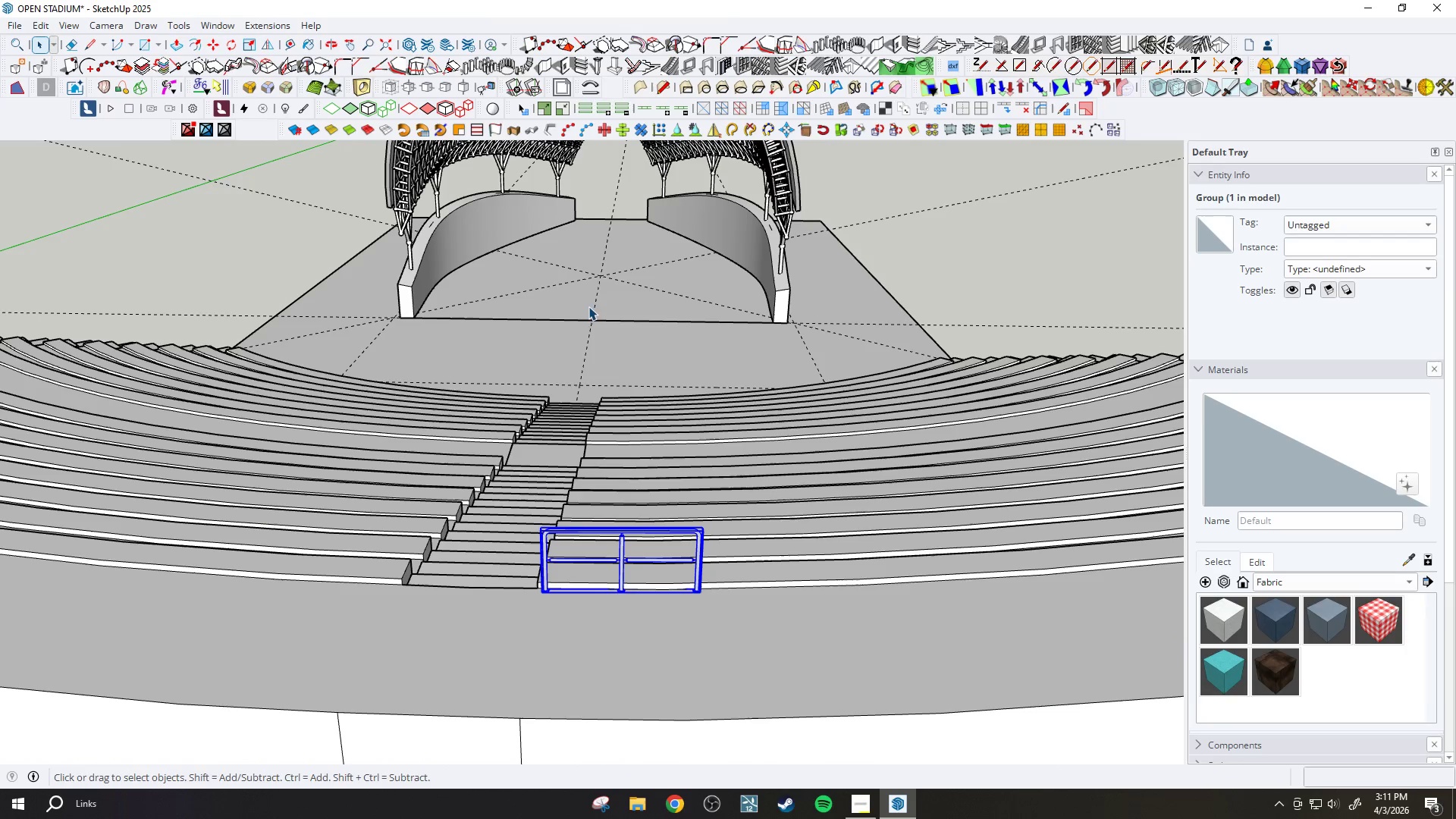 
key(Q)
 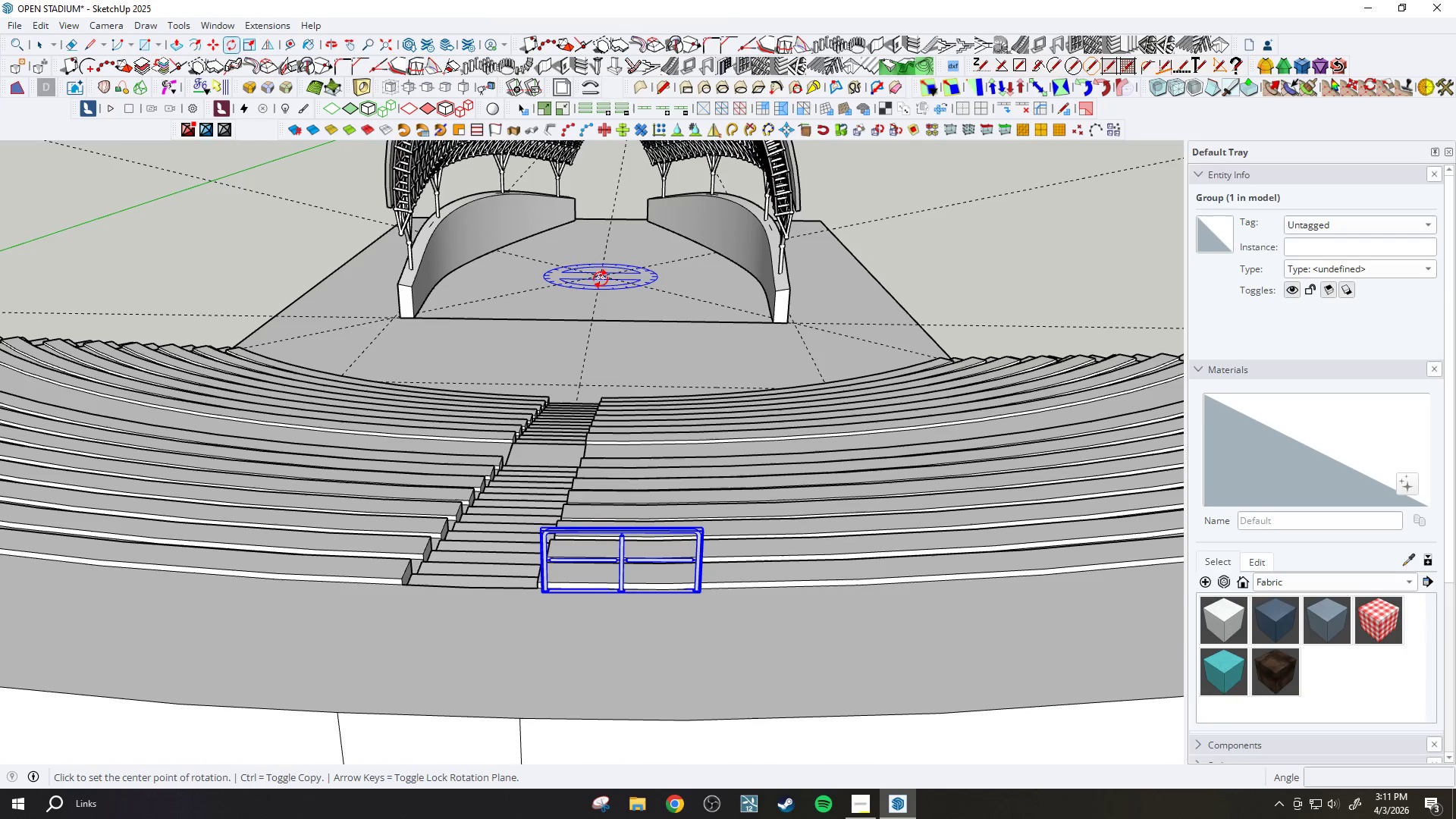 
left_click([601, 279])
 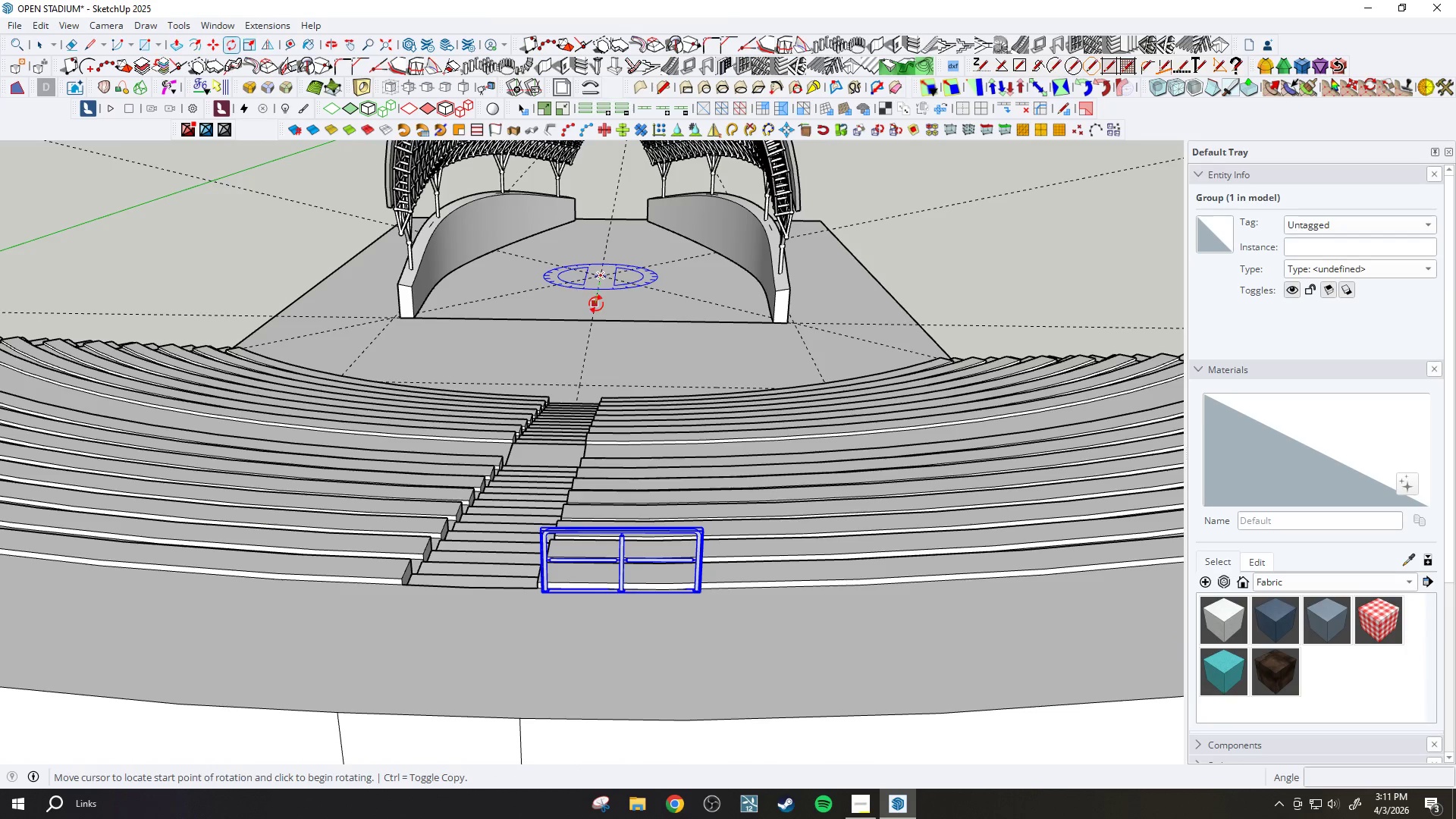 
left_click([596, 304])
 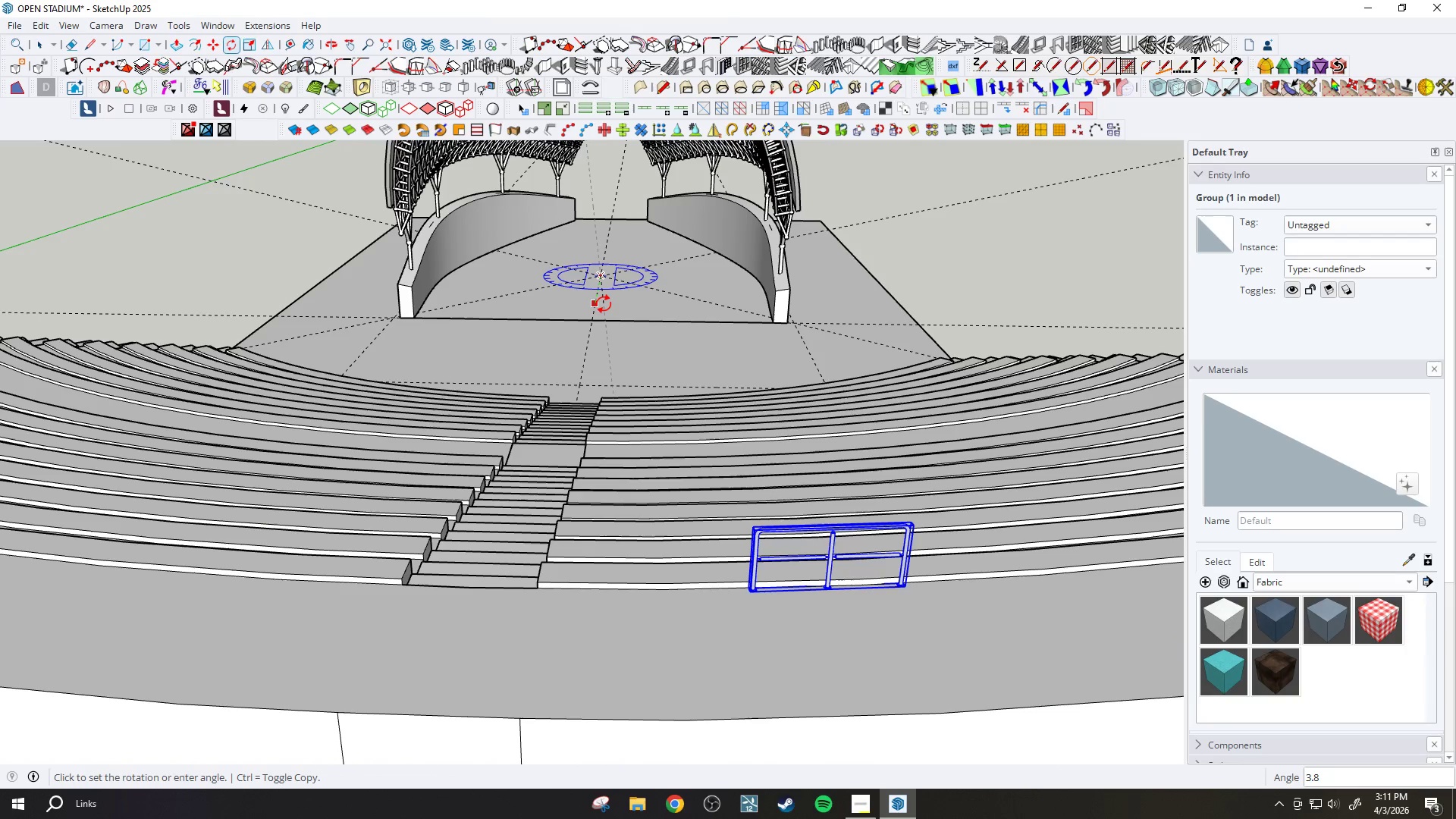 
key(Control+ControlLeft)
 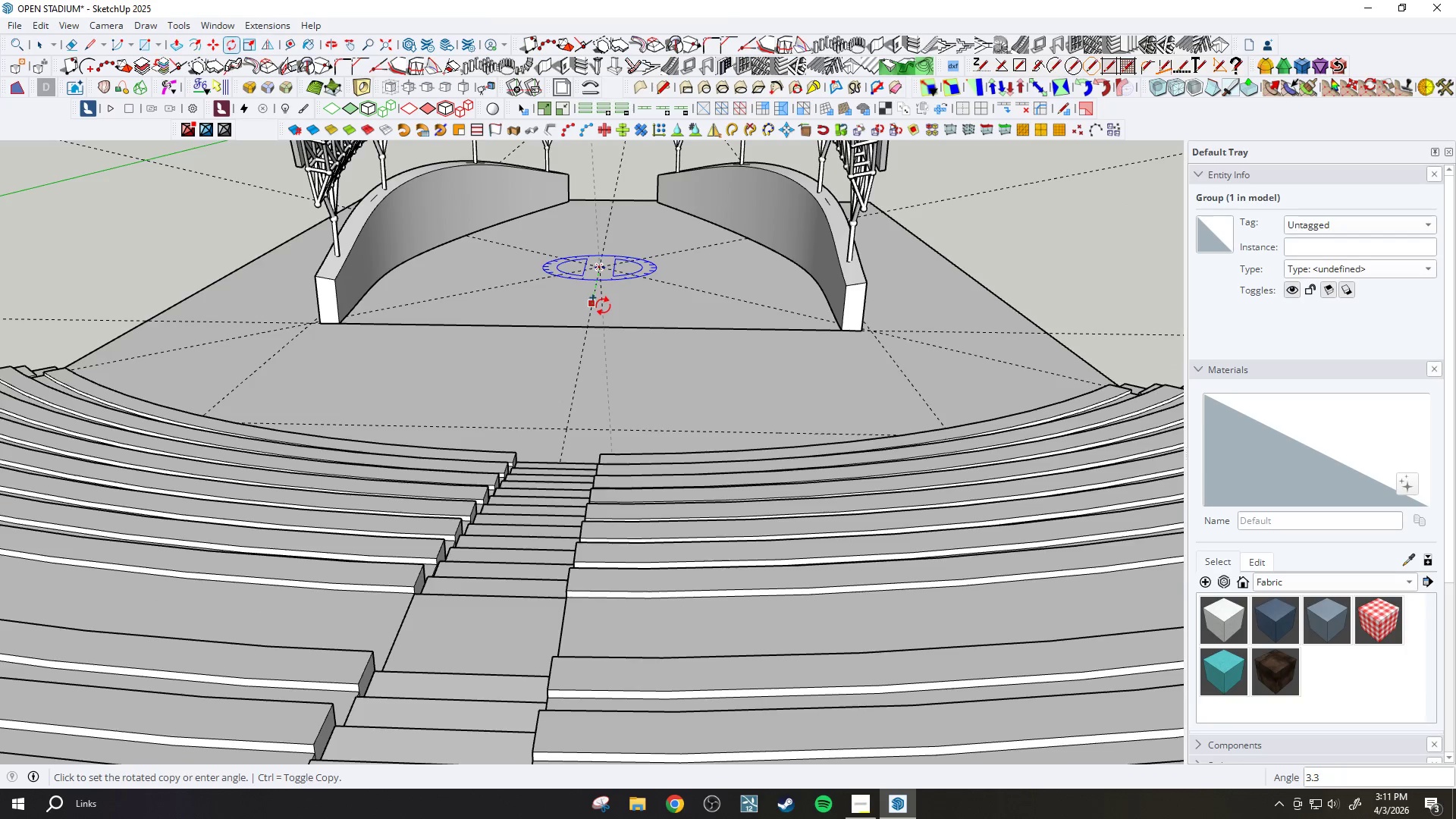 
scroll: coordinate [600, 307], scroll_direction: up, amount: 5.0
 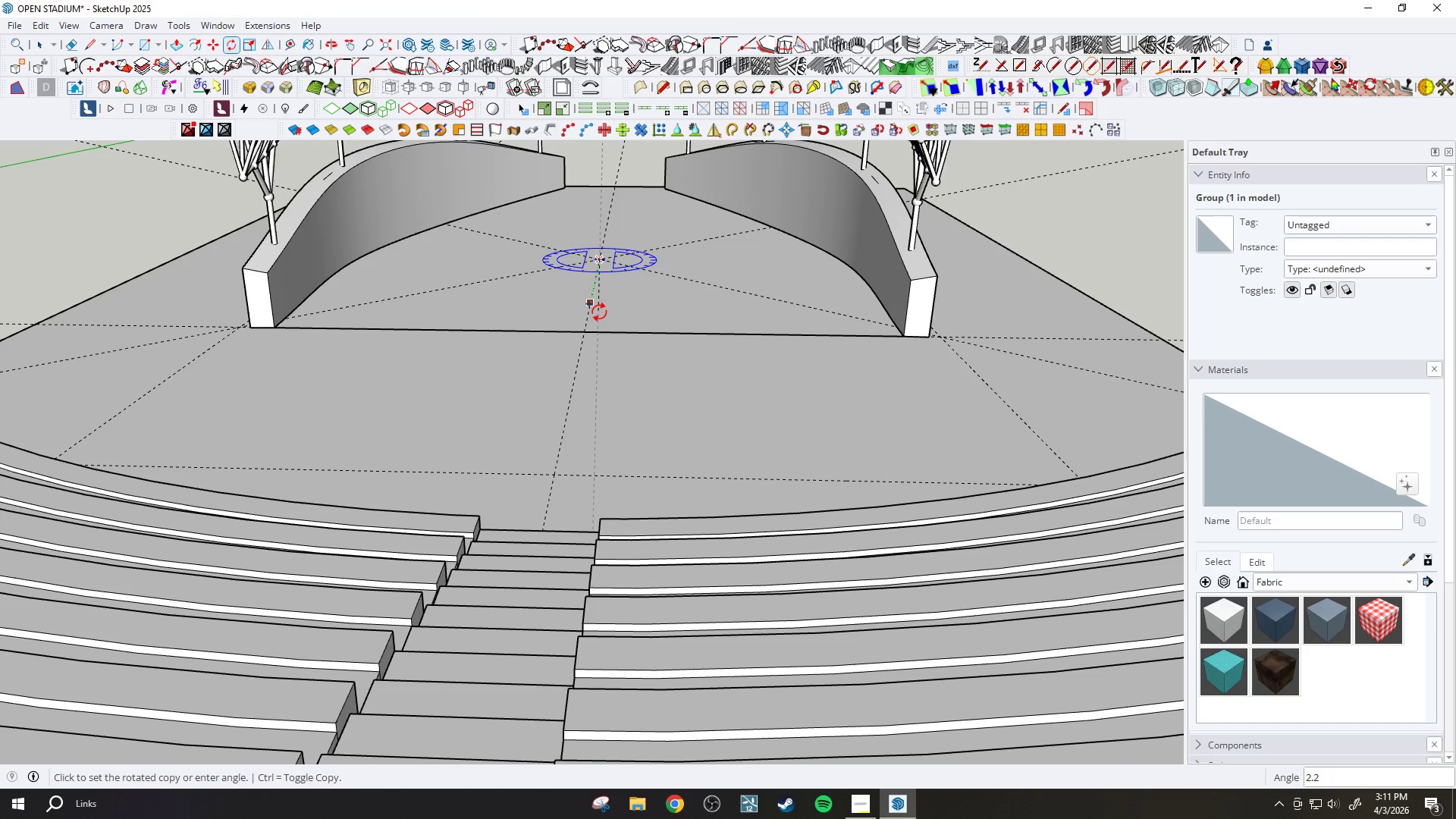 
scroll: coordinate [598, 312], scroll_direction: down, amount: 5.0
 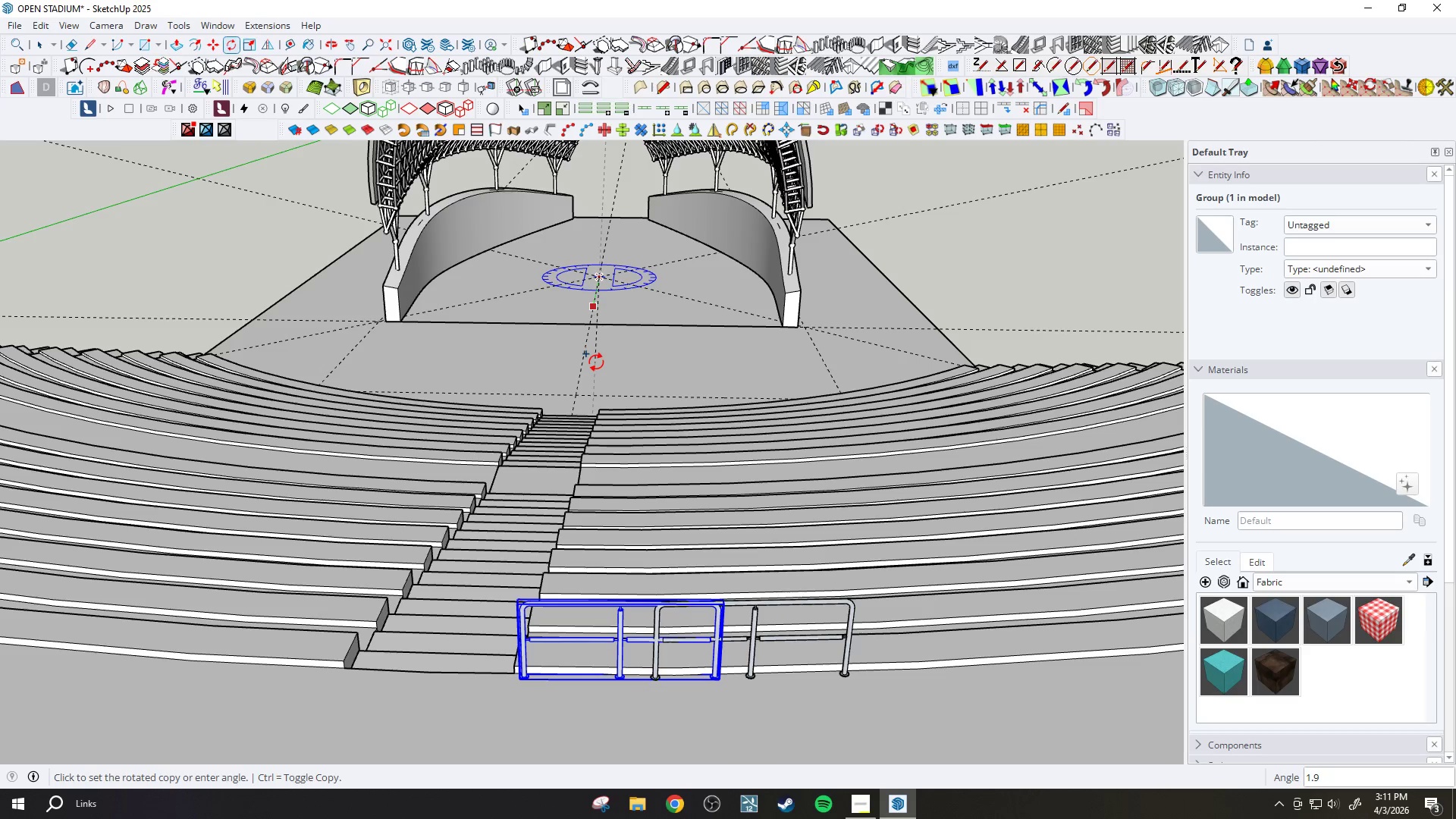 
wait(9.18)
 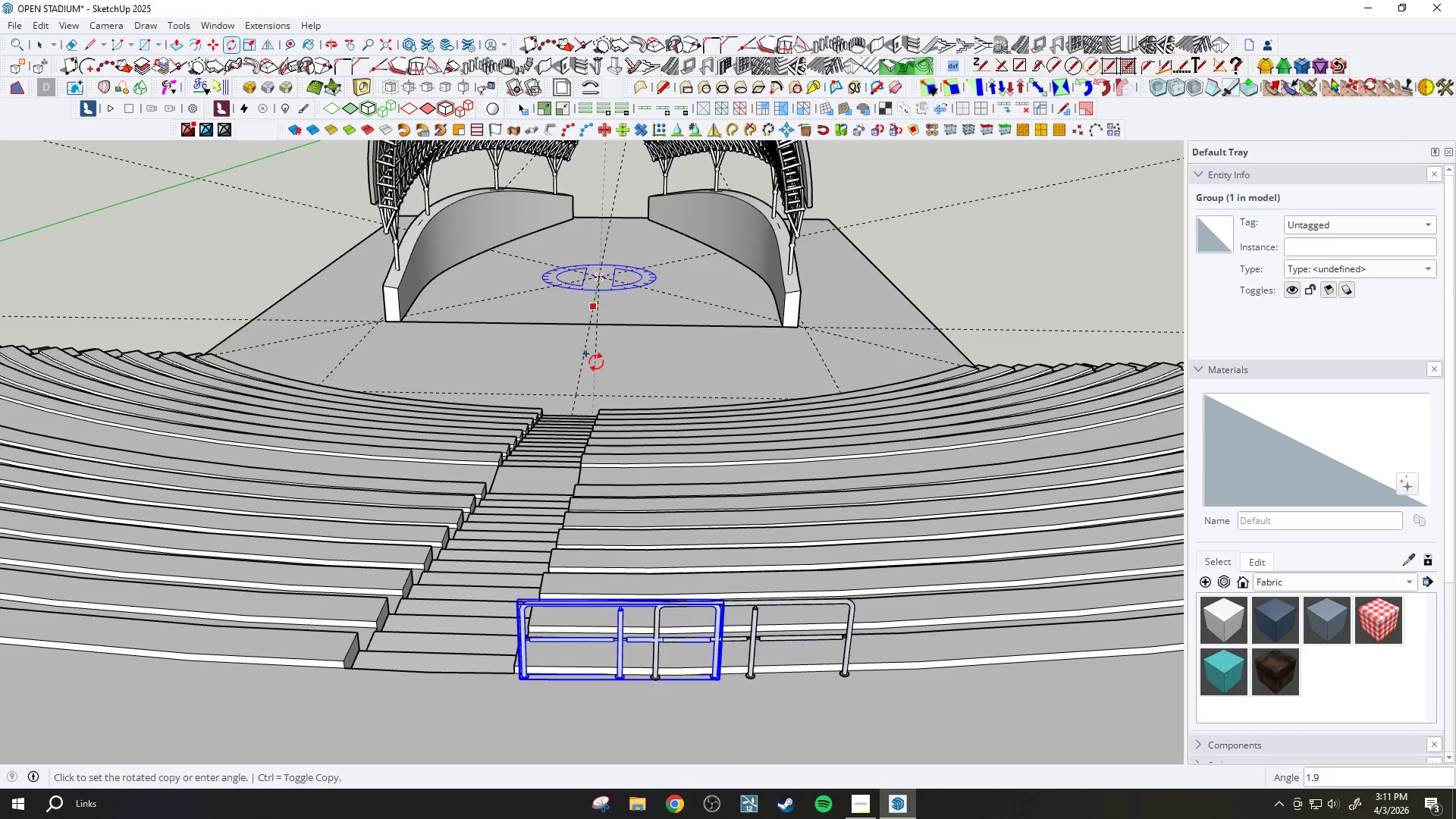 
left_click([603, 366])
 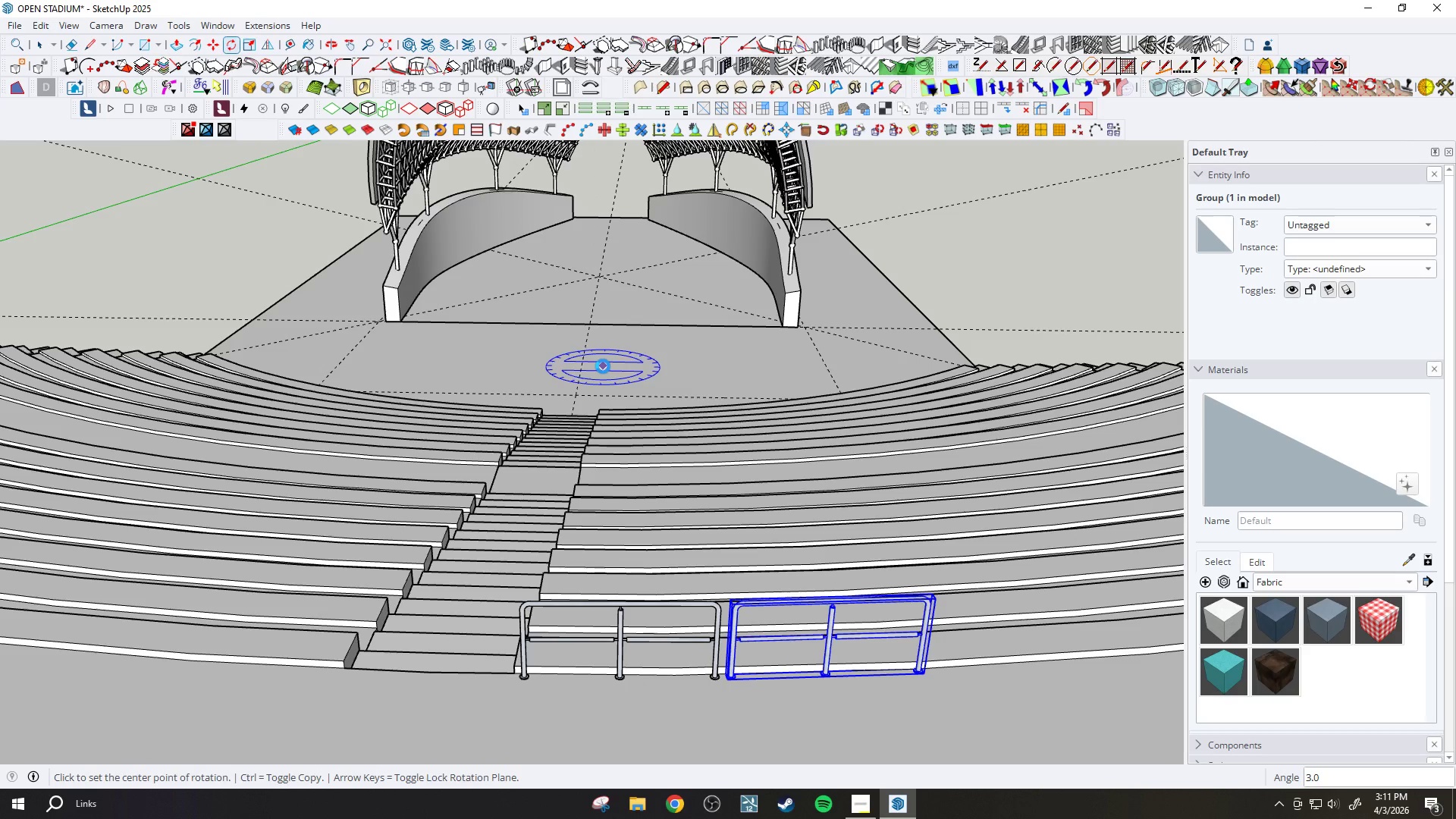 
type(x15)
 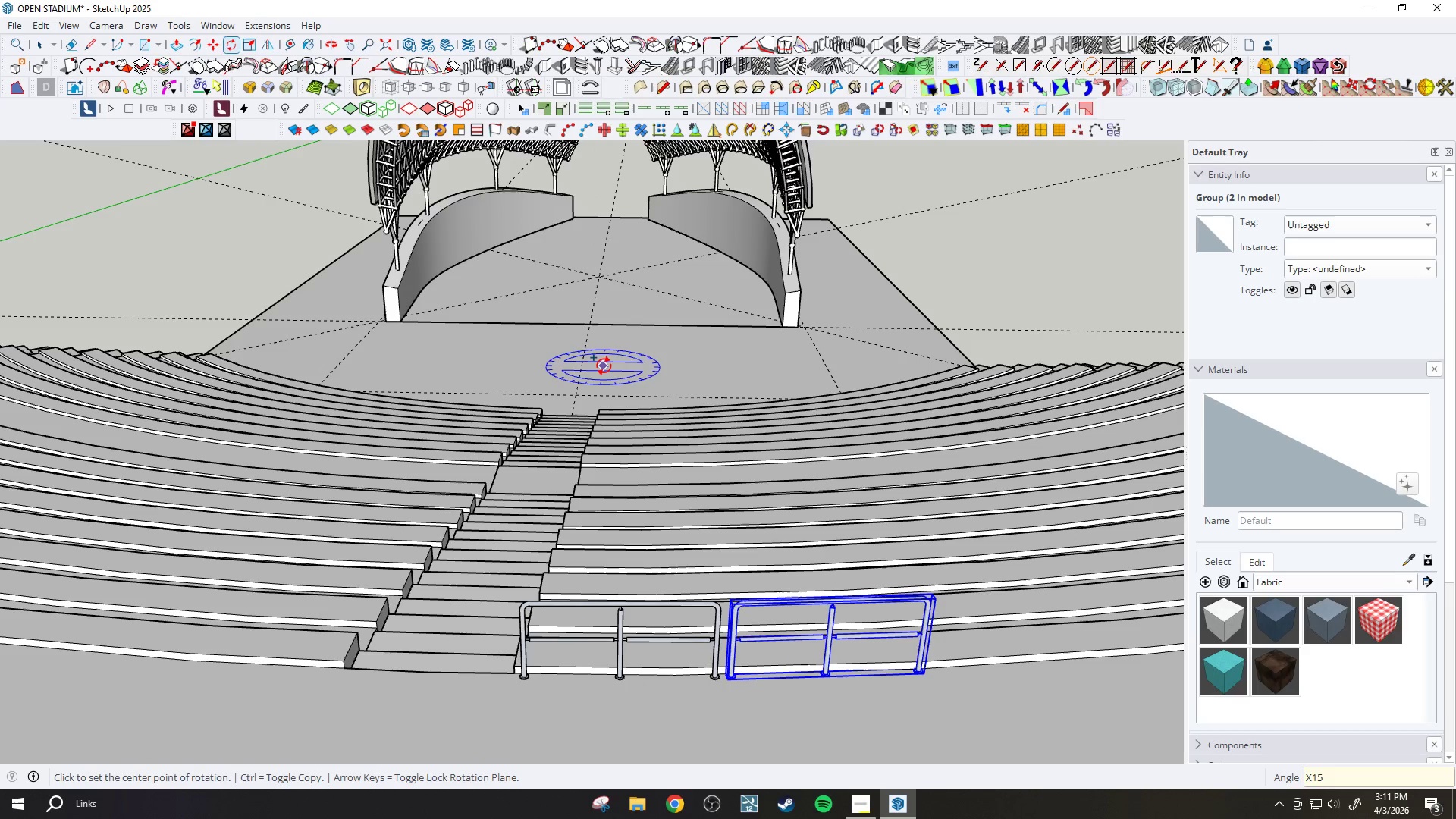 
key(Enter)
 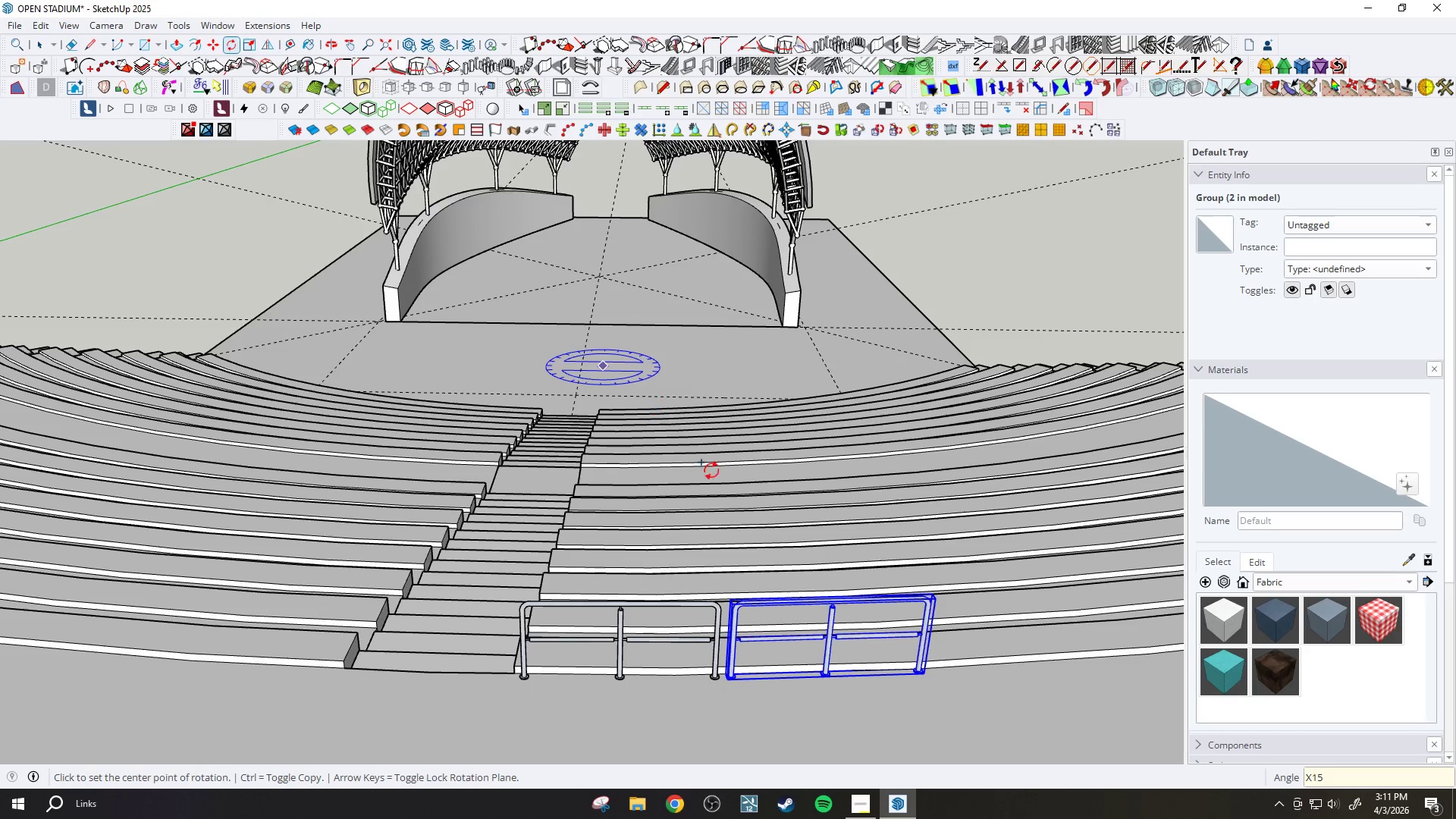 
scroll: coordinate [604, 488], scroll_direction: down, amount: 19.0
 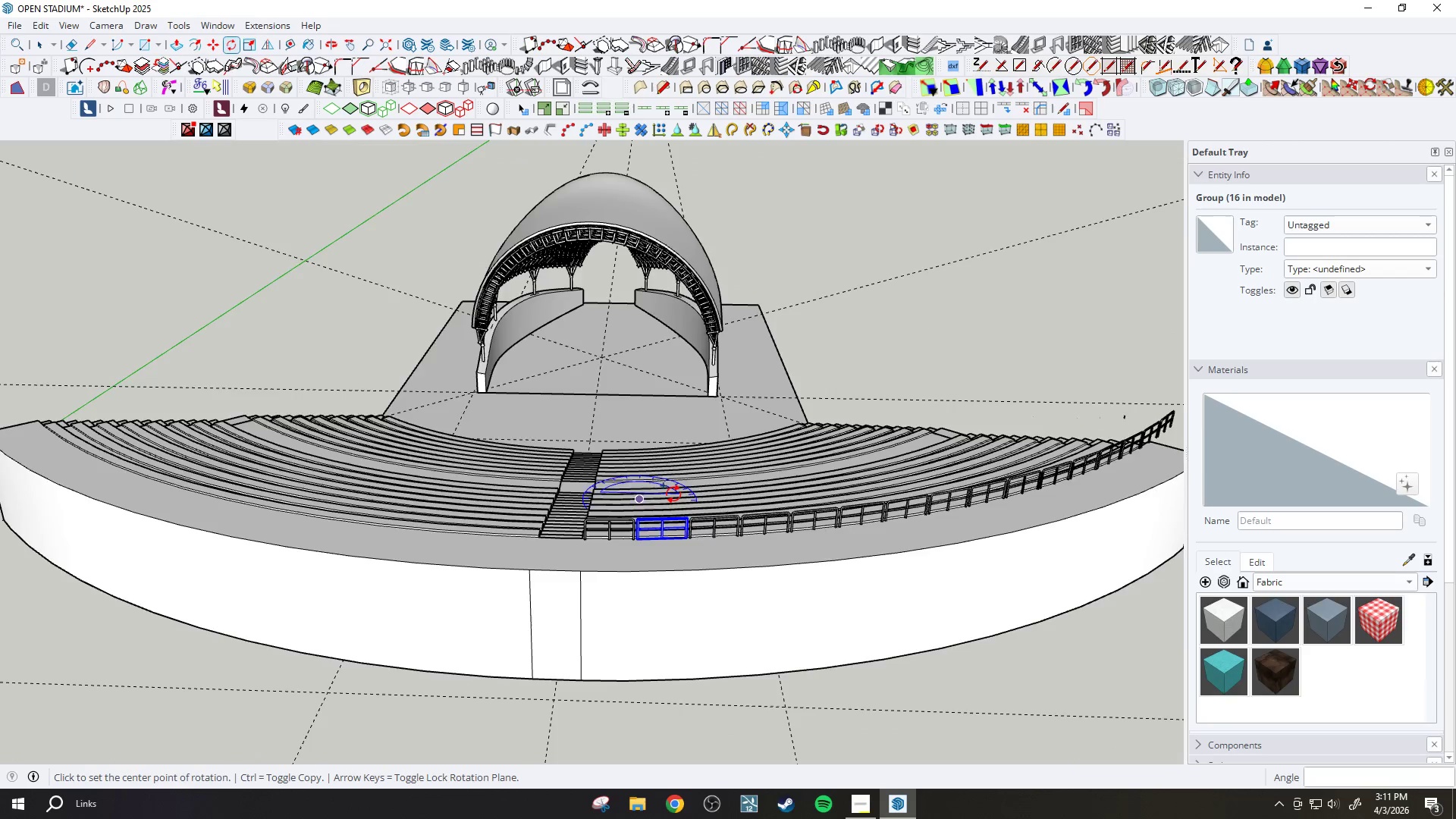 
scroll: coordinate [1012, 431], scroll_direction: up, amount: 20.0
 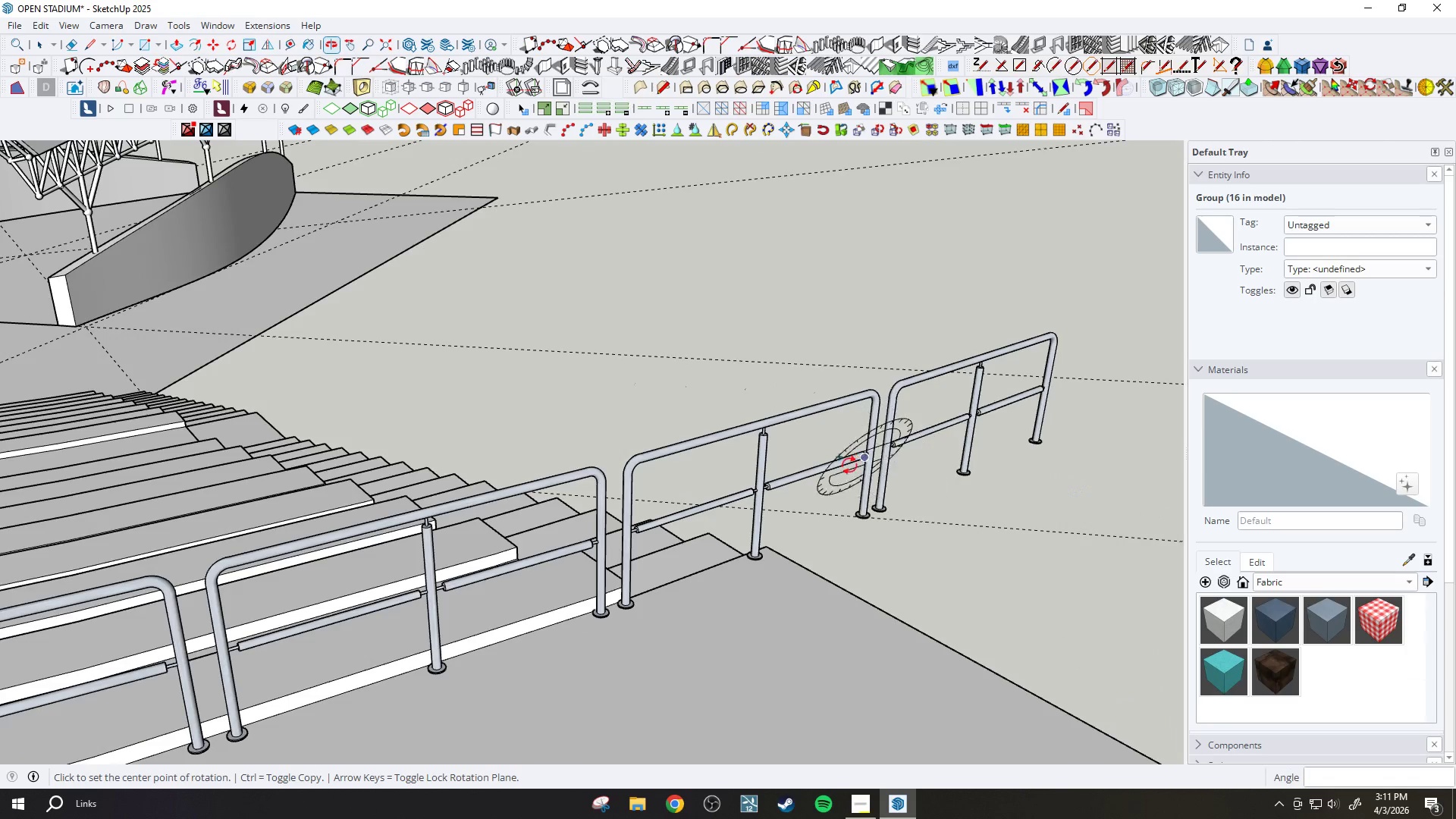 
key(Space)
 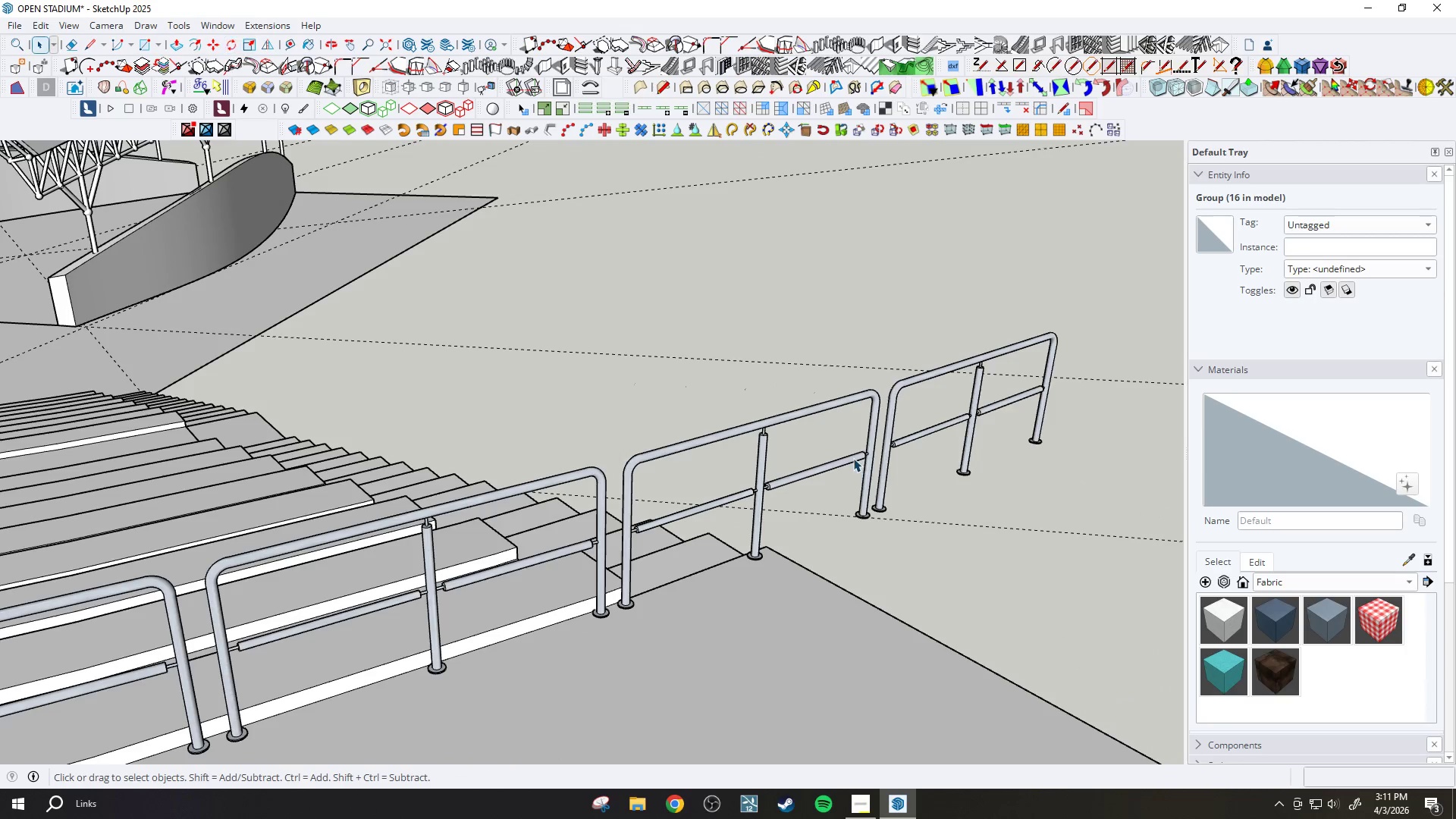 
left_click([852, 457])
 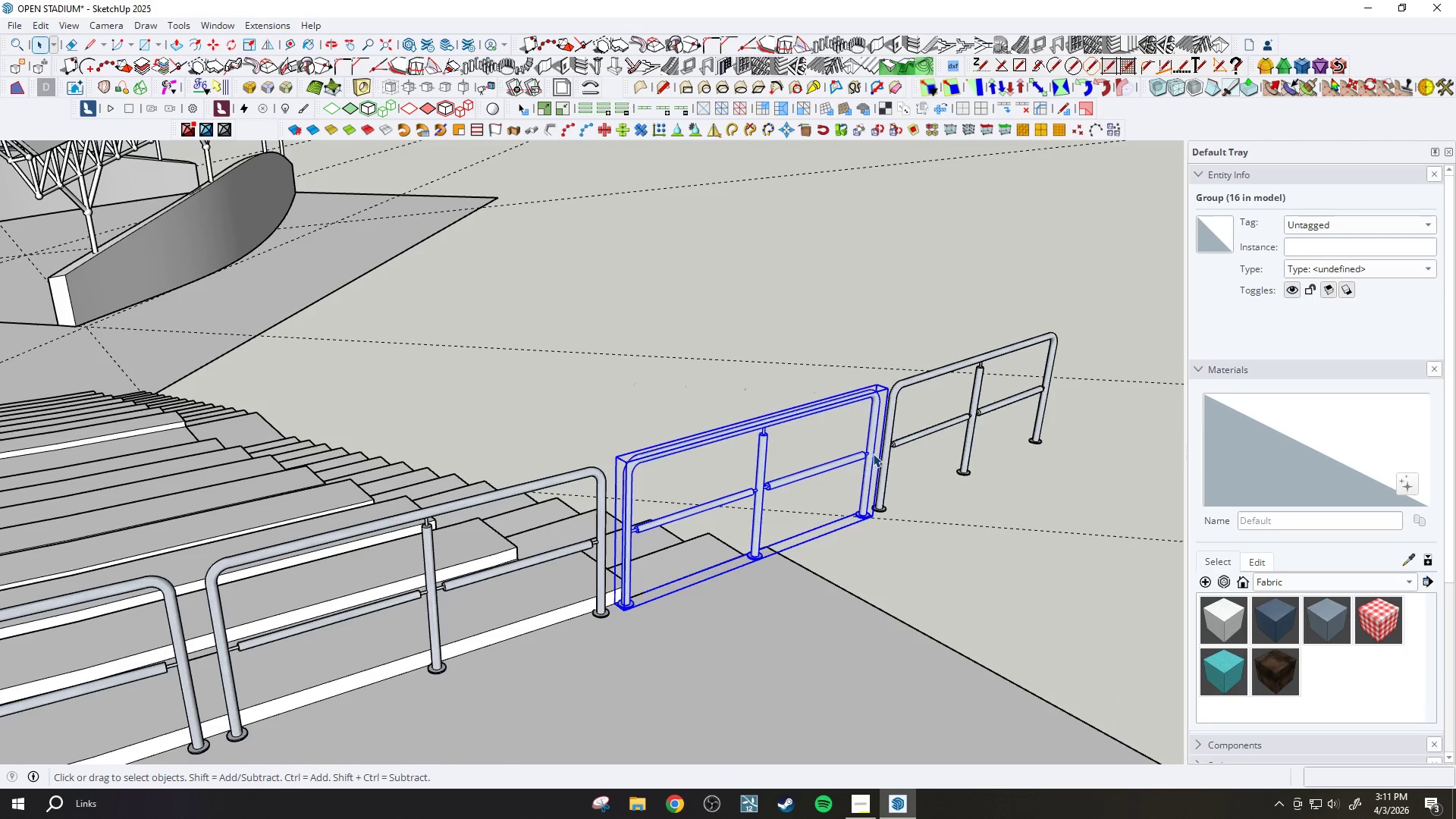 
key(Delete)
 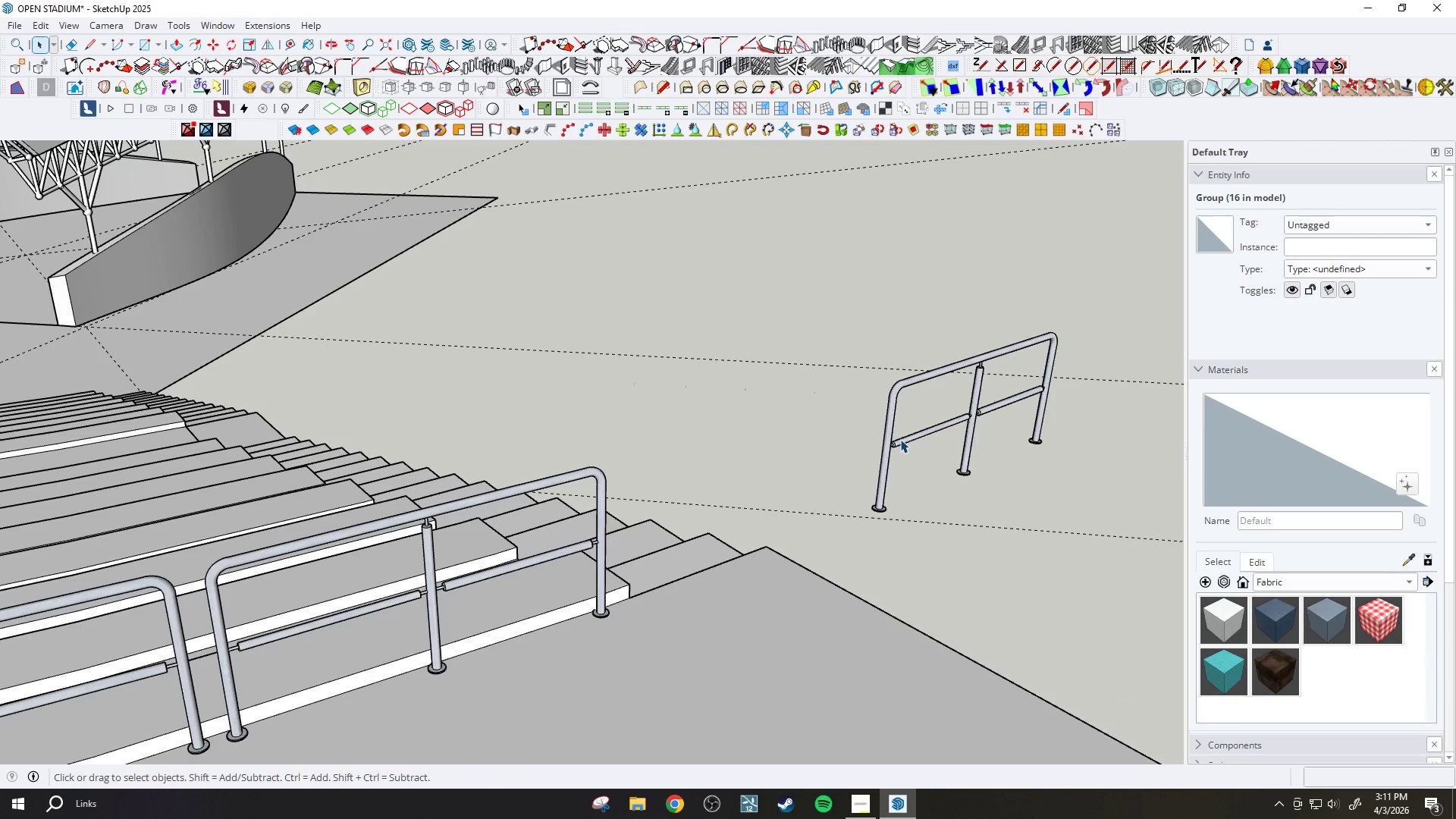 
left_click([900, 438])
 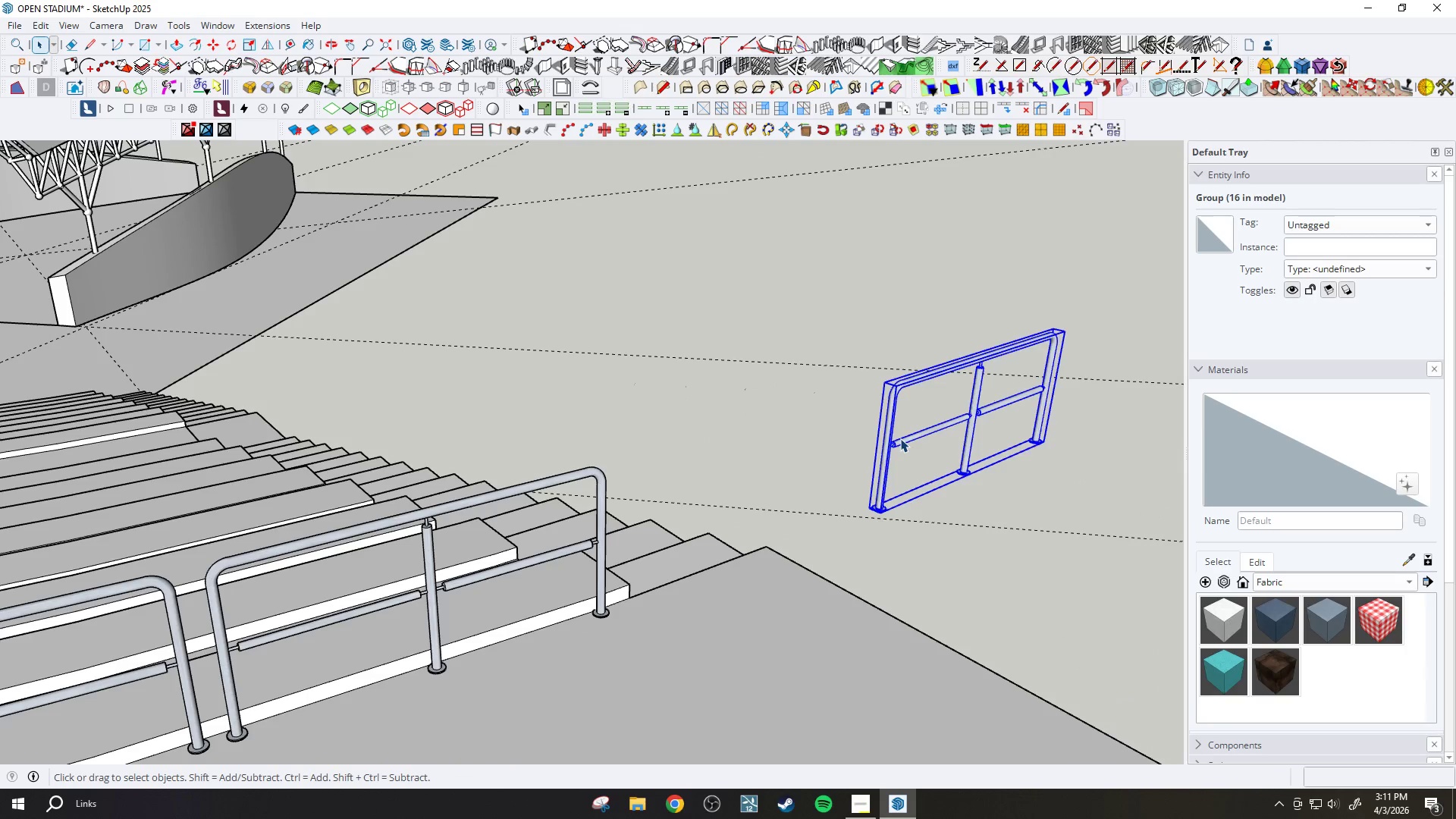 
key(Delete)
 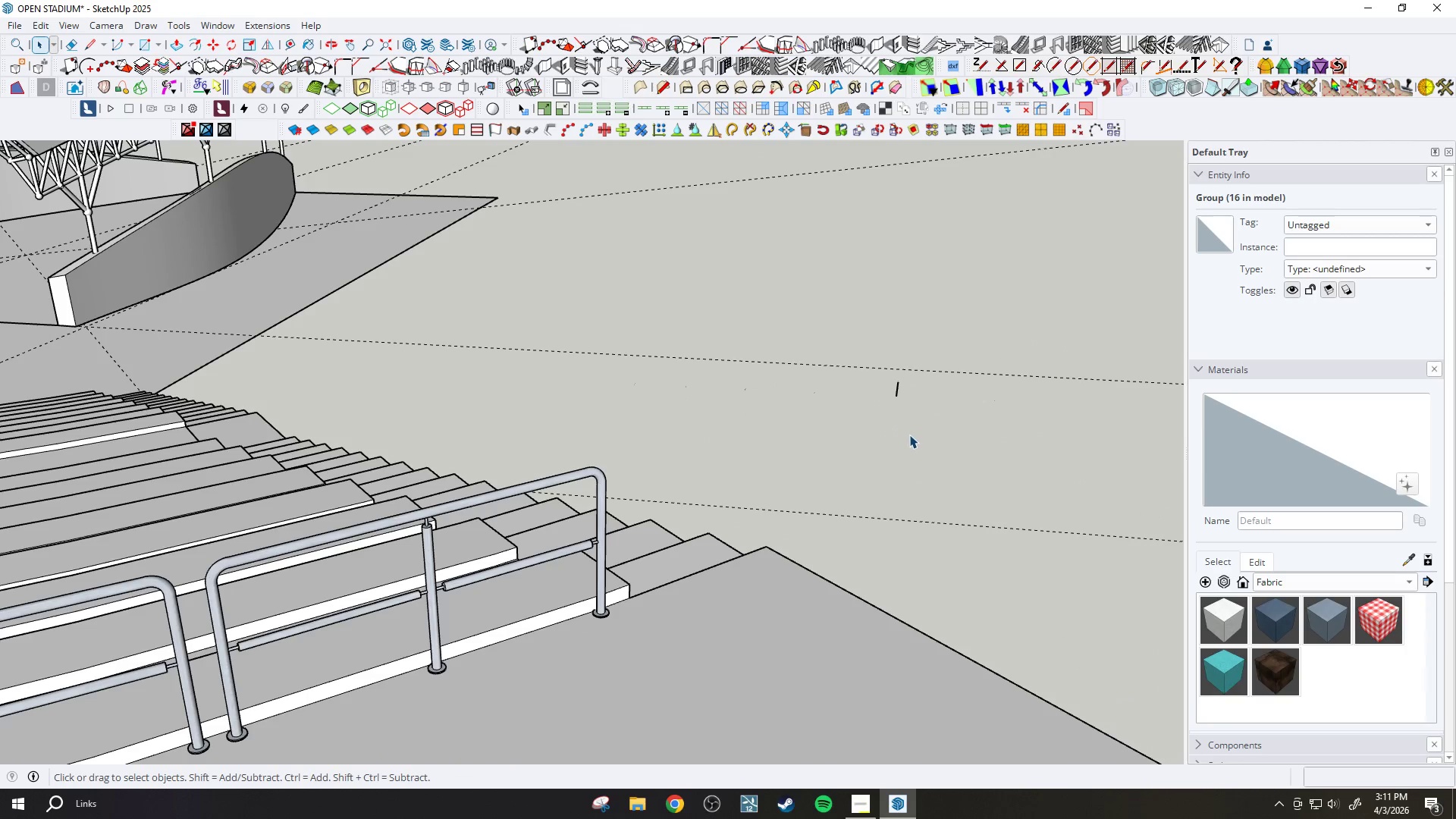 
scroll: coordinate [911, 434], scroll_direction: down, amount: 9.0
 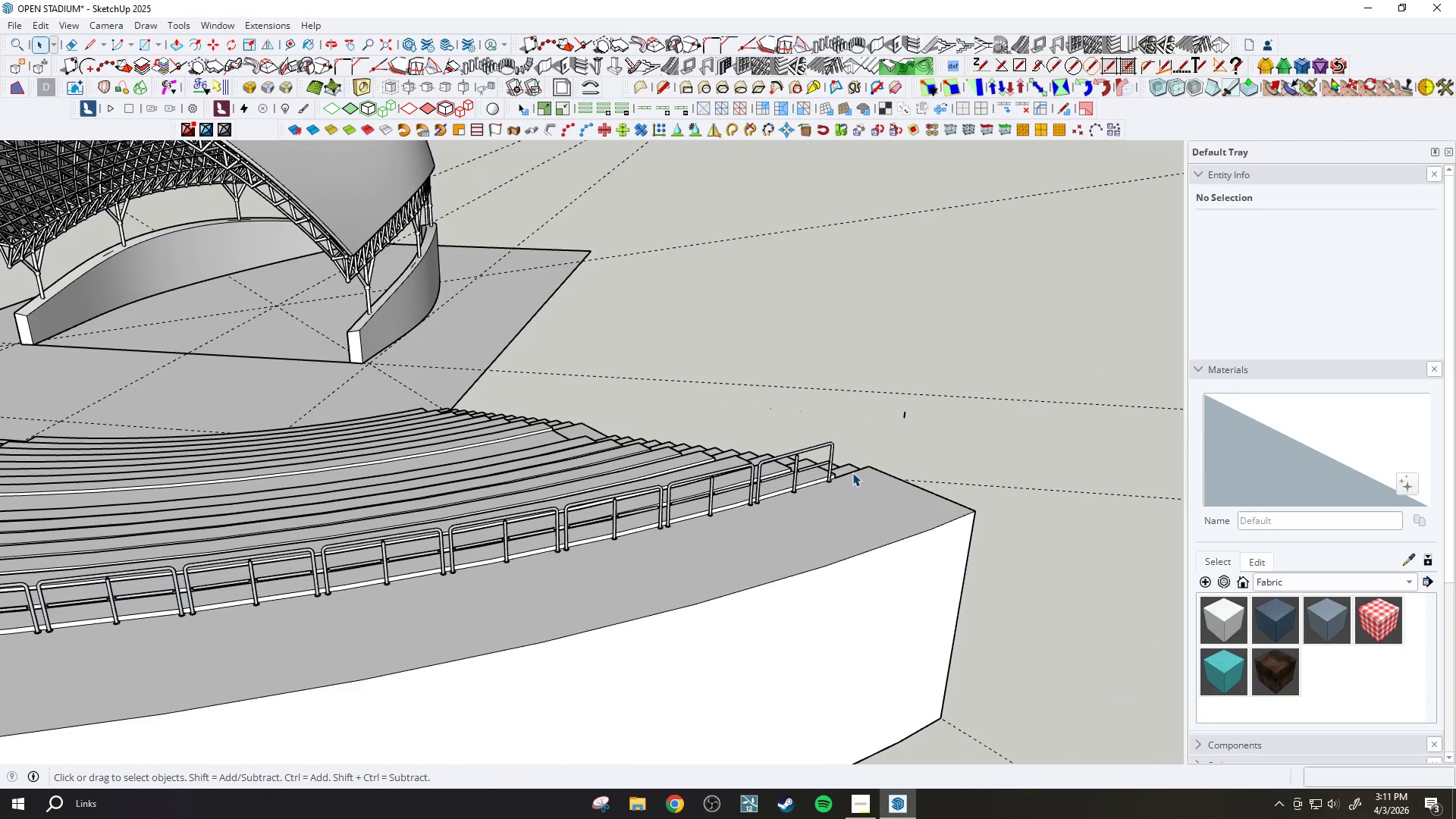 
left_click_drag(start_coordinate=[897, 400], to_coordinate=[959, 441])
 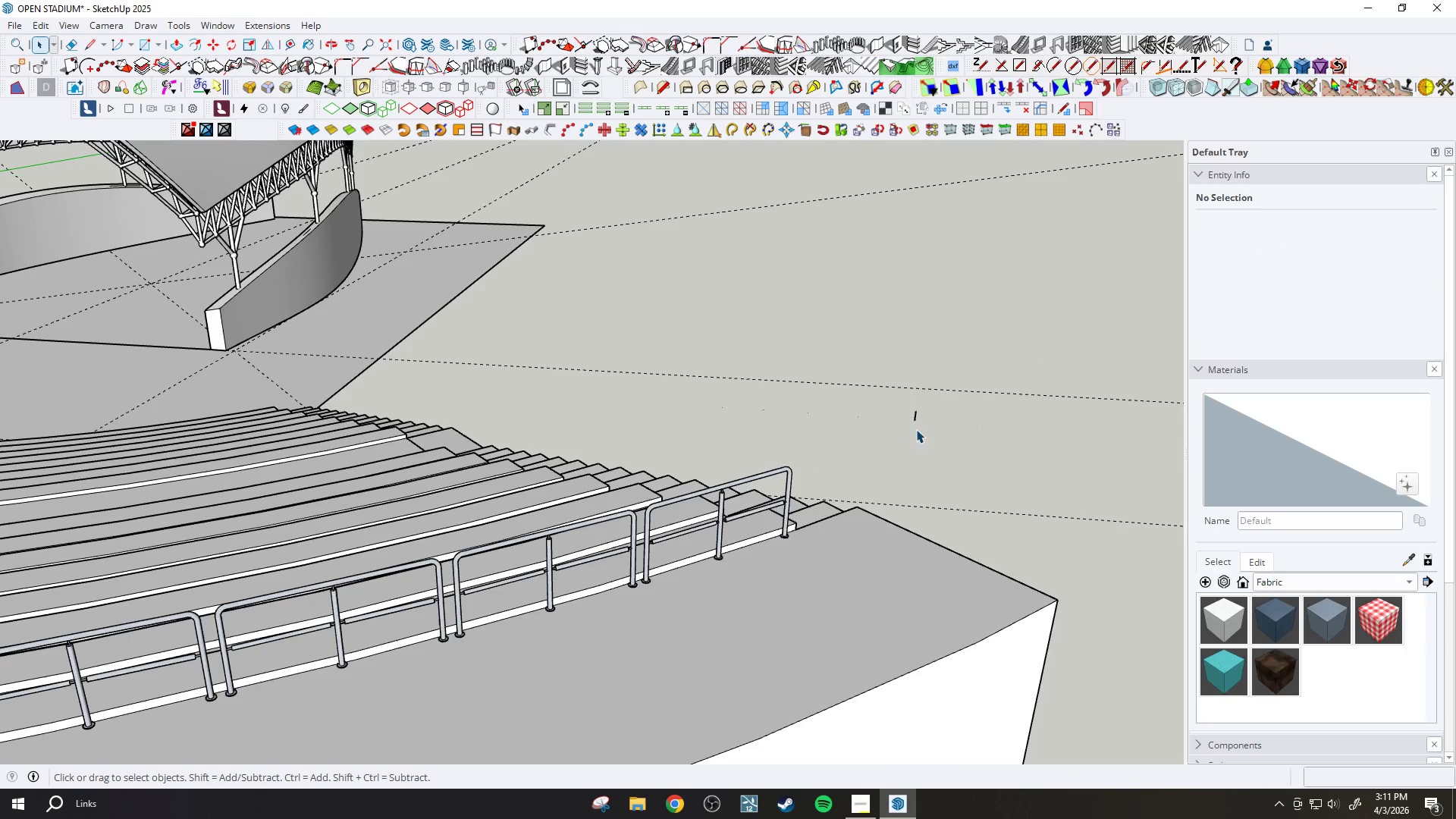 
scroll: coordinate [900, 416], scroll_direction: up, amount: 6.0
 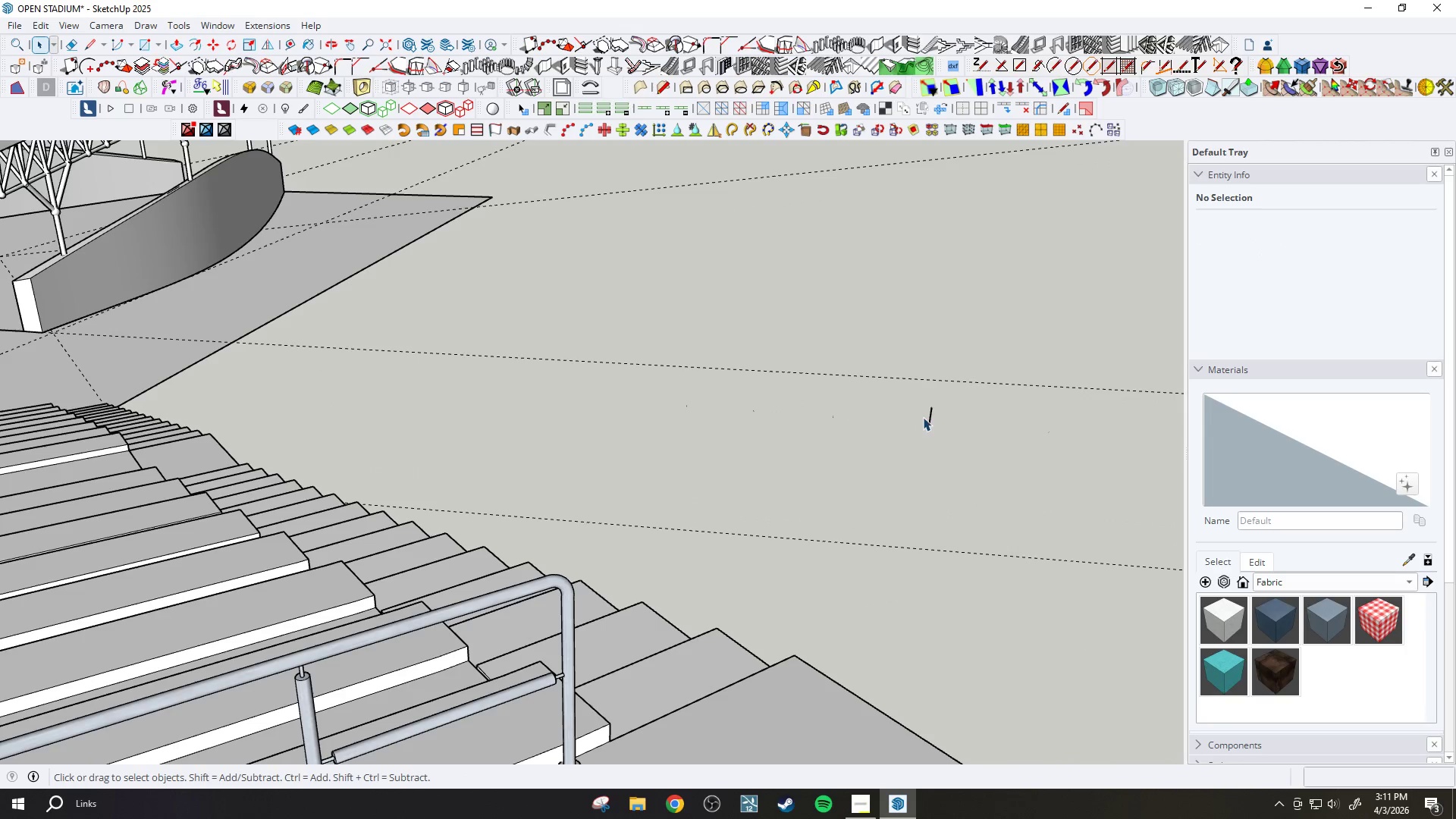 
double_click([932, 418])
 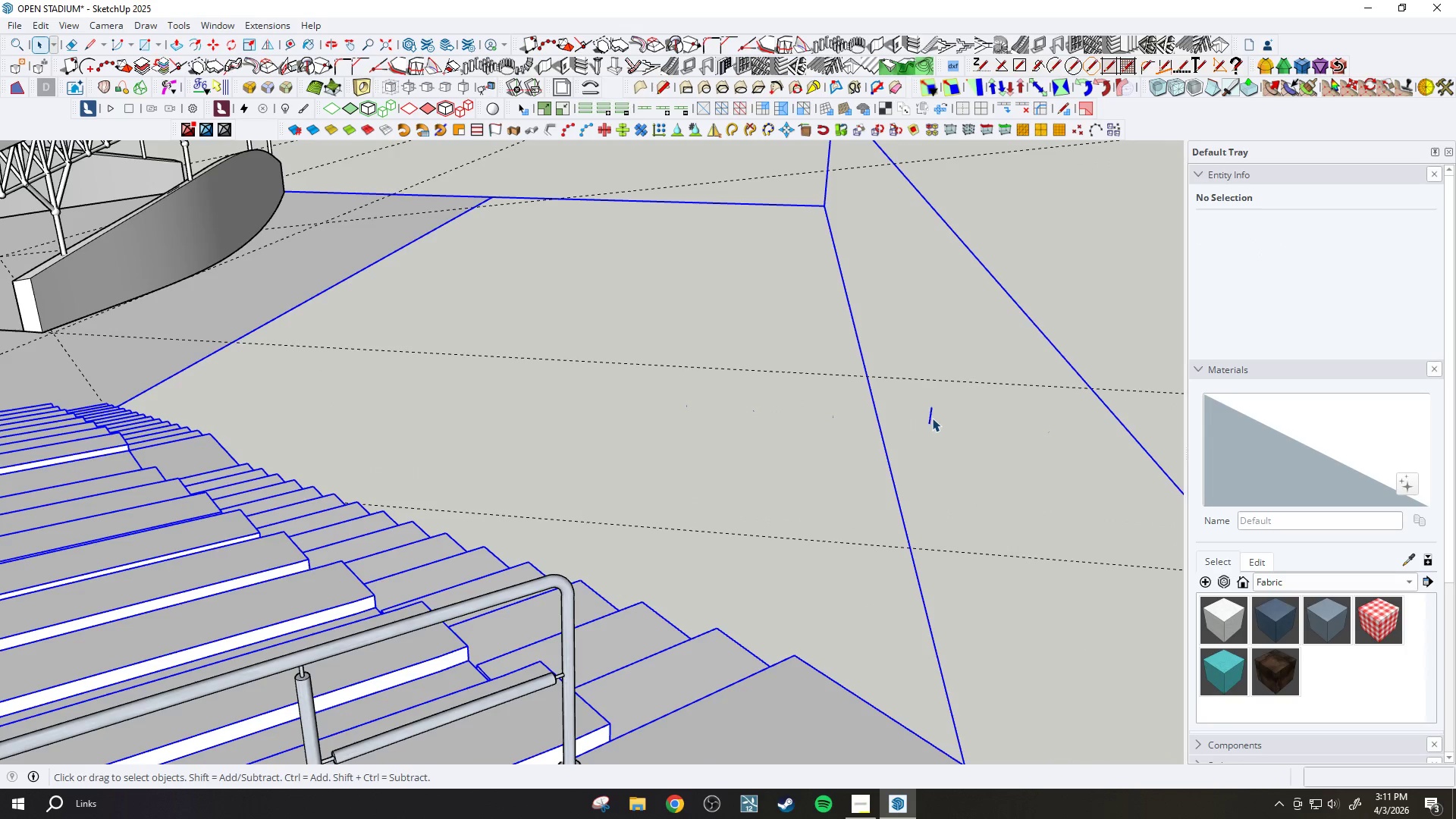 
left_click([929, 418])
 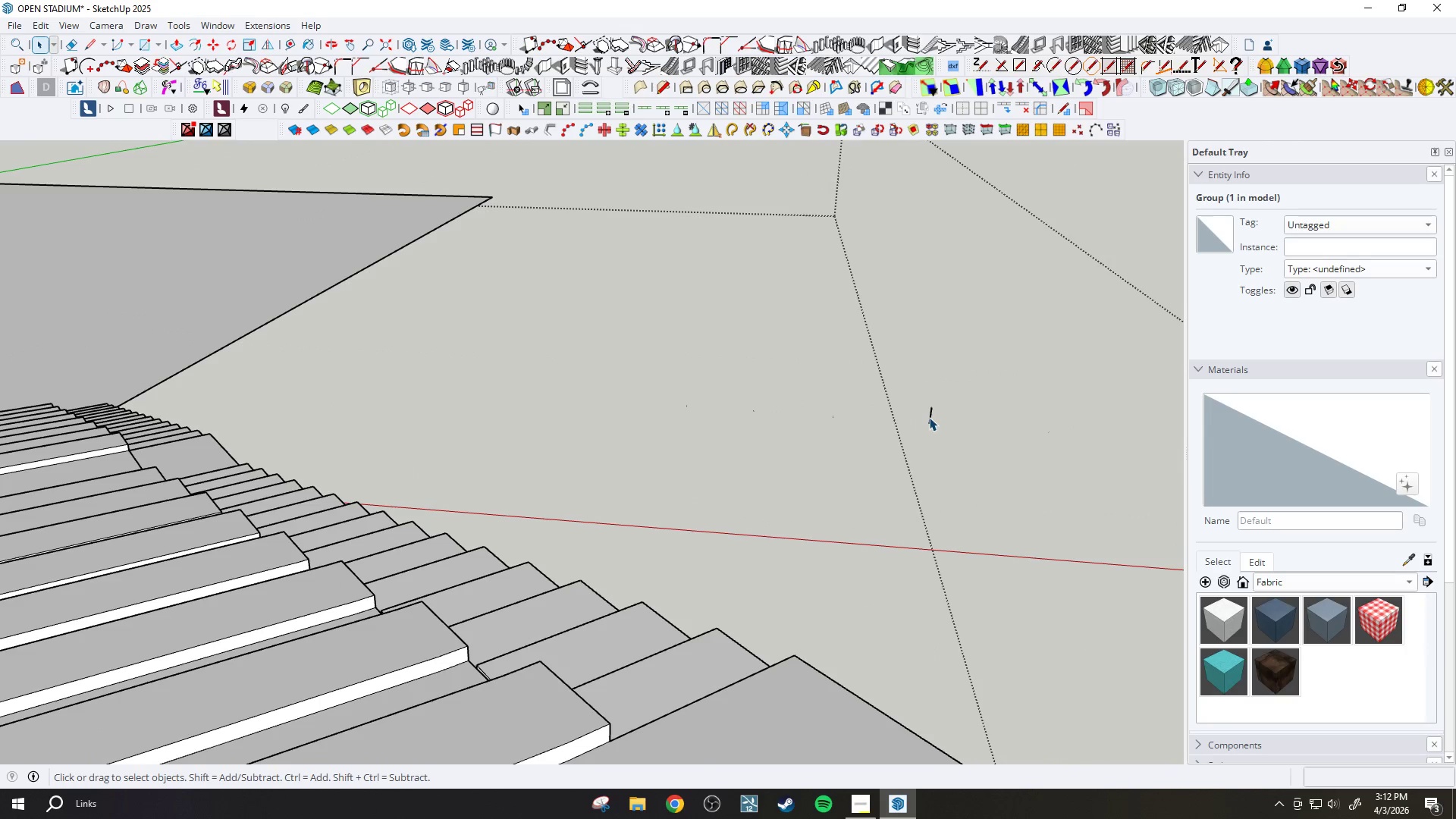 
triple_click([929, 417])
 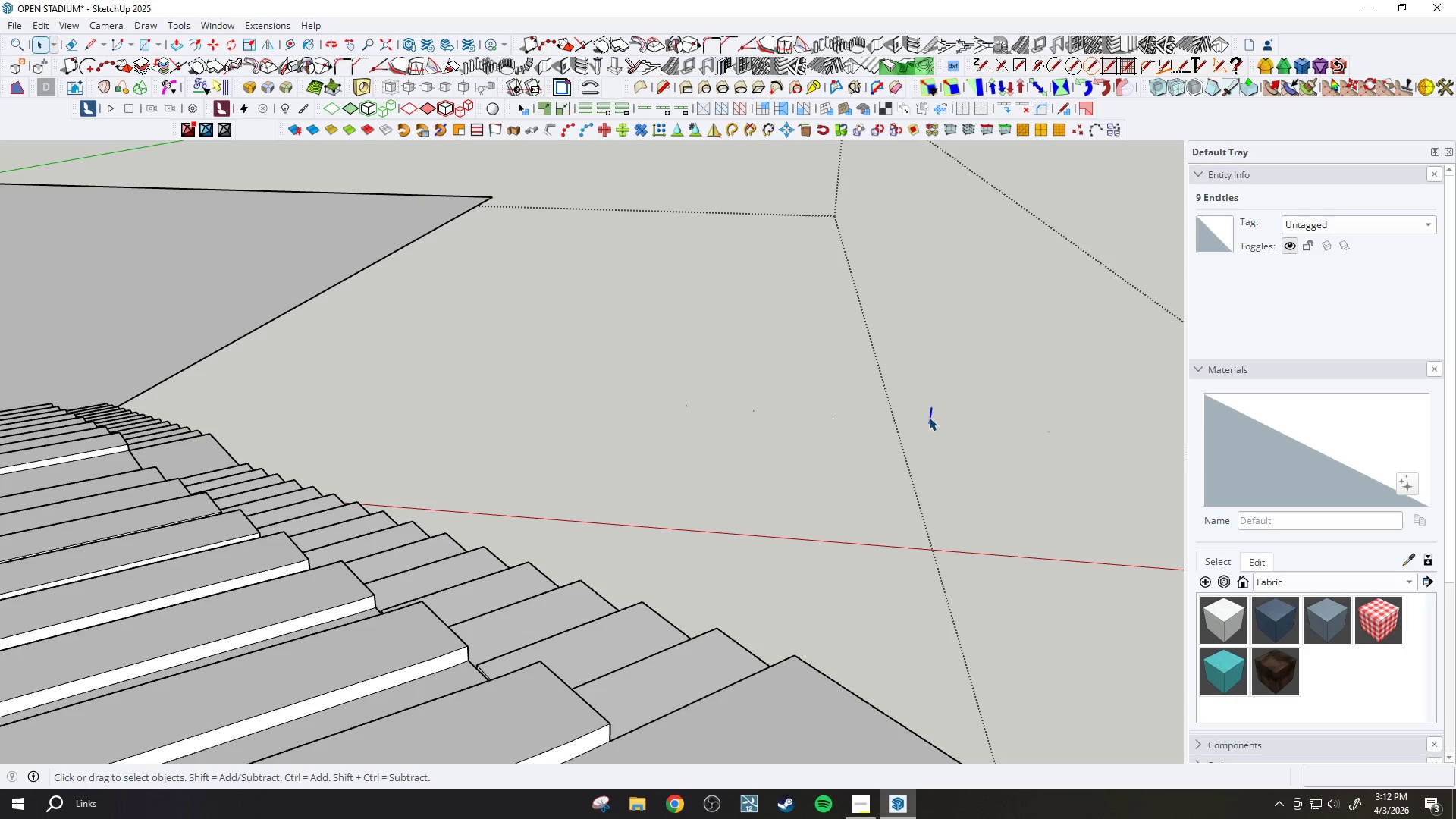 
key(Delete)
 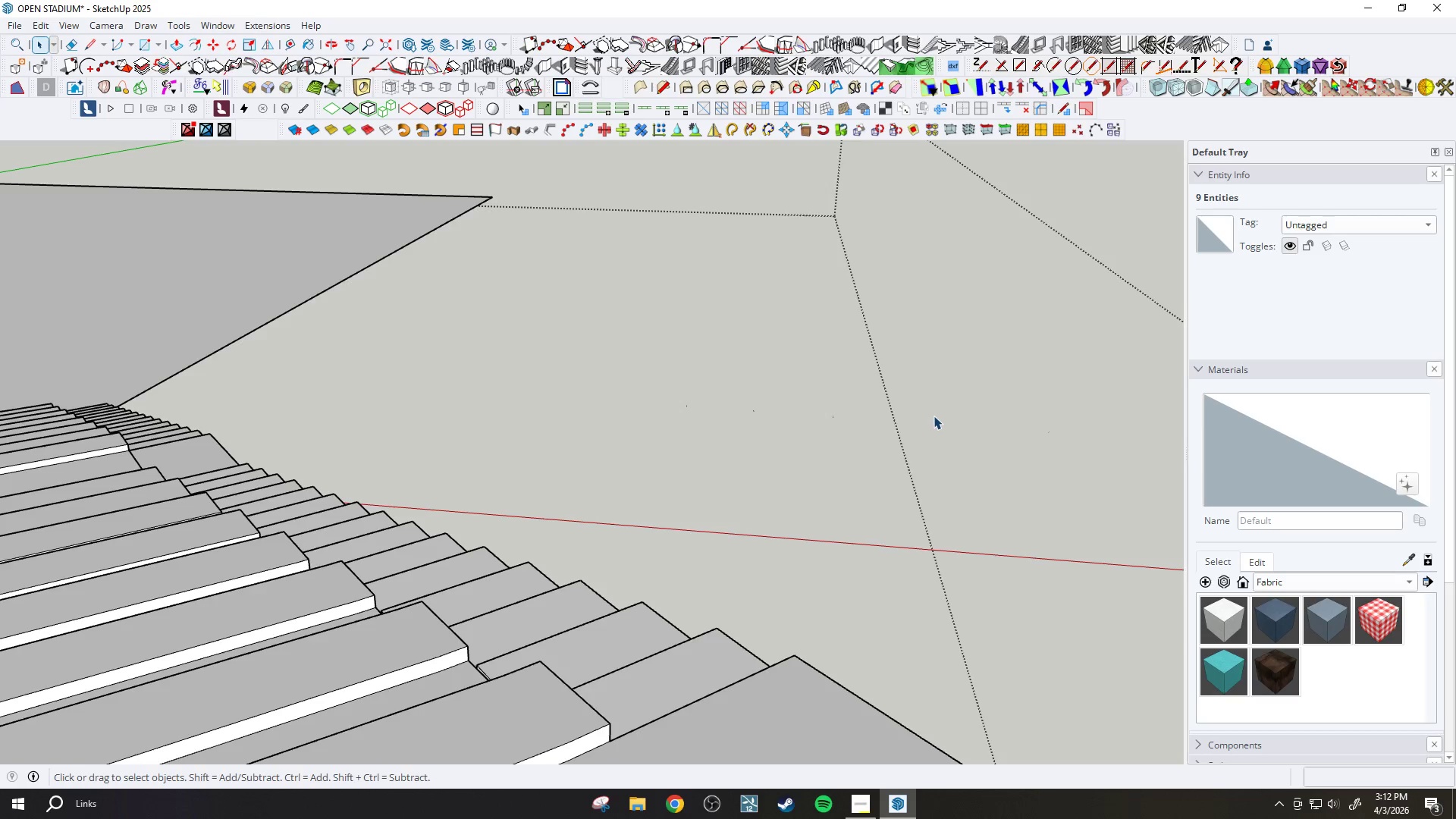 
key(Escape)
 